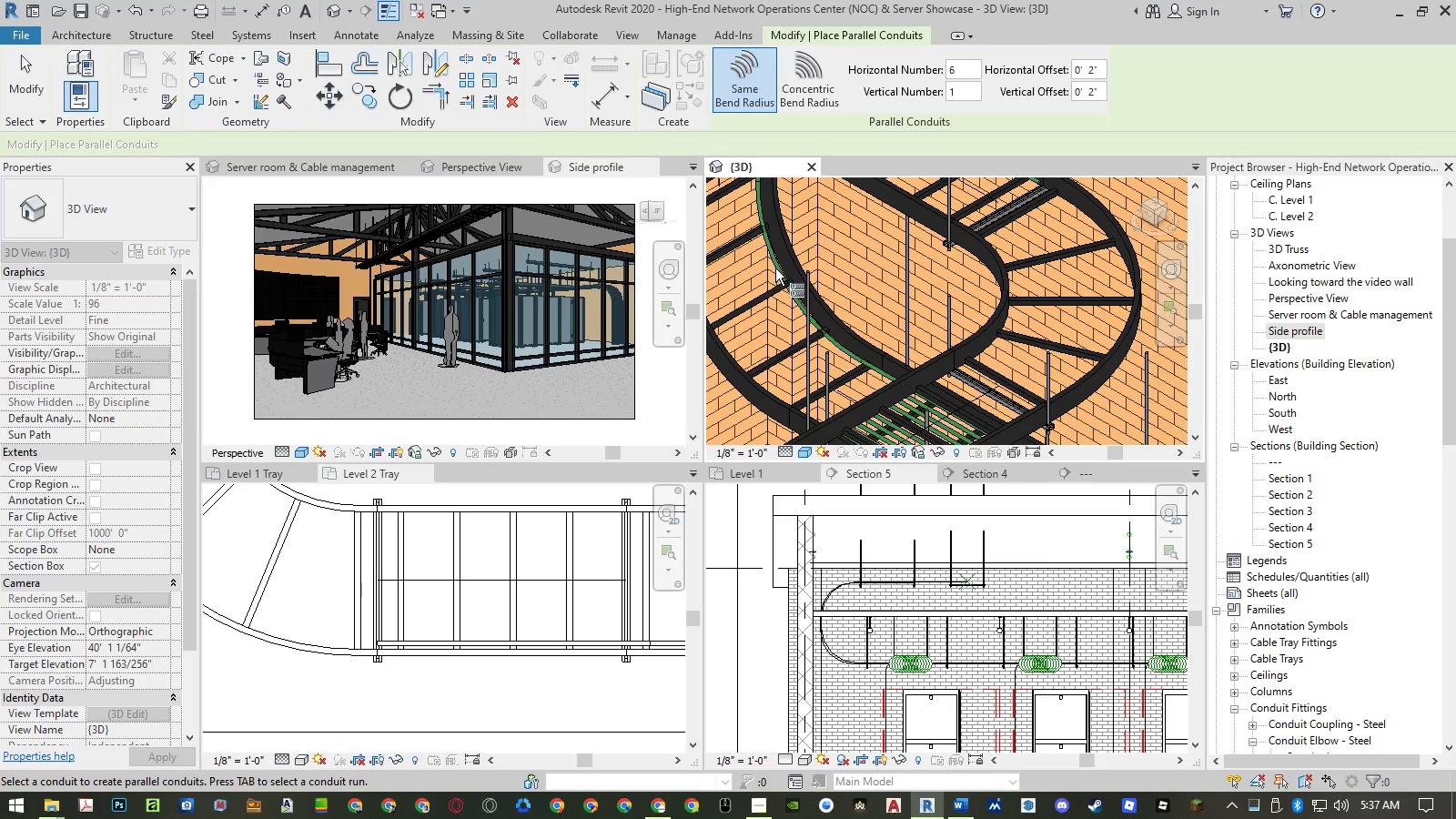 
scroll: coordinate [774, 266], scroll_direction: up, amount: 6.0
 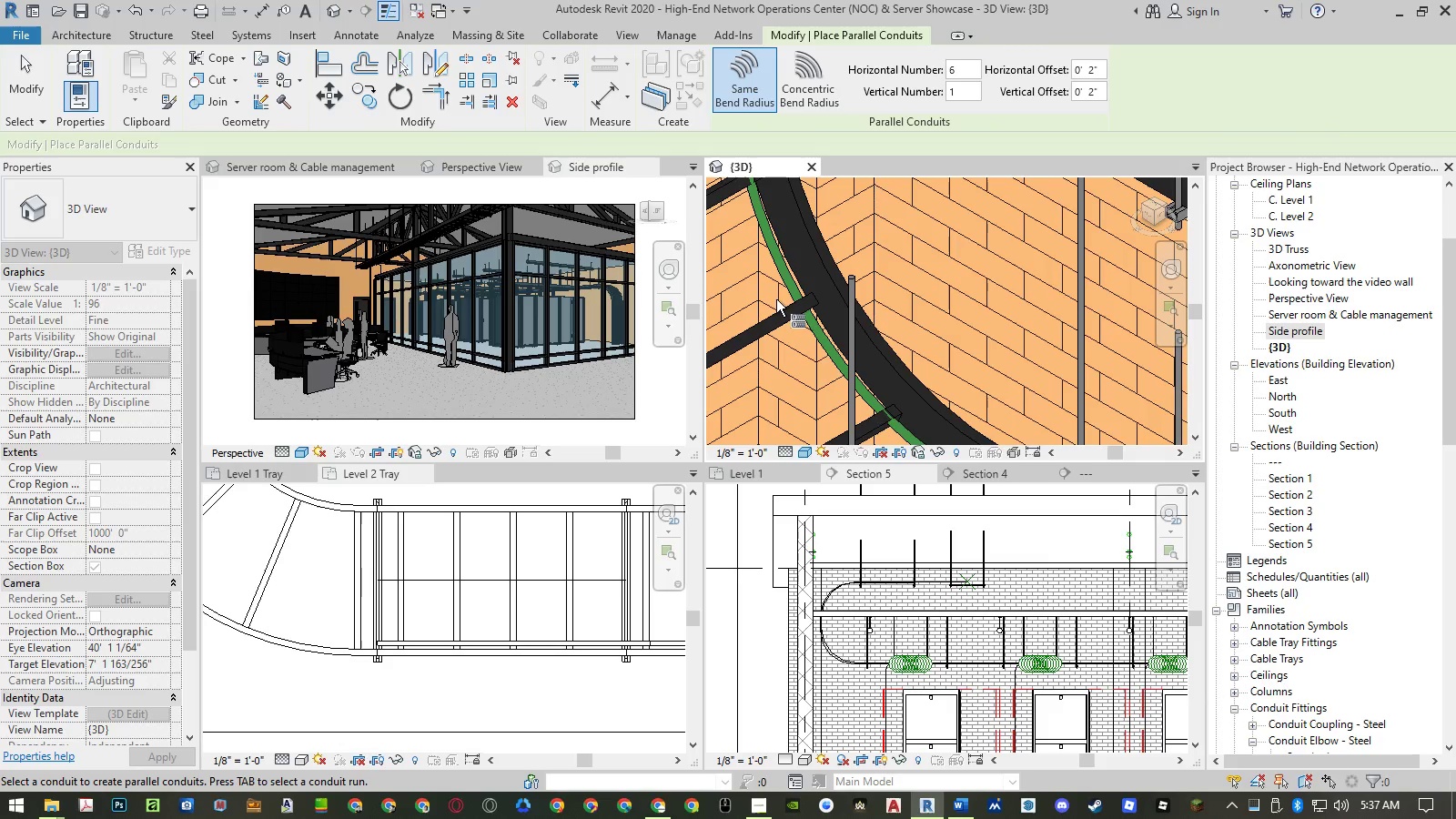 
scroll: coordinate [859, 436], scroll_direction: down, amount: 7.0
 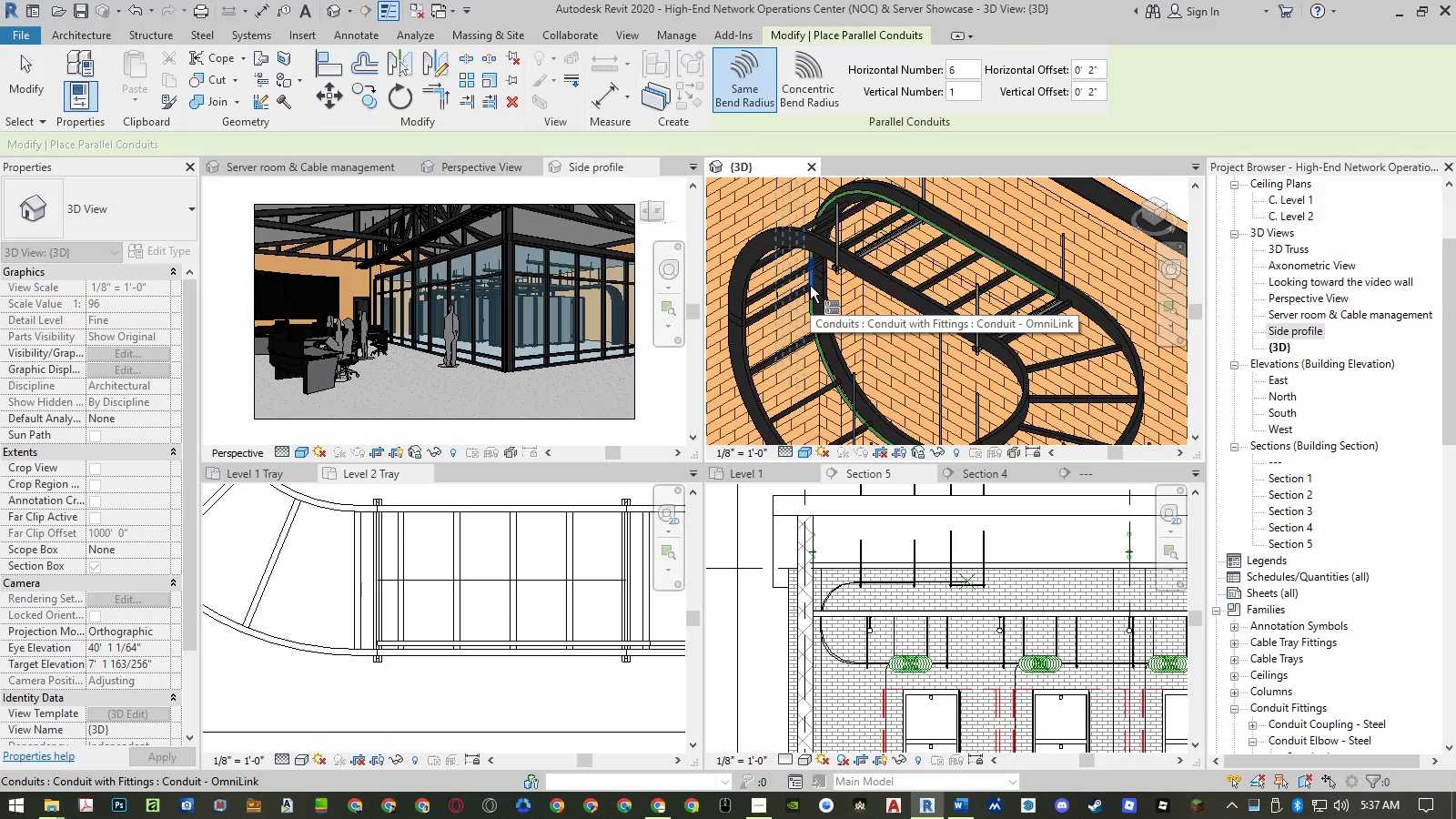 
left_click([810, 286])
 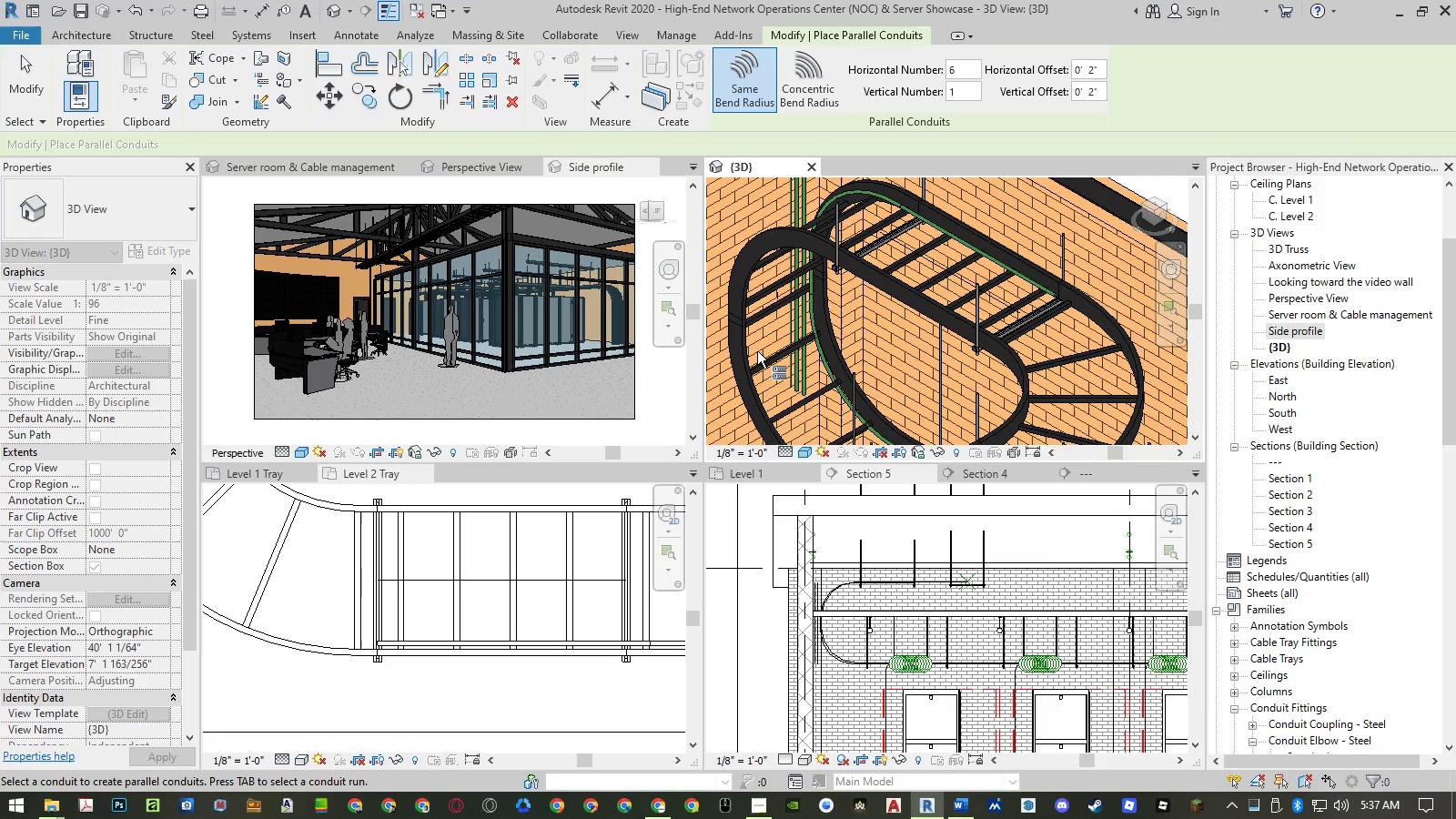 
scroll: coordinate [789, 268], scroll_direction: up, amount: 7.0
 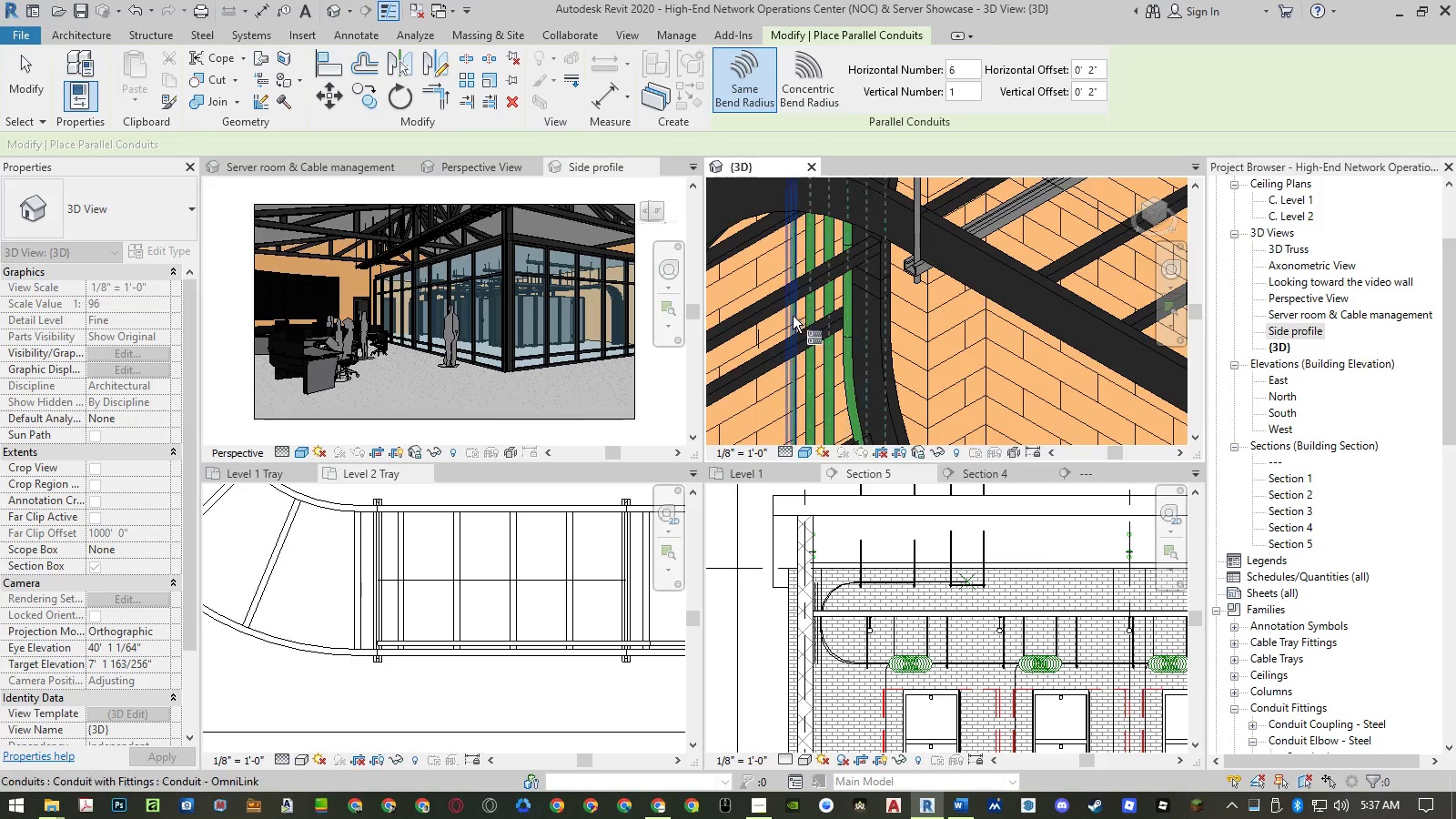 
scroll: coordinate [876, 301], scroll_direction: down, amount: 6.0
 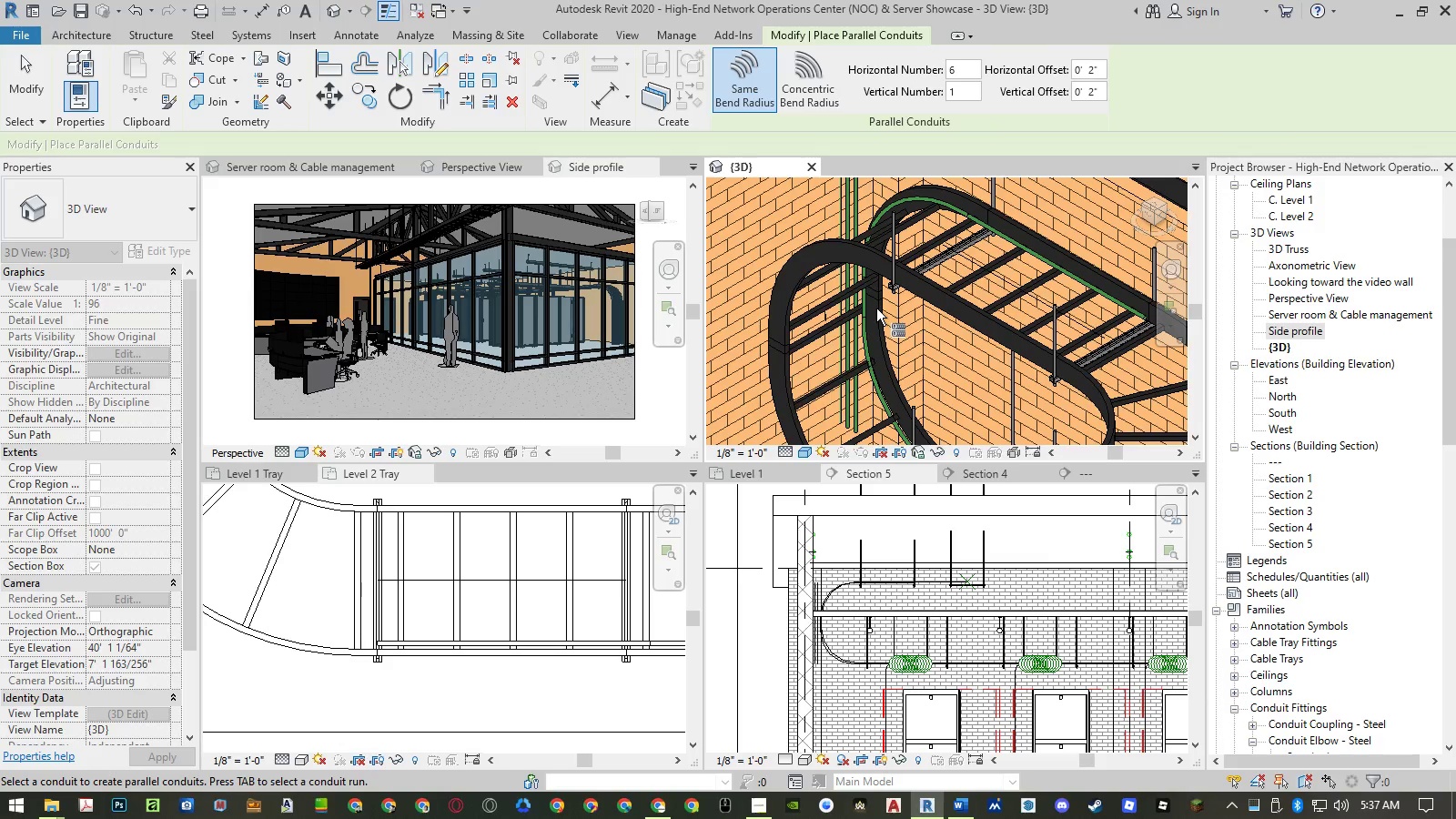 
key(Control+Z)
 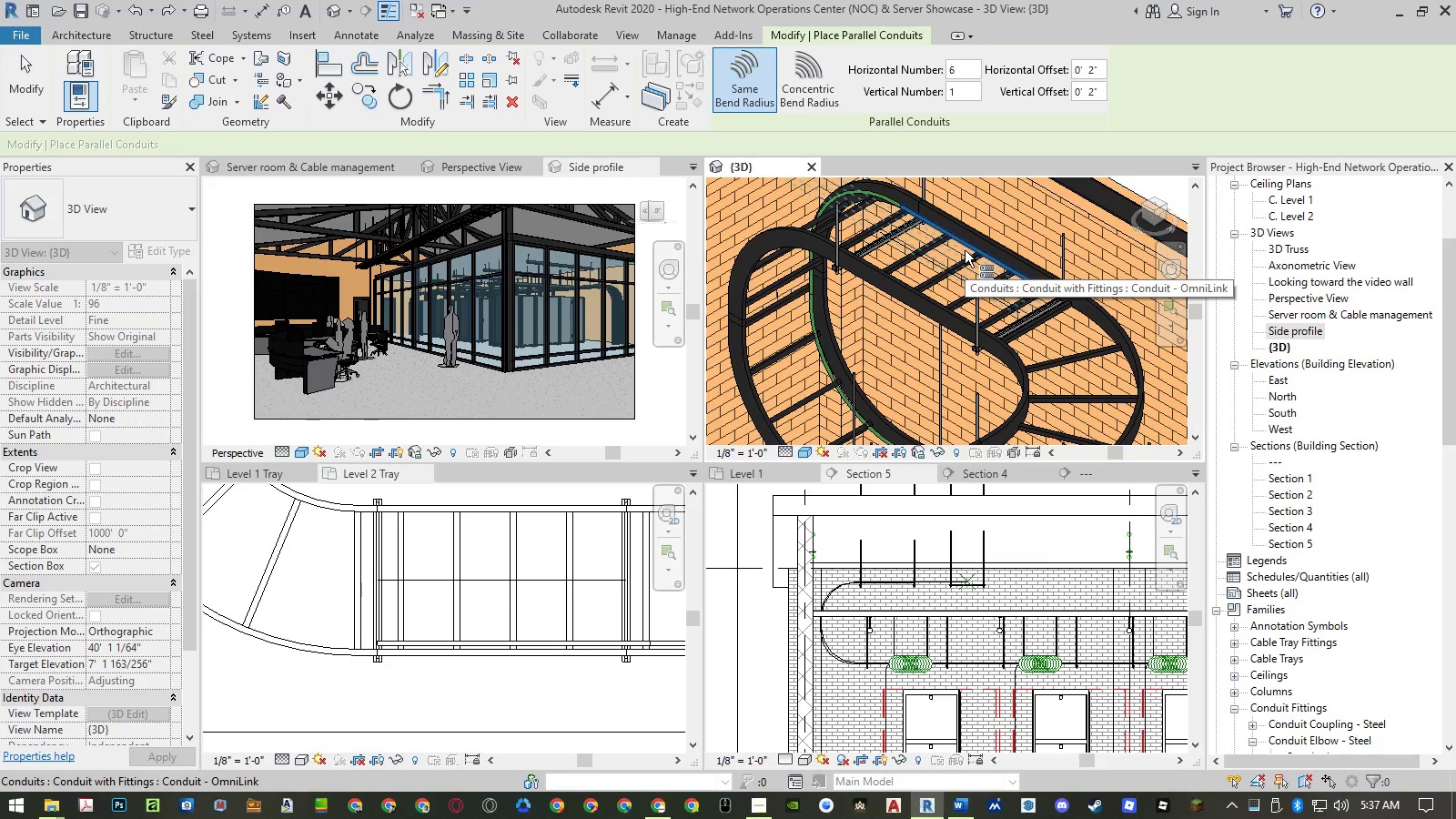 
left_click([965, 250])
 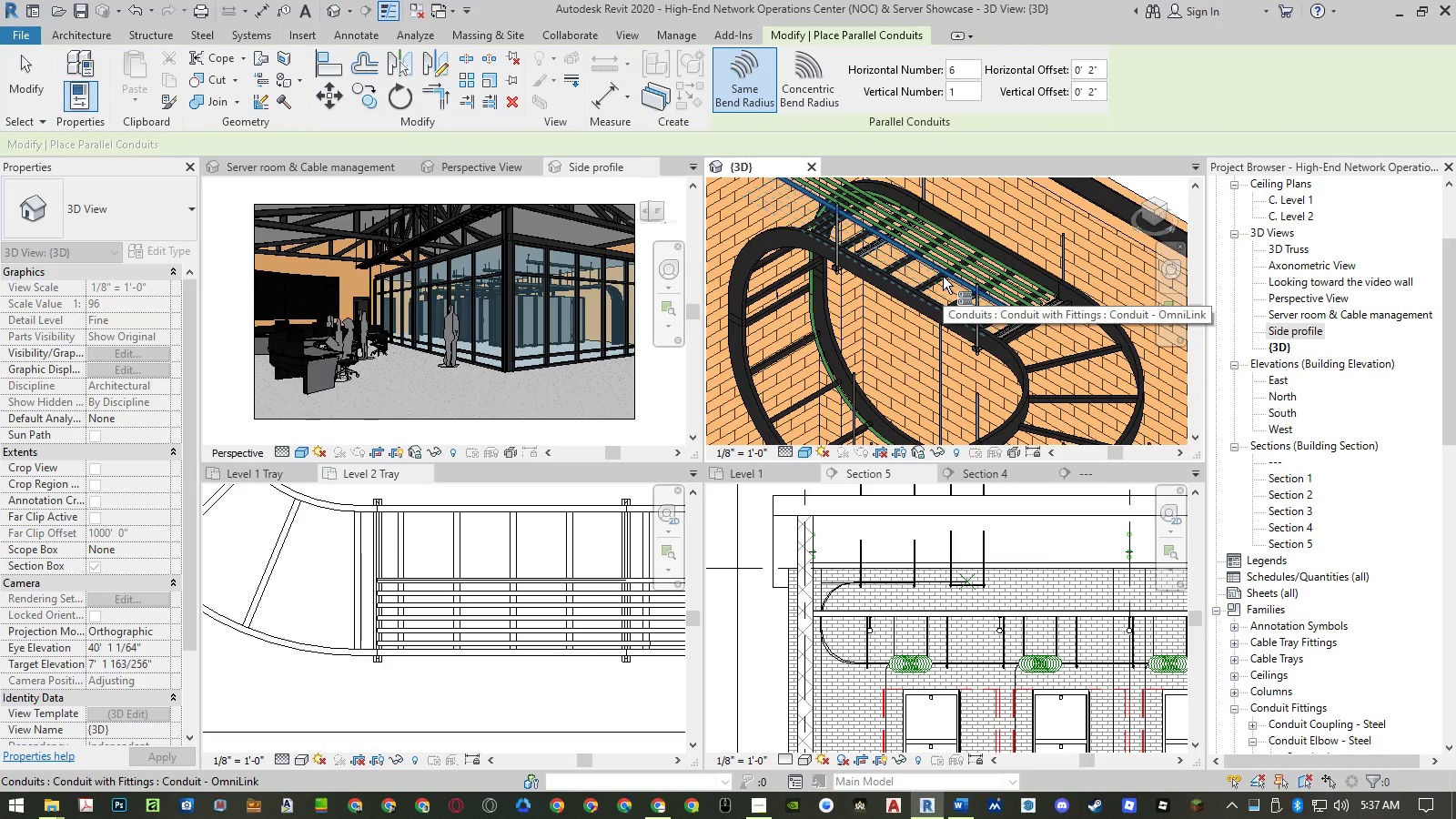 
left_click([943, 277])
 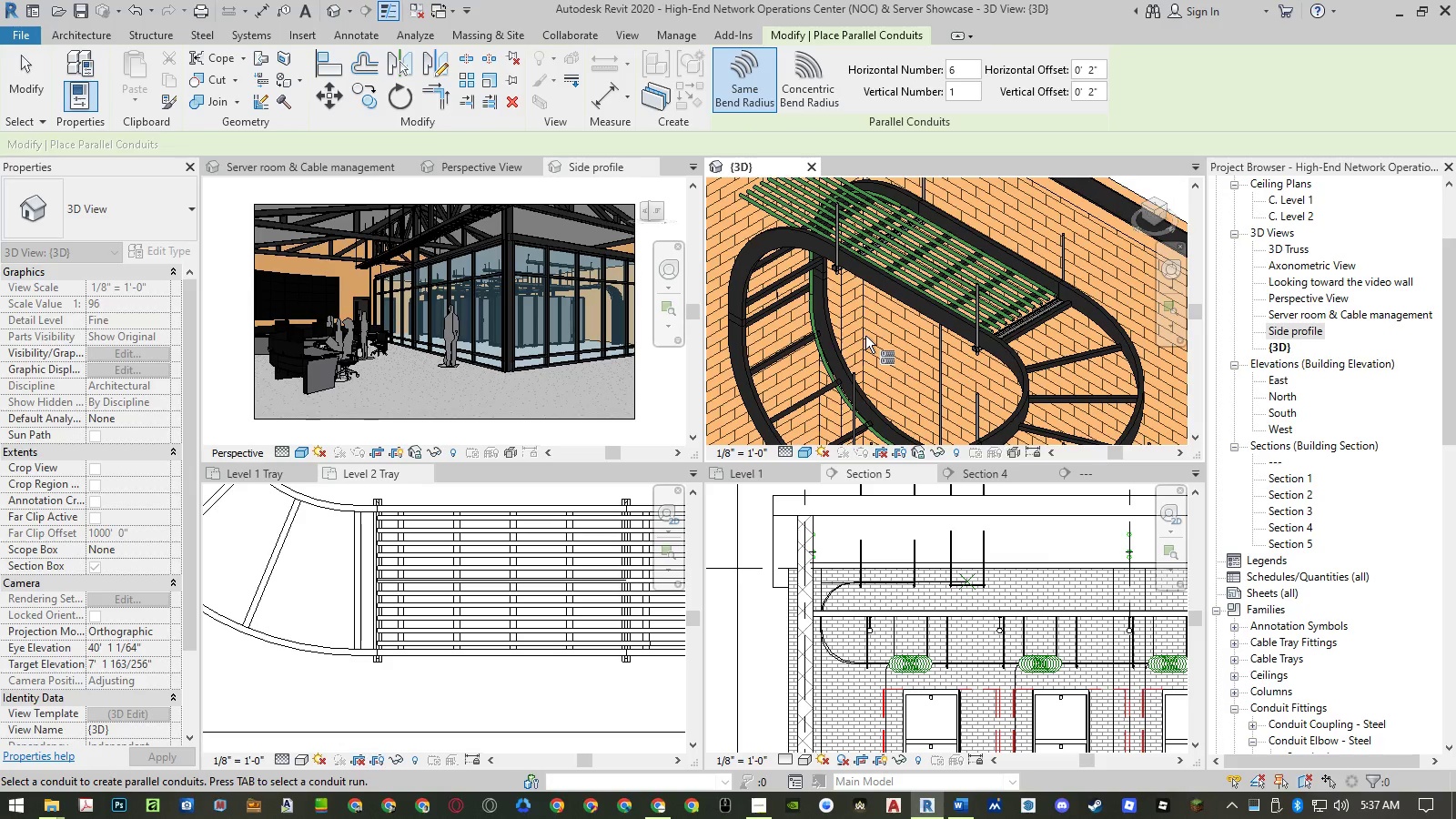 
key(Escape)
 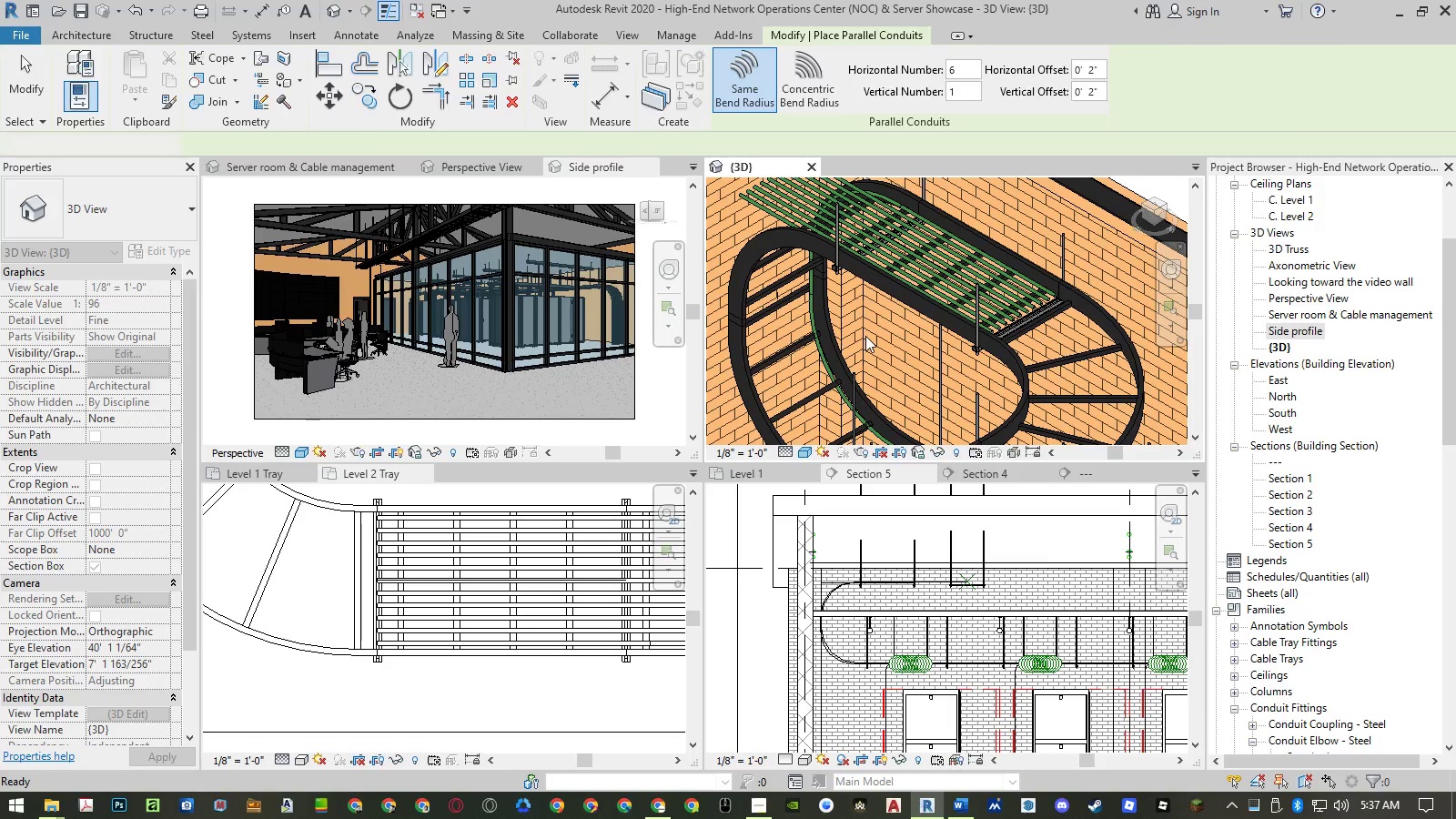 
key(Escape)
 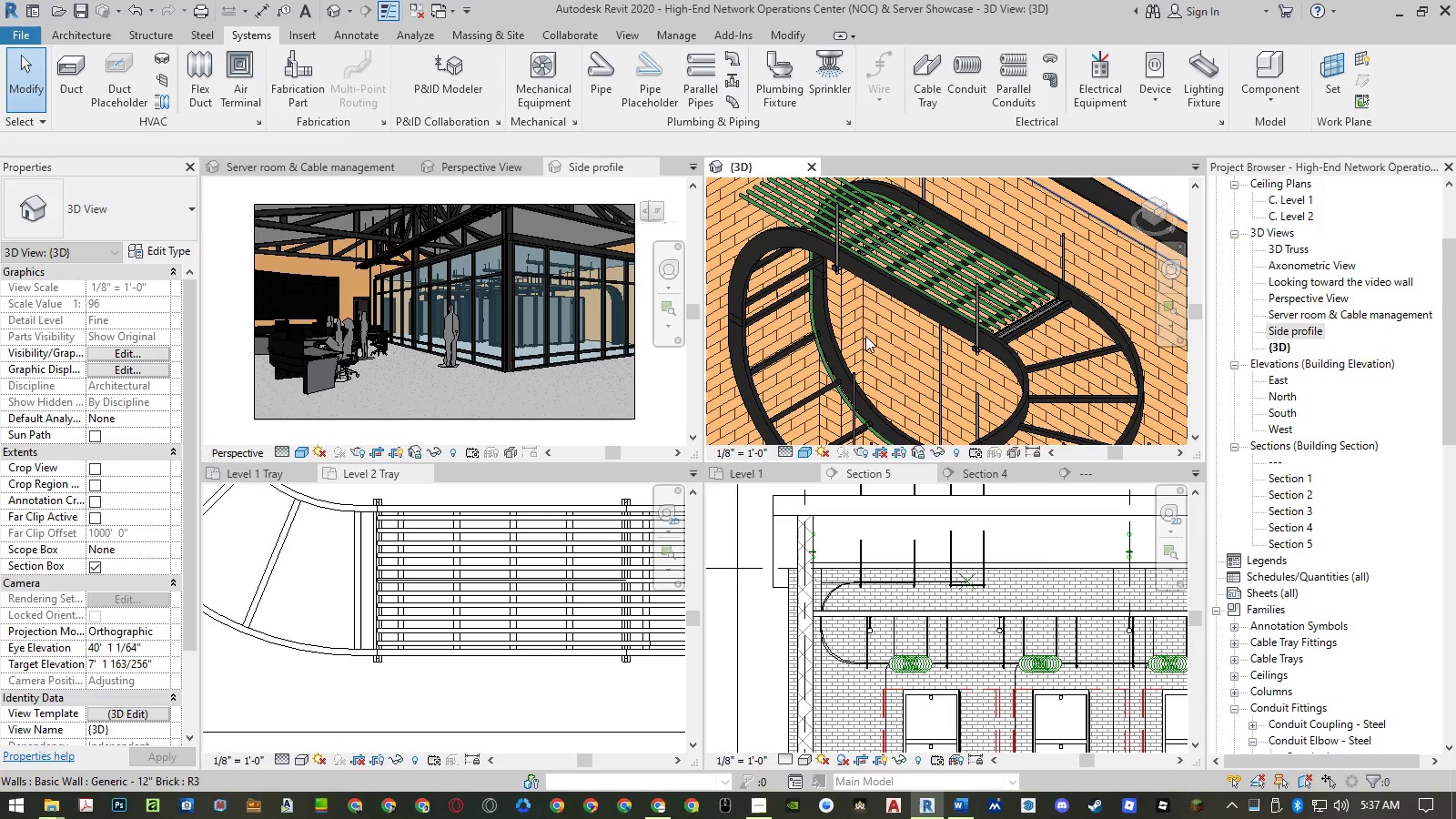 
key(Control+Z)
 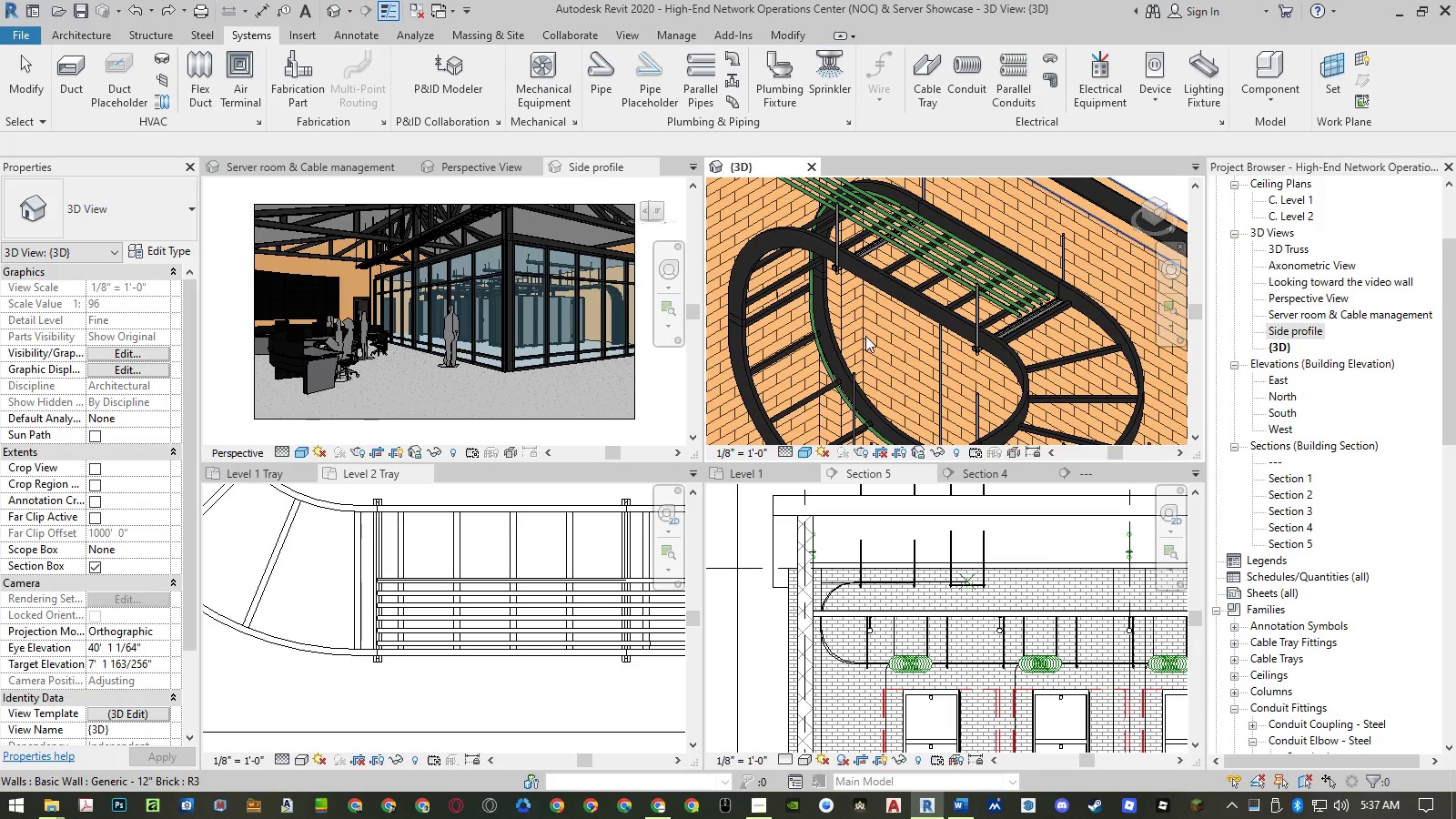 
key(Control+ControlLeft)
 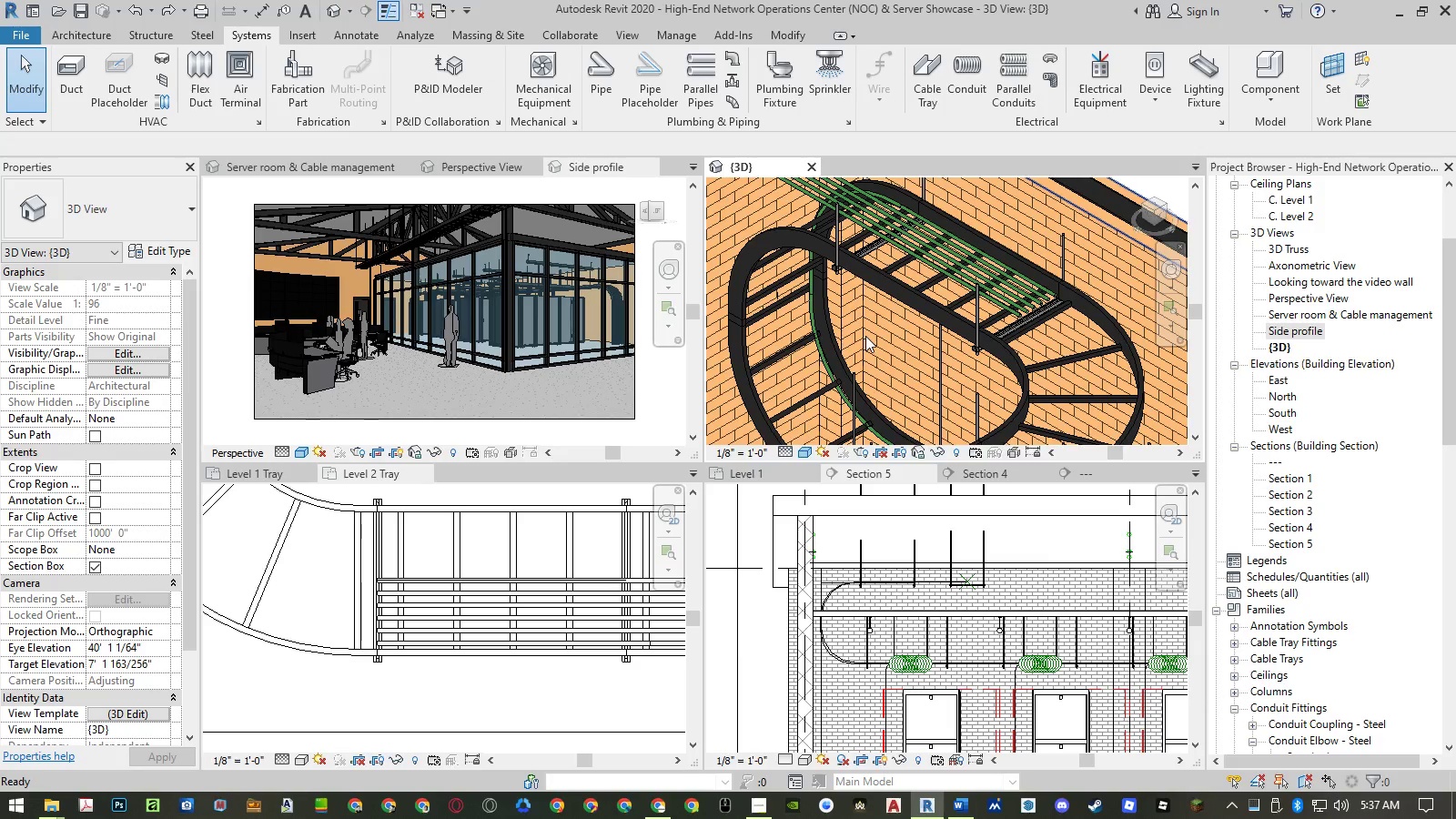 
key(Control+Z)
 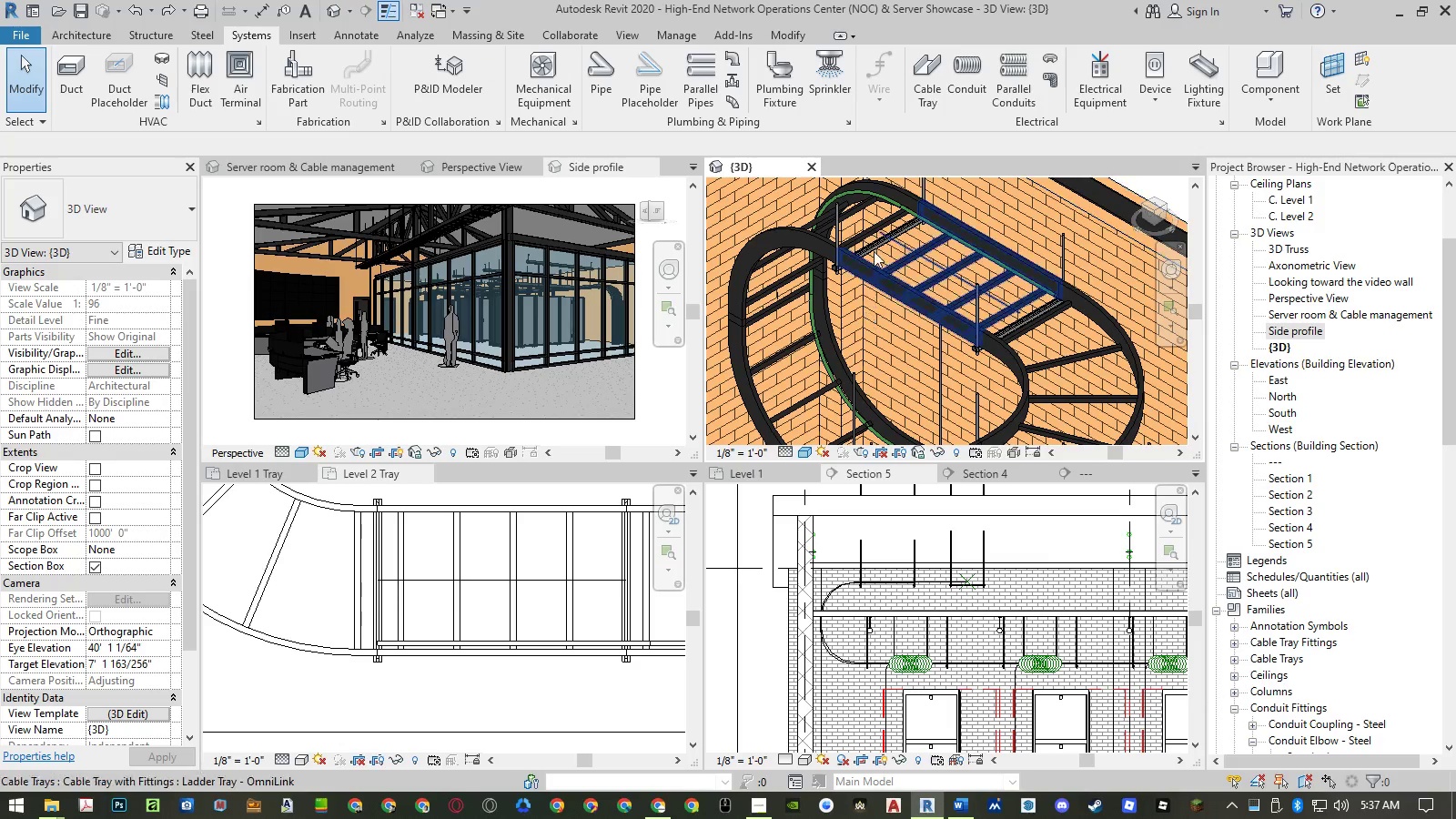 
scroll: coordinate [876, 248], scroll_direction: down, amount: 6.0
 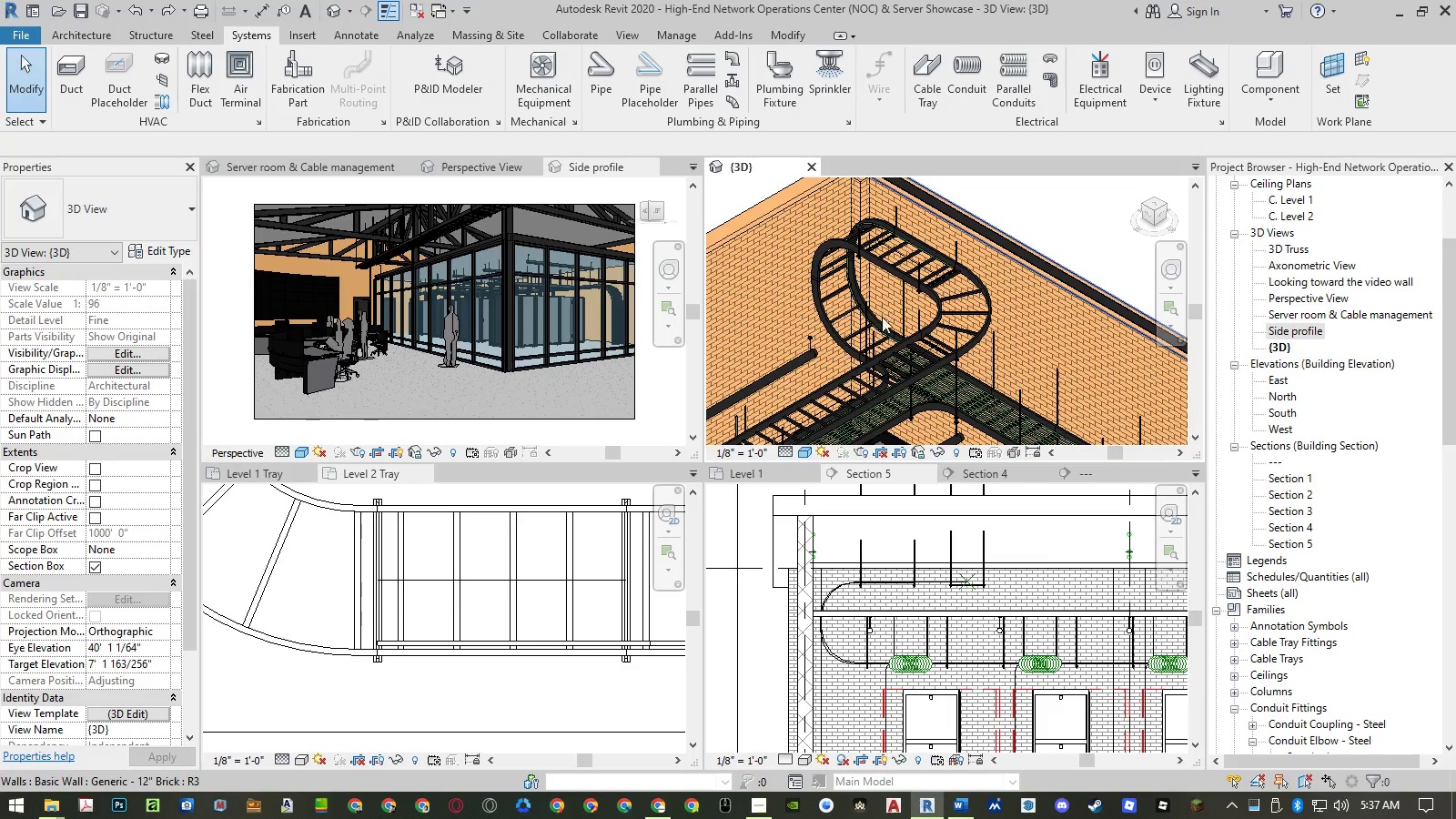 
scroll: coordinate [907, 354], scroll_direction: up, amount: 10.0
 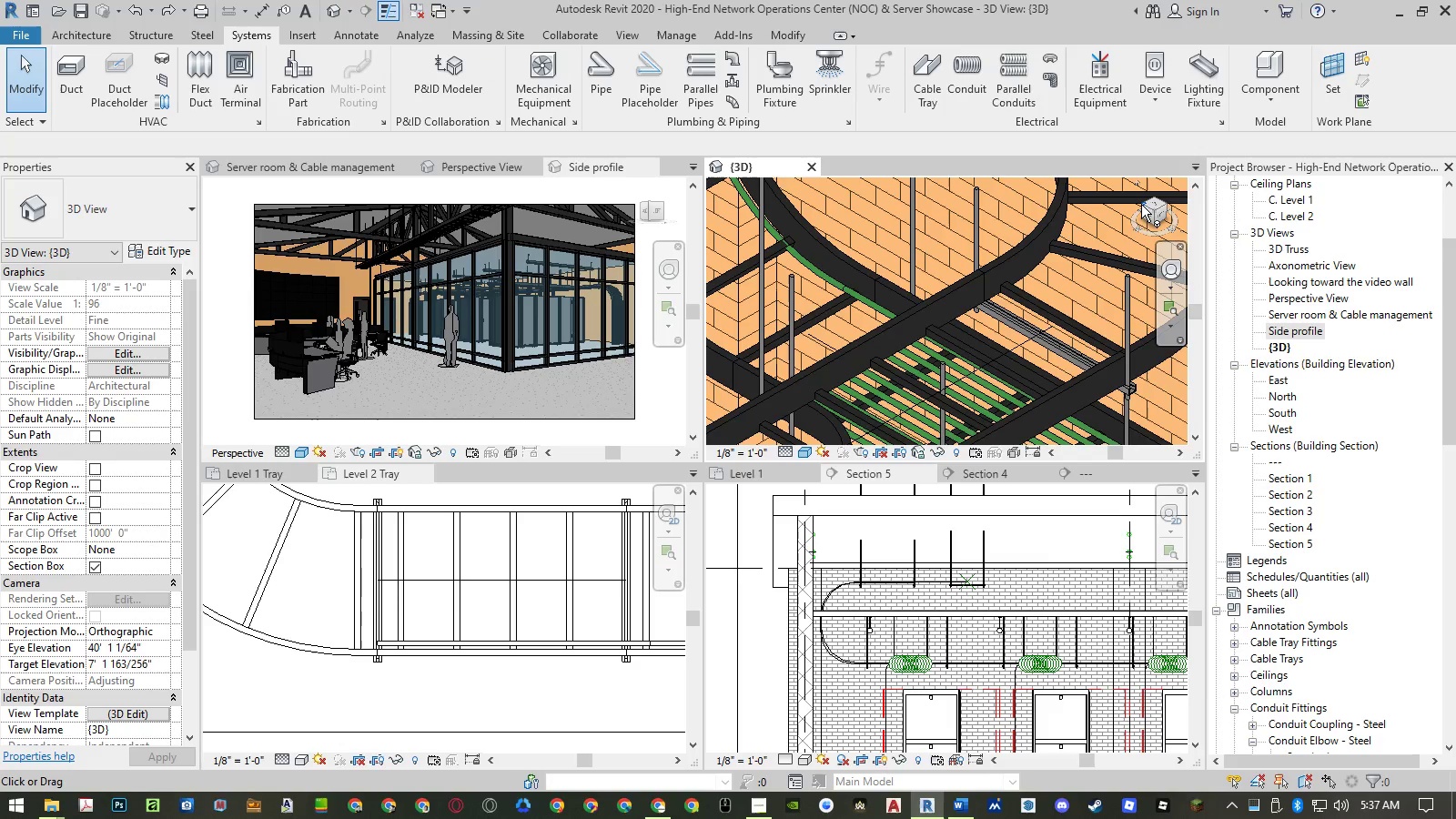 
left_click([1141, 204])
 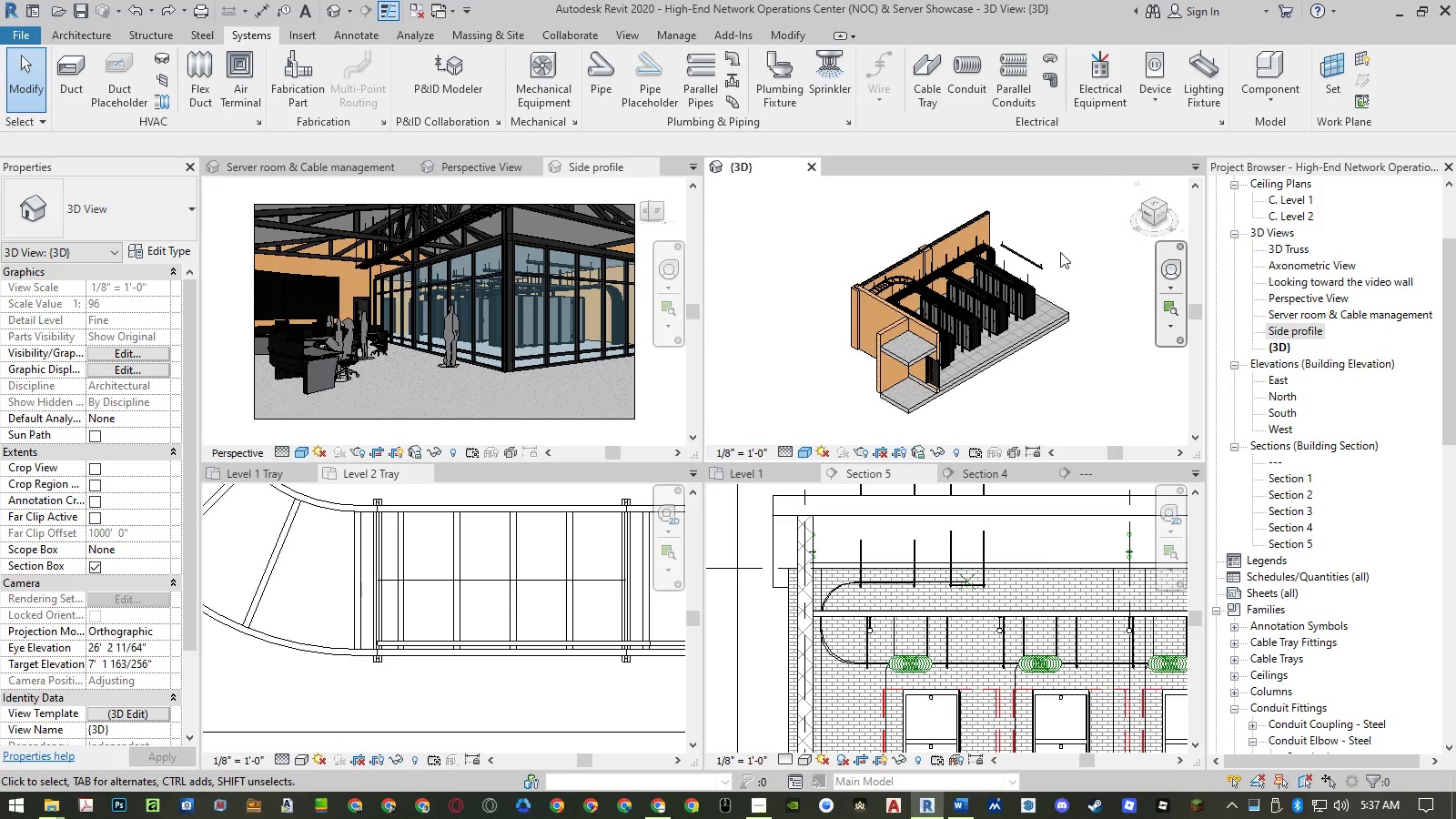 
scroll: coordinate [925, 288], scroll_direction: up, amount: 5.0
 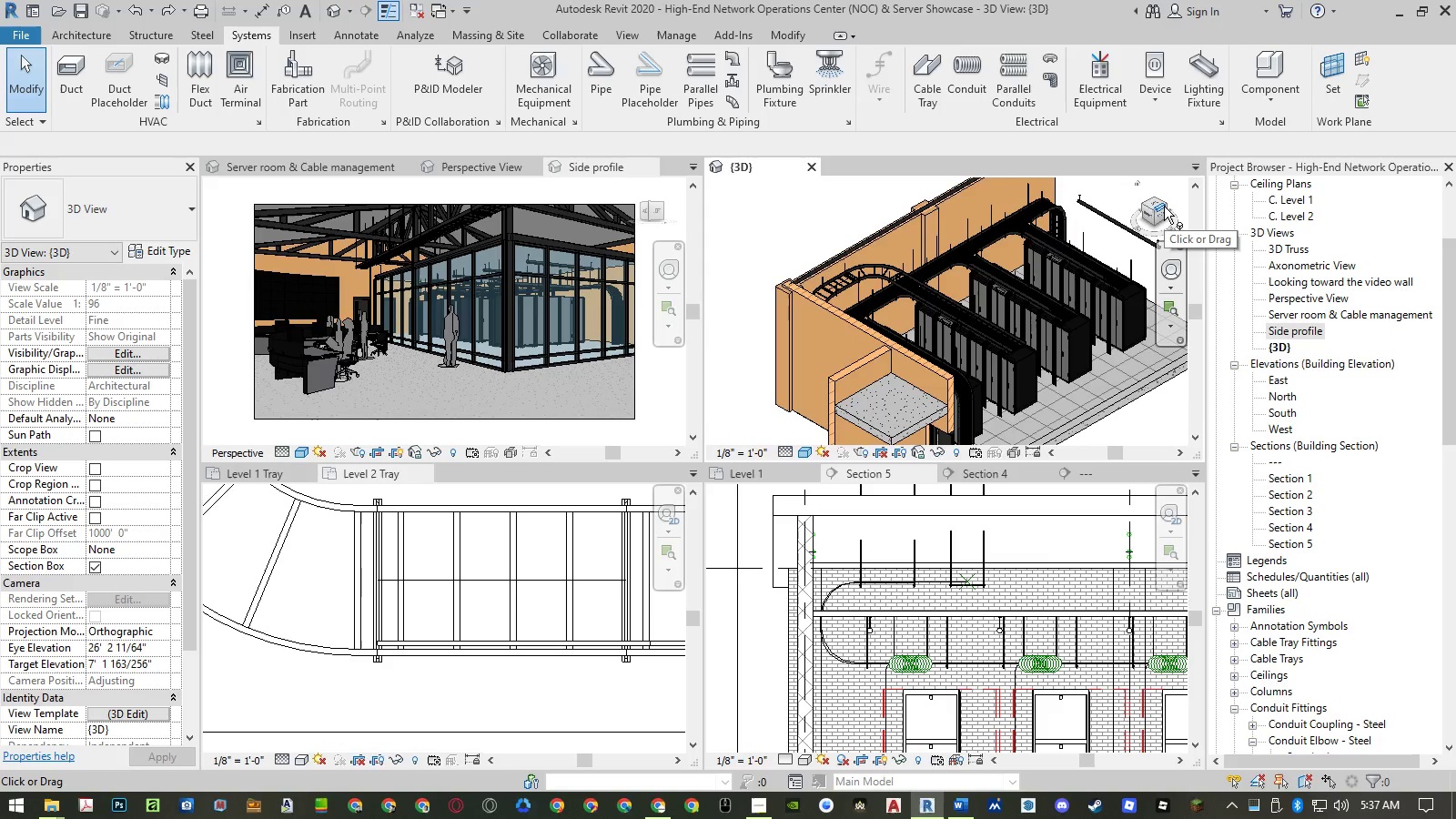 
left_click([1165, 205])
 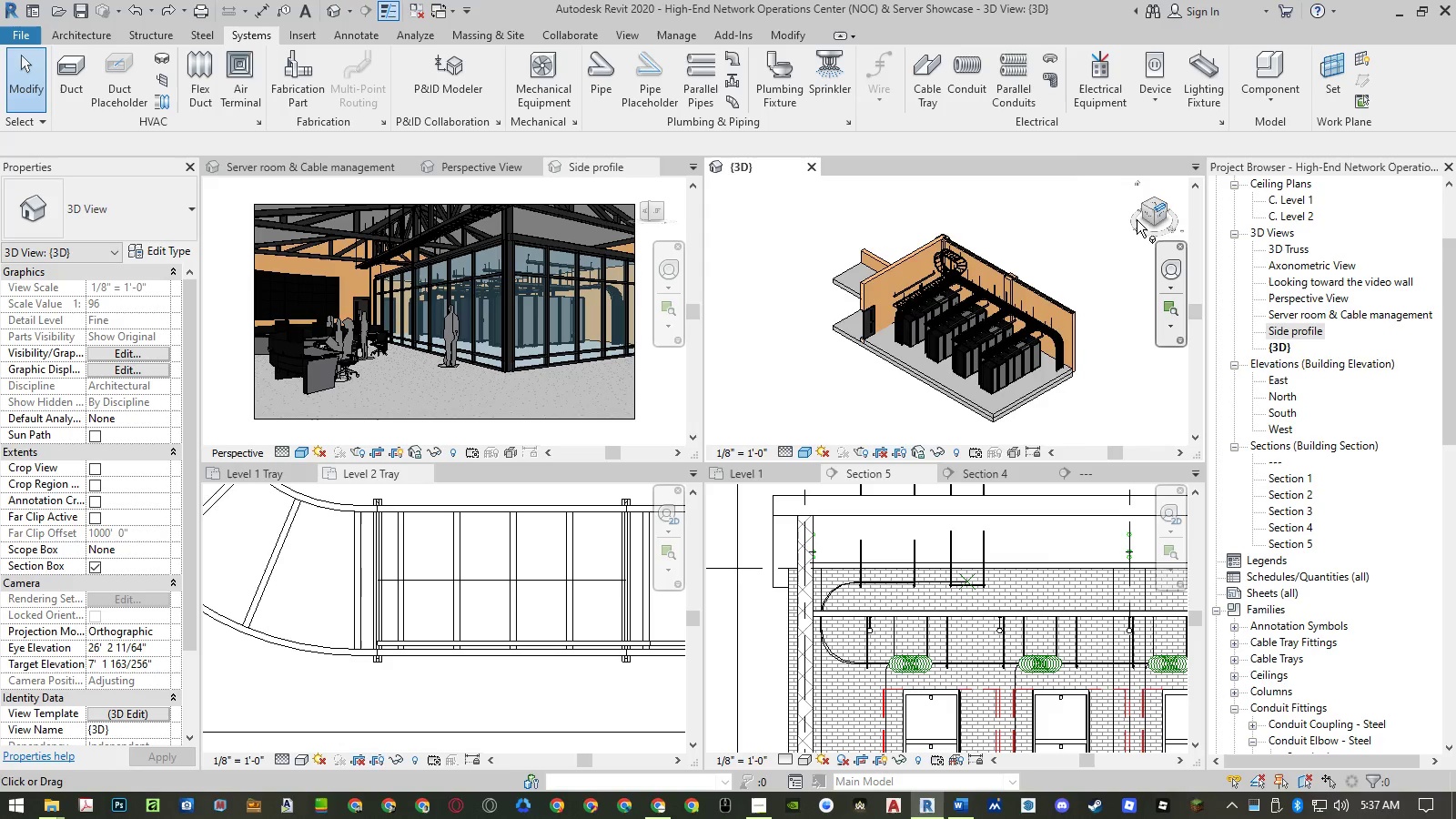 
scroll: coordinate [944, 196], scroll_direction: up, amount: 20.0
 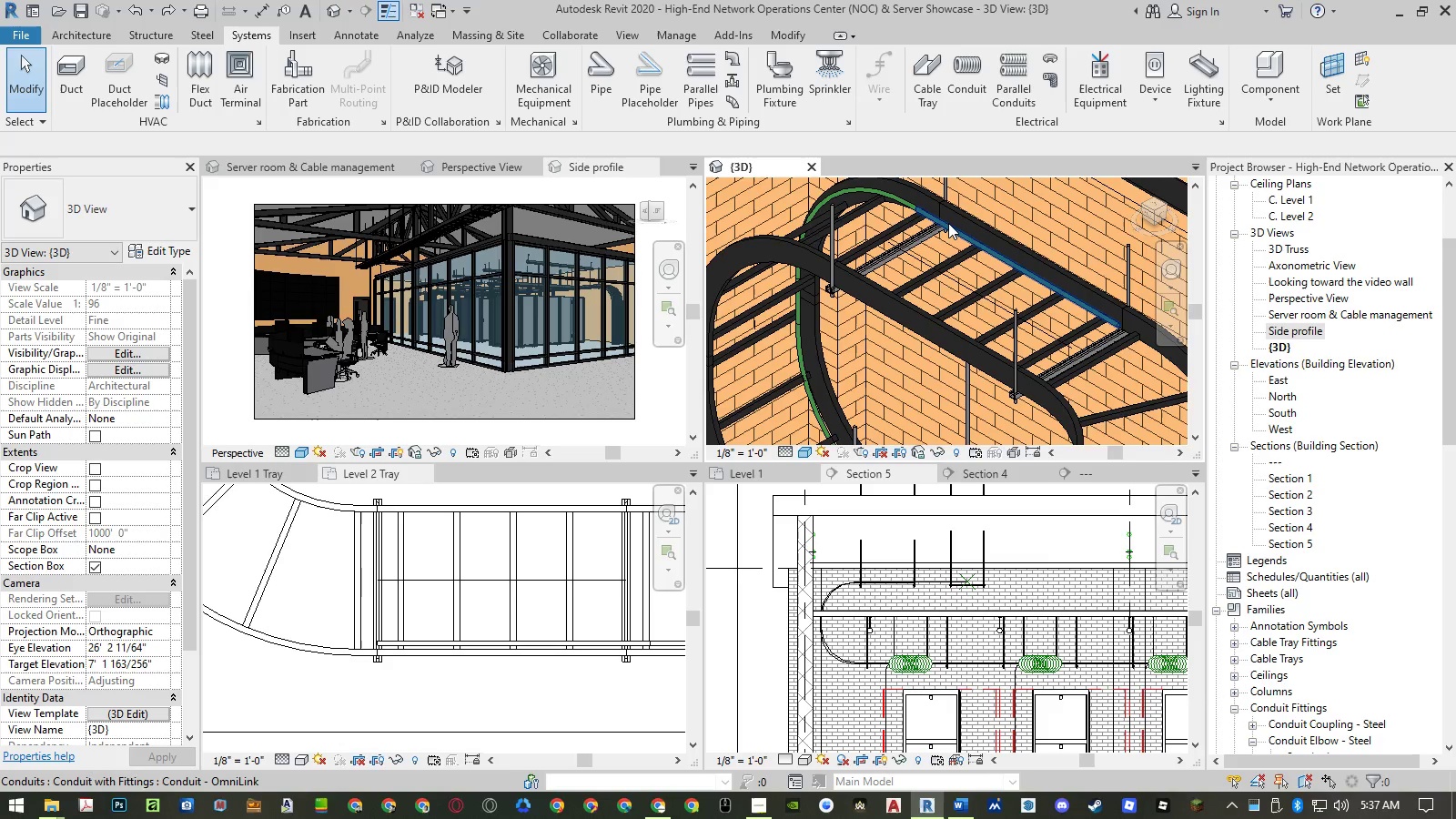 
left_click([948, 223])
 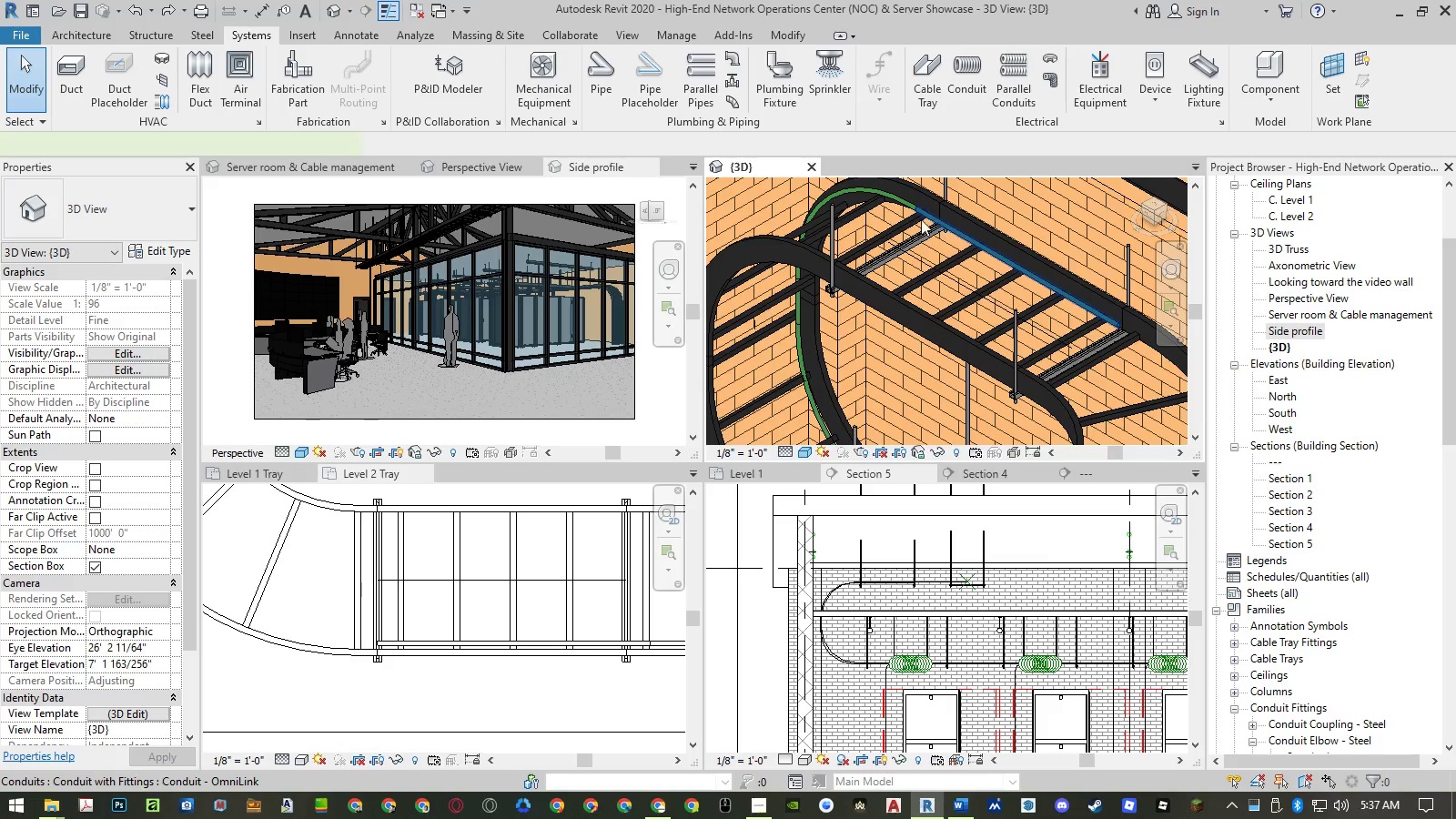 
hold_key(key=ControlLeft, duration=1.5)
left_click([852, 192])
 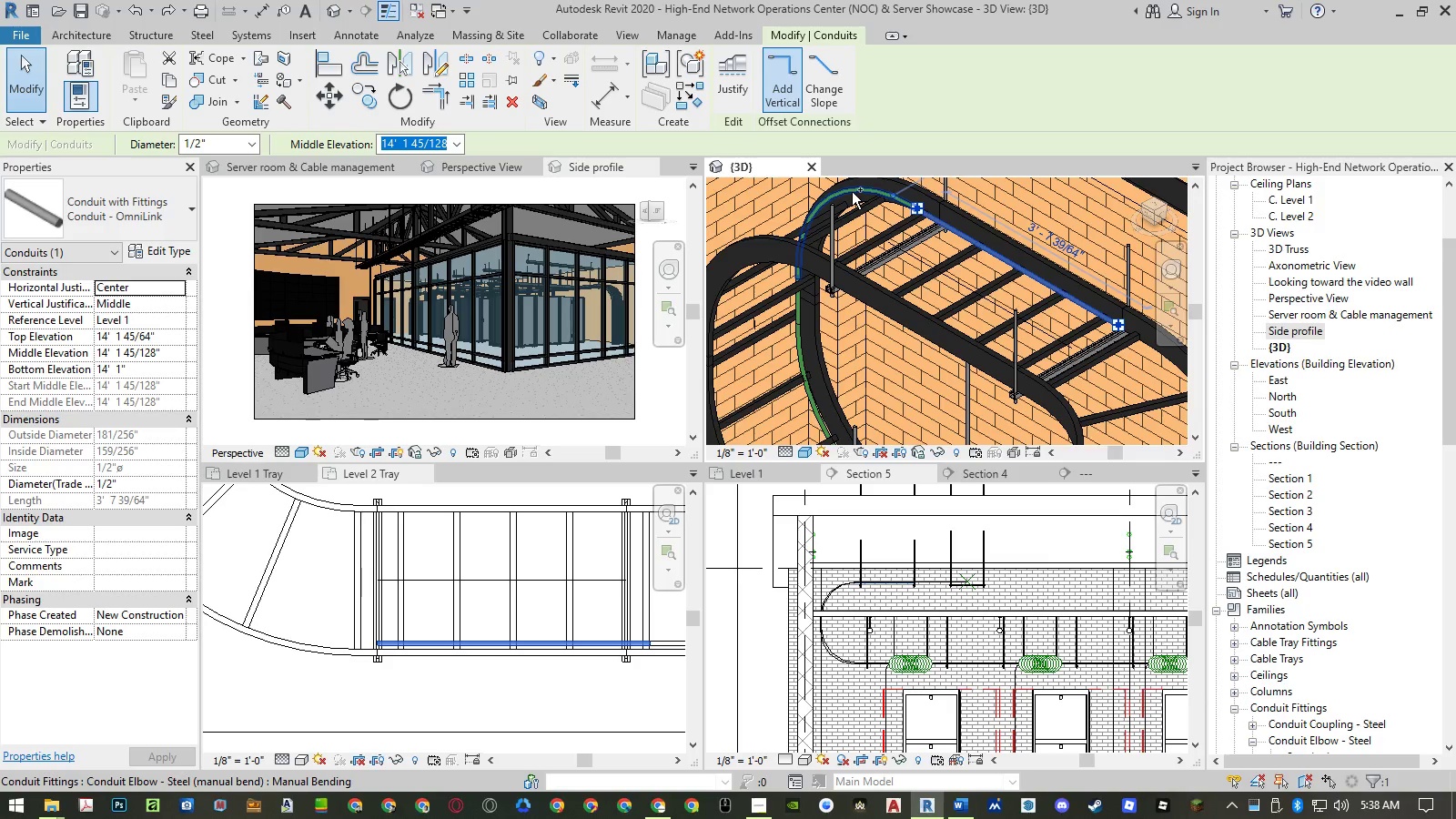 
hold_key(key=ControlLeft, duration=1.51)
left_click([799, 307])
 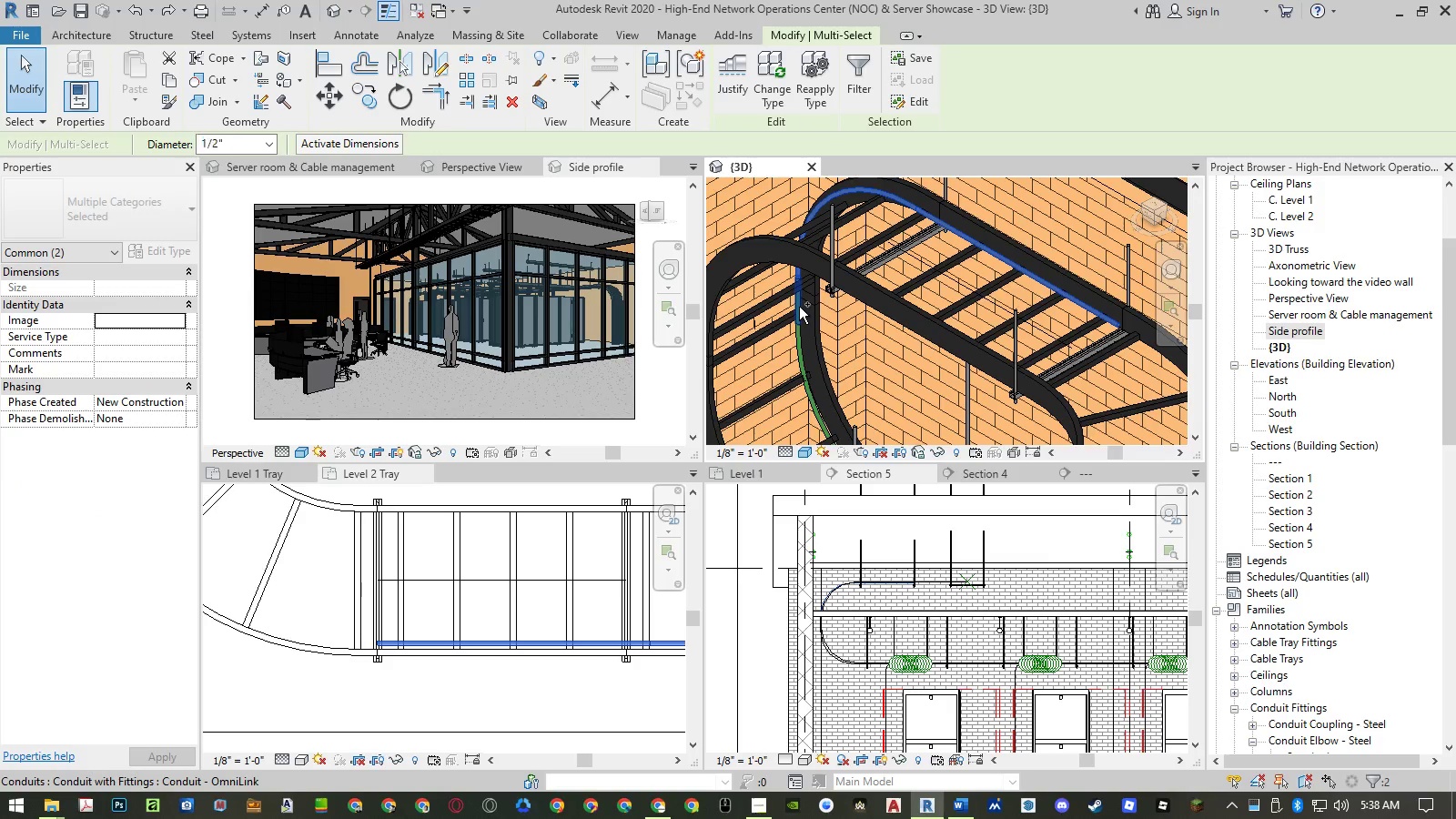 
hold_key(key=ControlLeft, duration=1.52)
 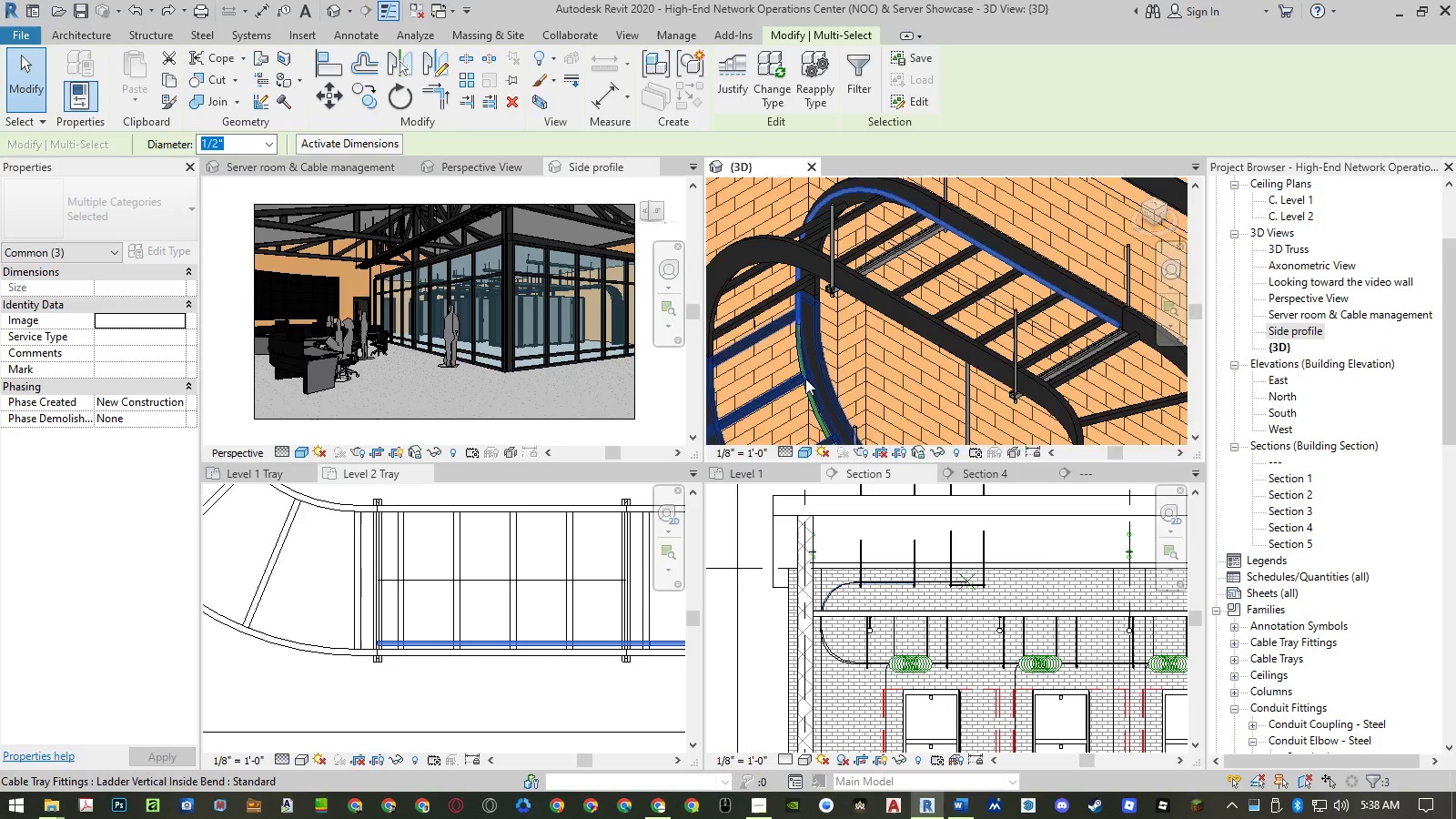 
hold_key(key=ControlLeft, duration=0.36)
 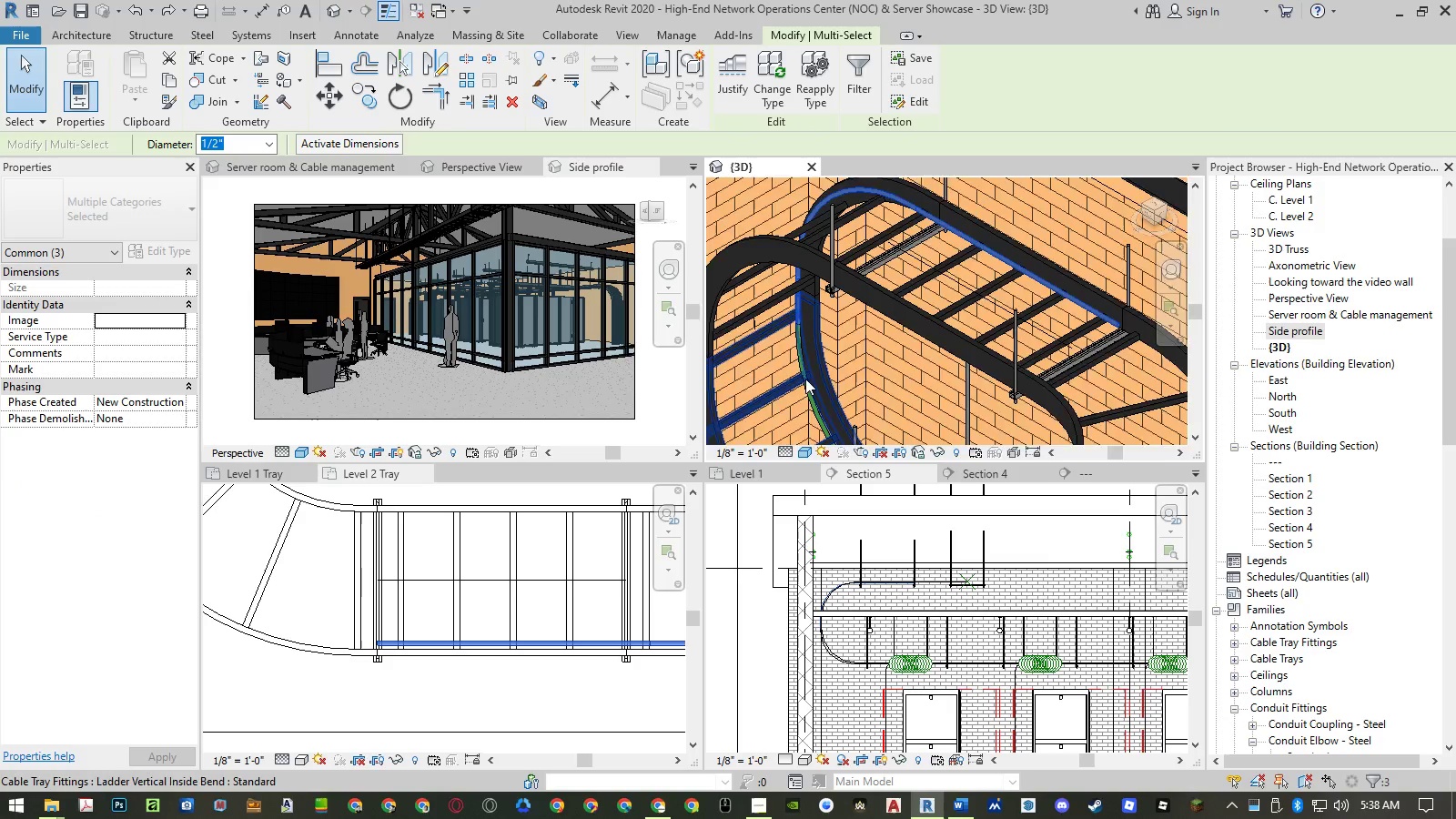 
hold_key(key=ControlLeft, duration=1.5)
 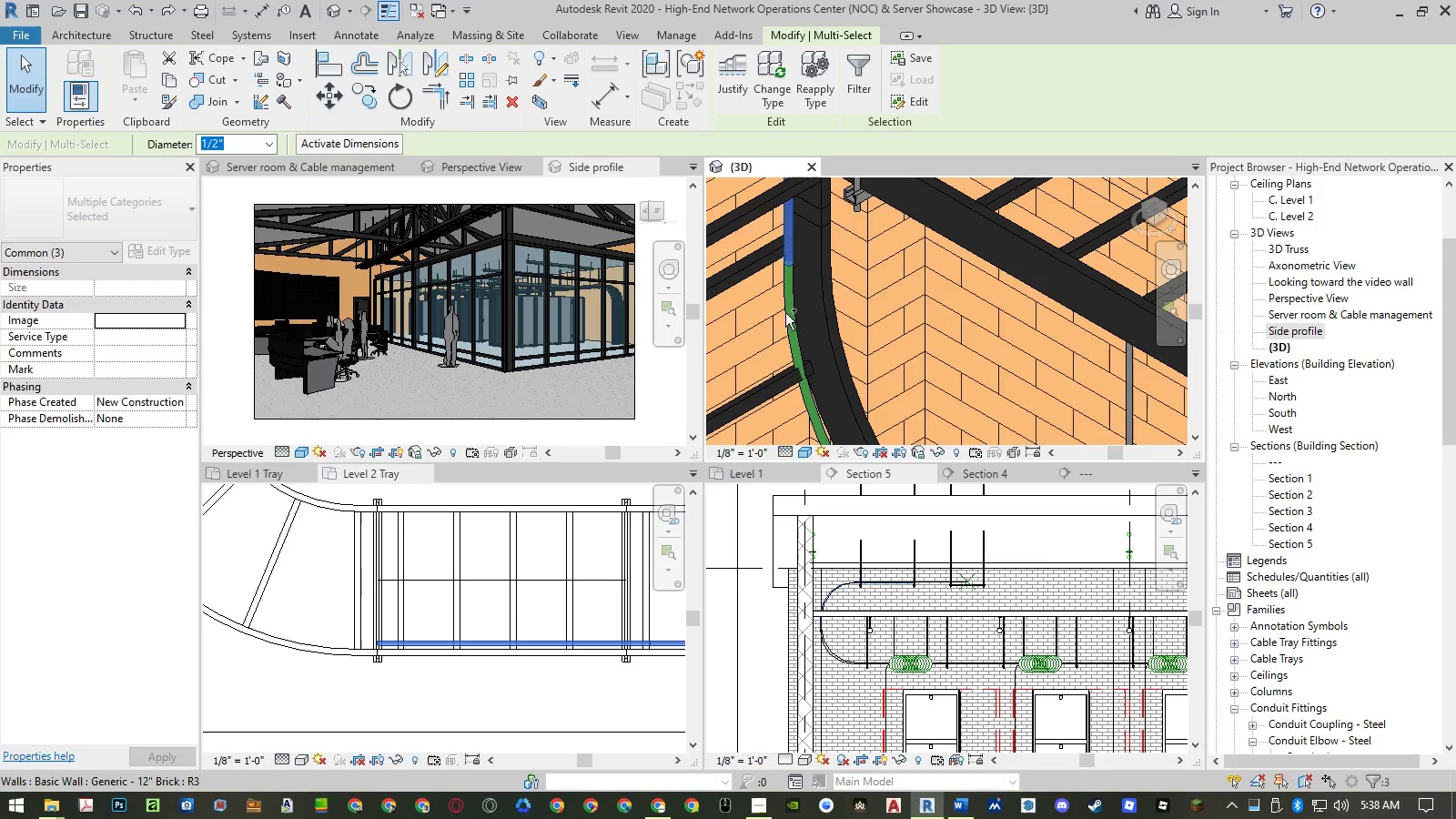 
scroll: coordinate [810, 384], scroll_direction: up, amount: 5.0
 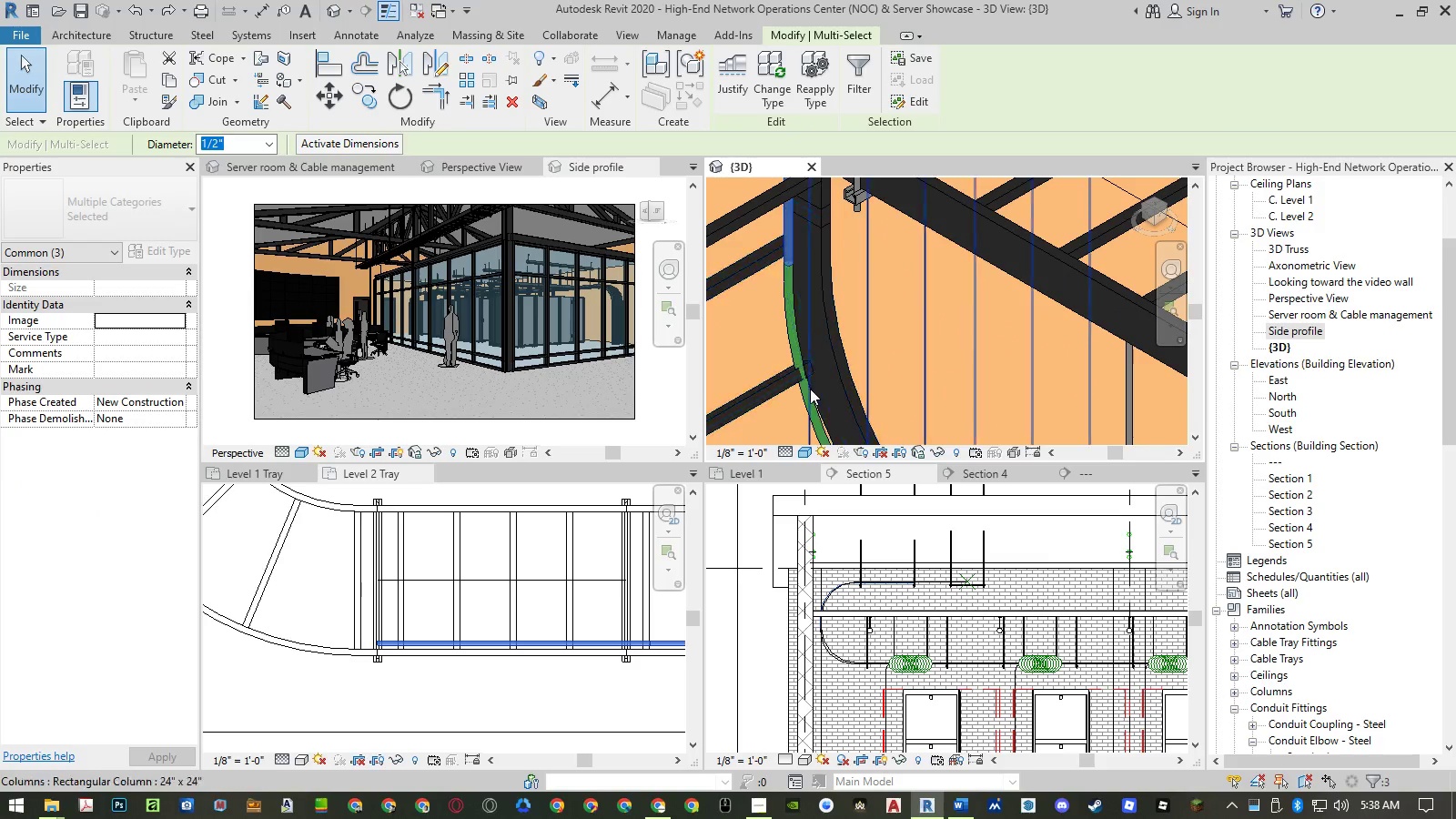 
hold_key(key=ControlLeft, duration=1.5)
 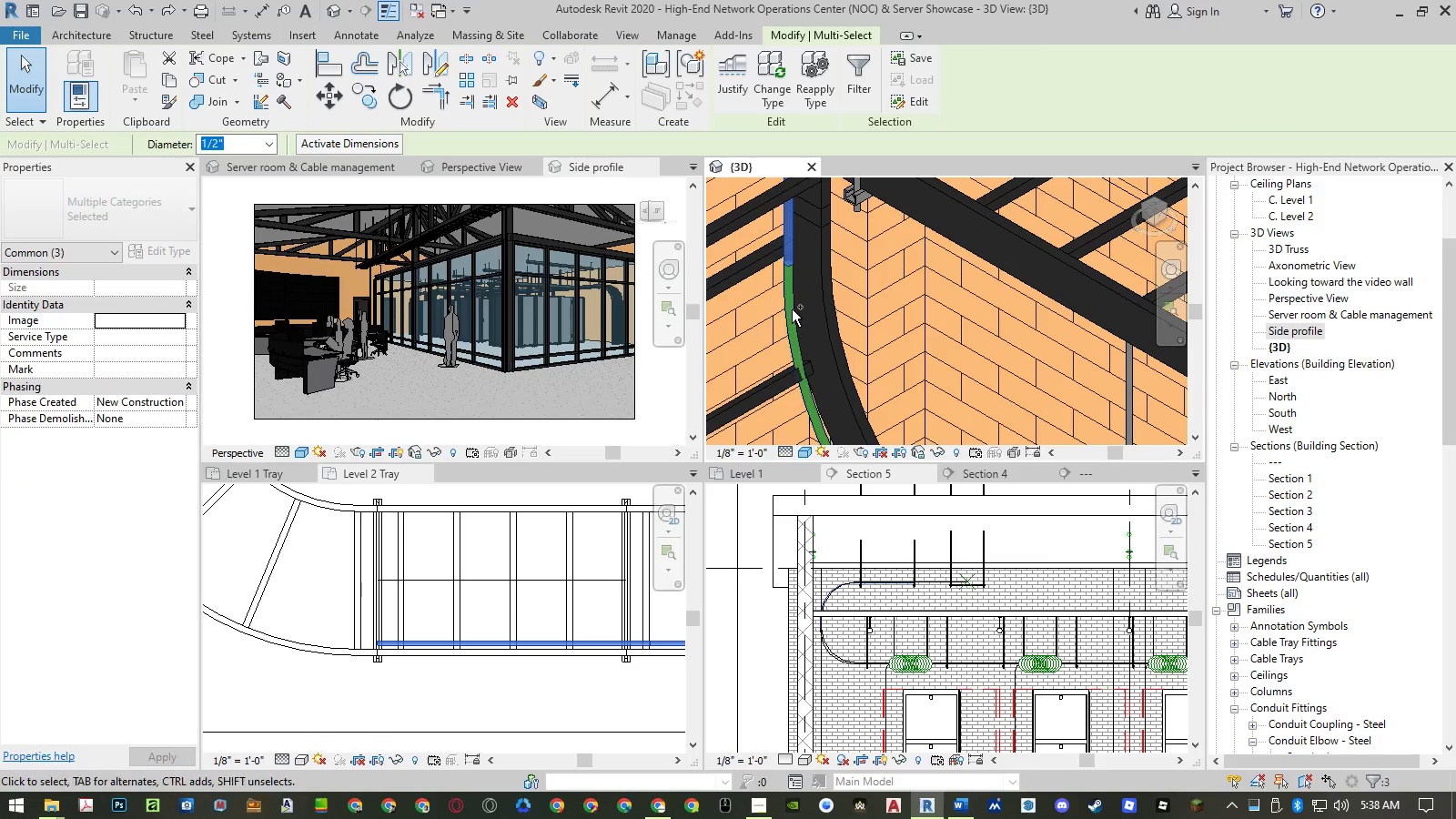 
hold_key(key=ControlLeft, duration=1.5)
 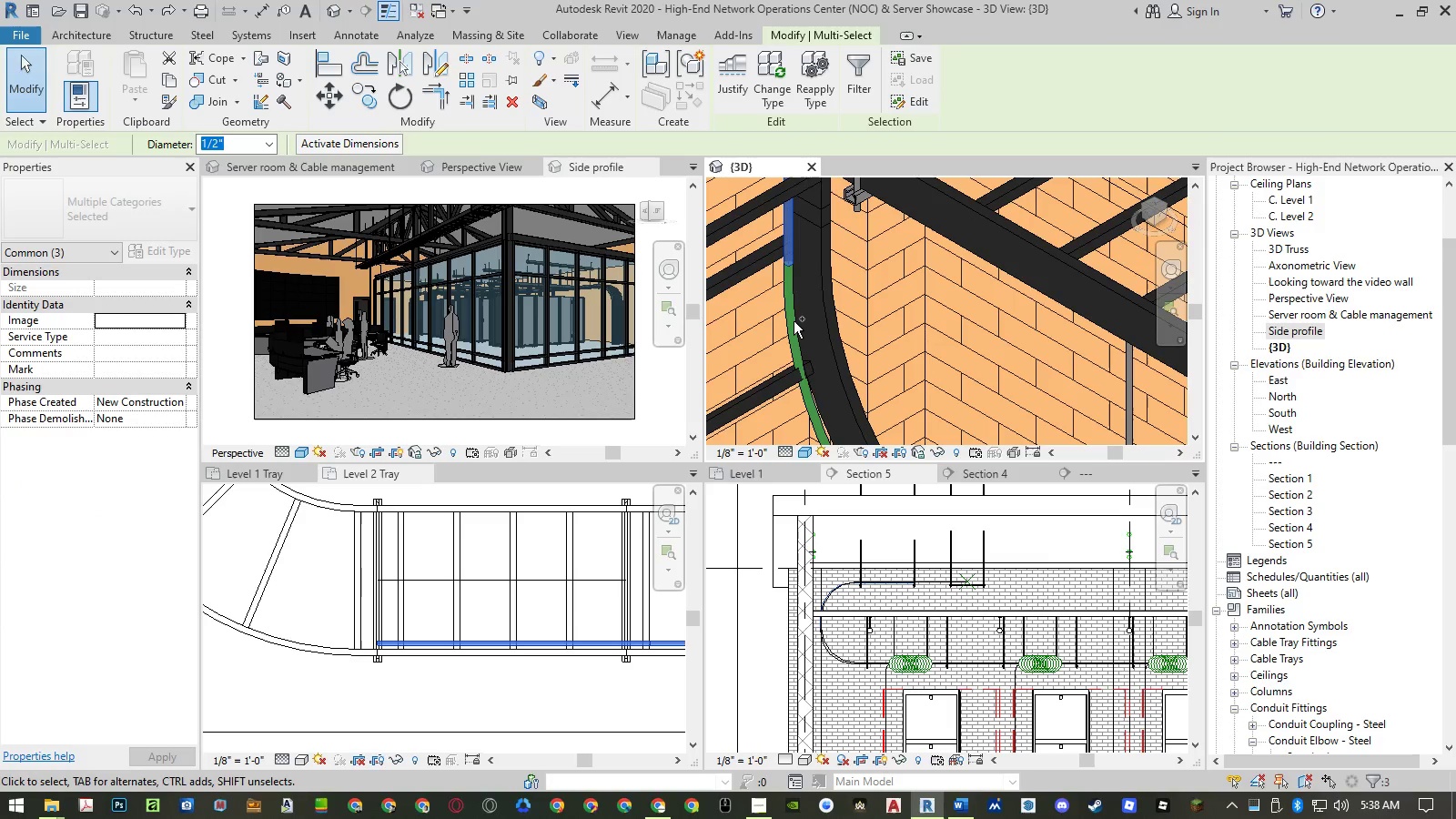 
hold_key(key=ControlLeft, duration=1.44)
left_click([795, 320])
 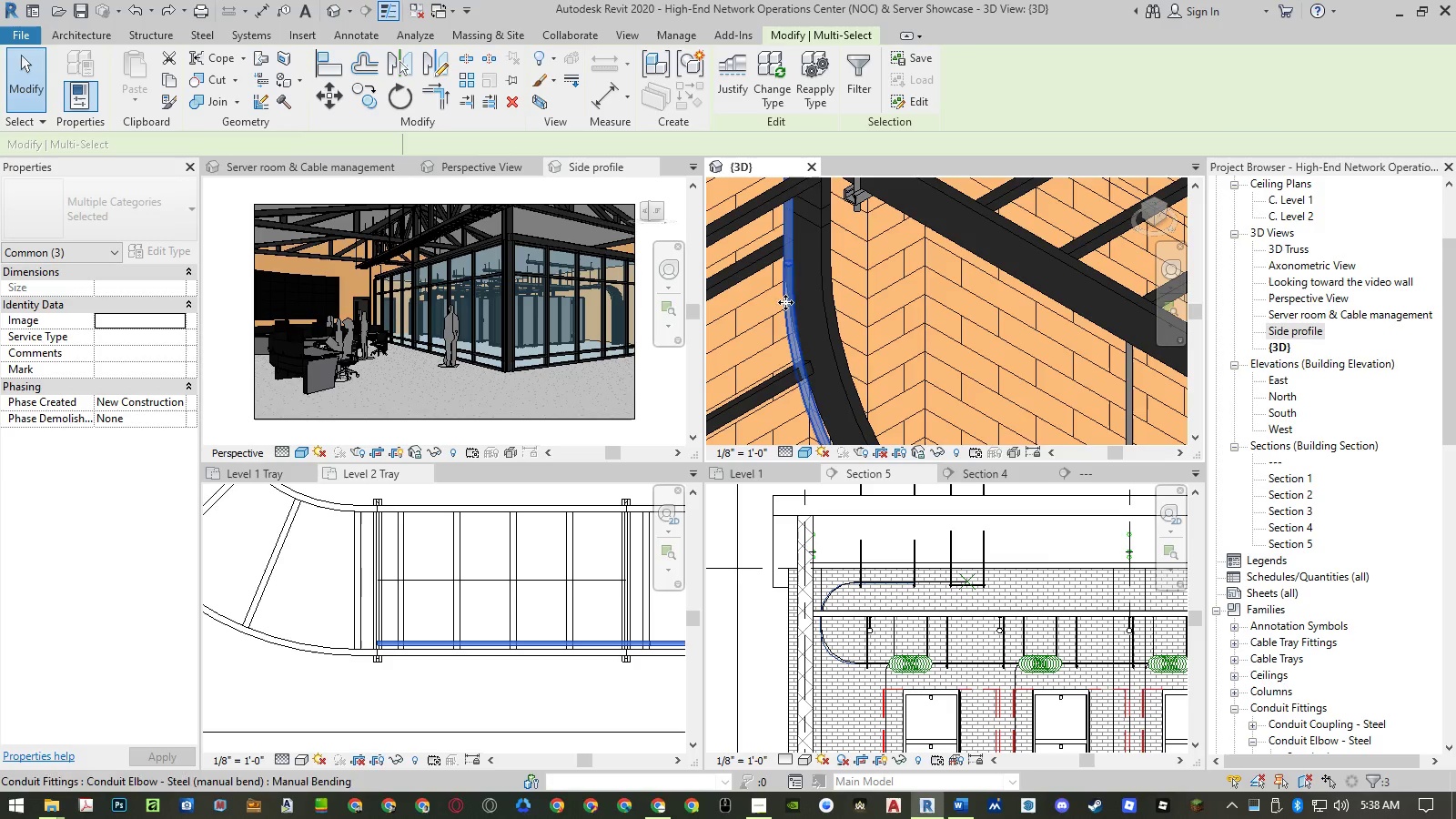 
scroll: coordinate [800, 305], scroll_direction: down, amount: 12.0
 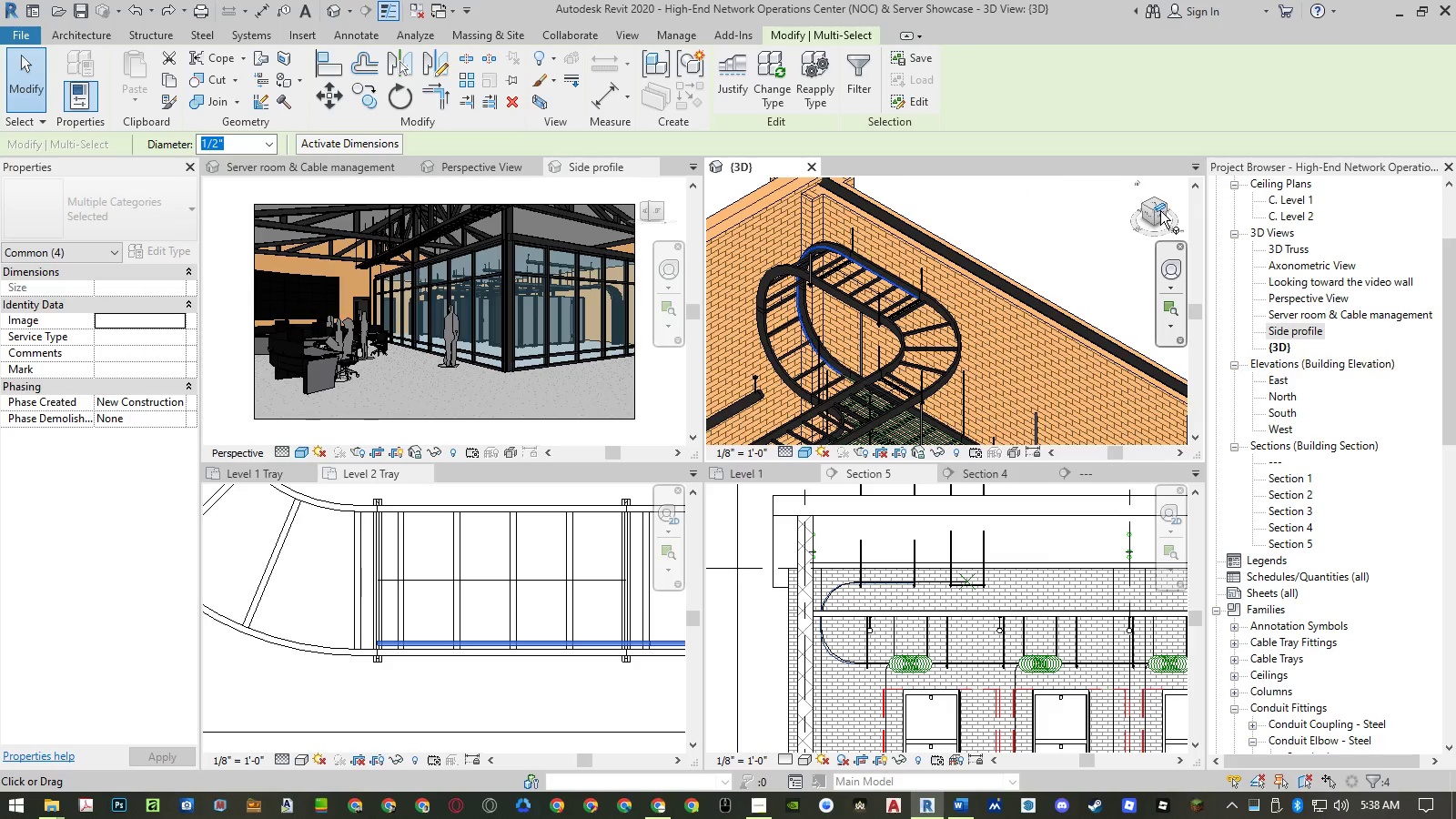 
left_click([1160, 207])
 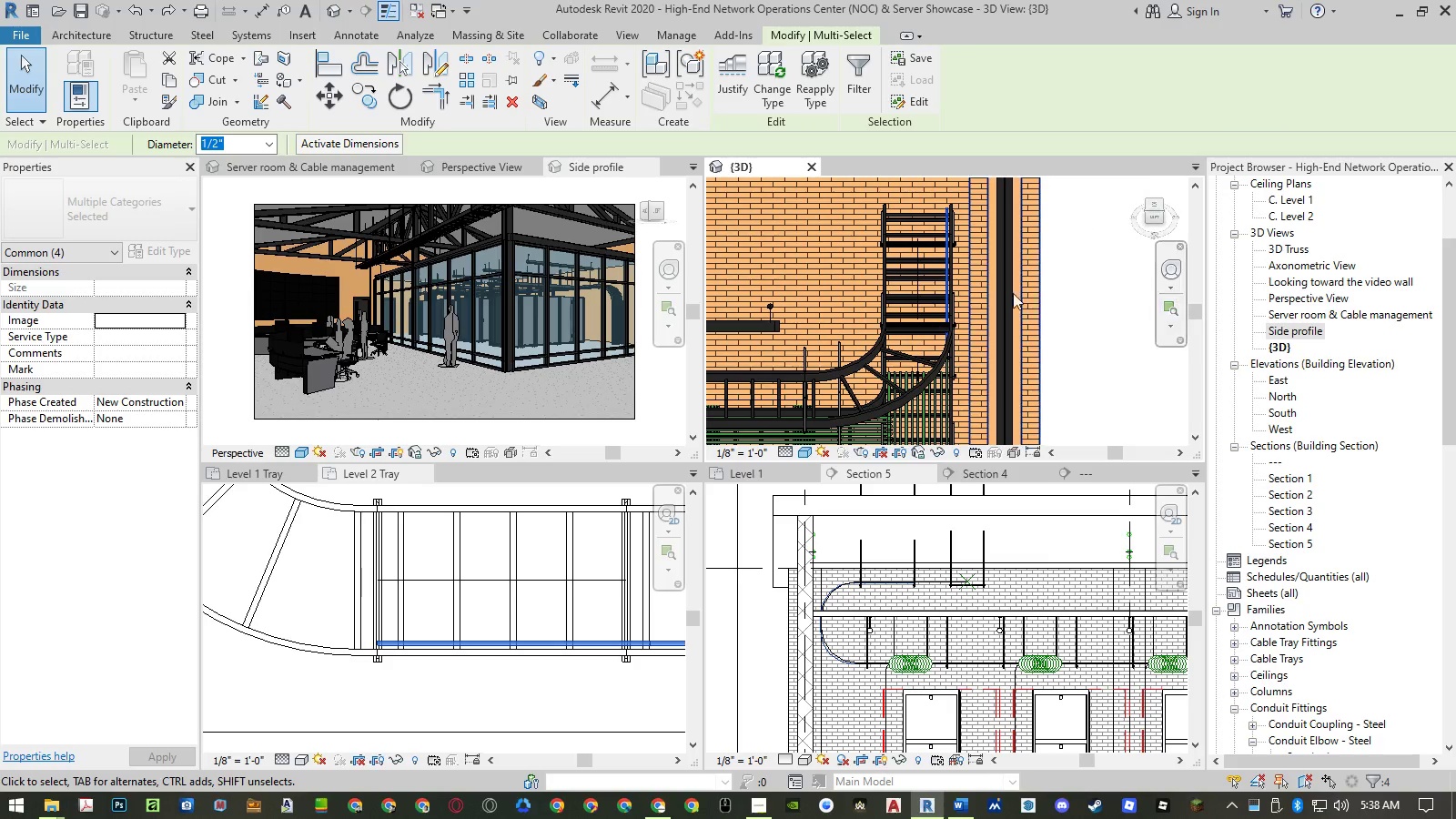 
scroll: coordinate [946, 413], scroll_direction: up, amount: 5.0
 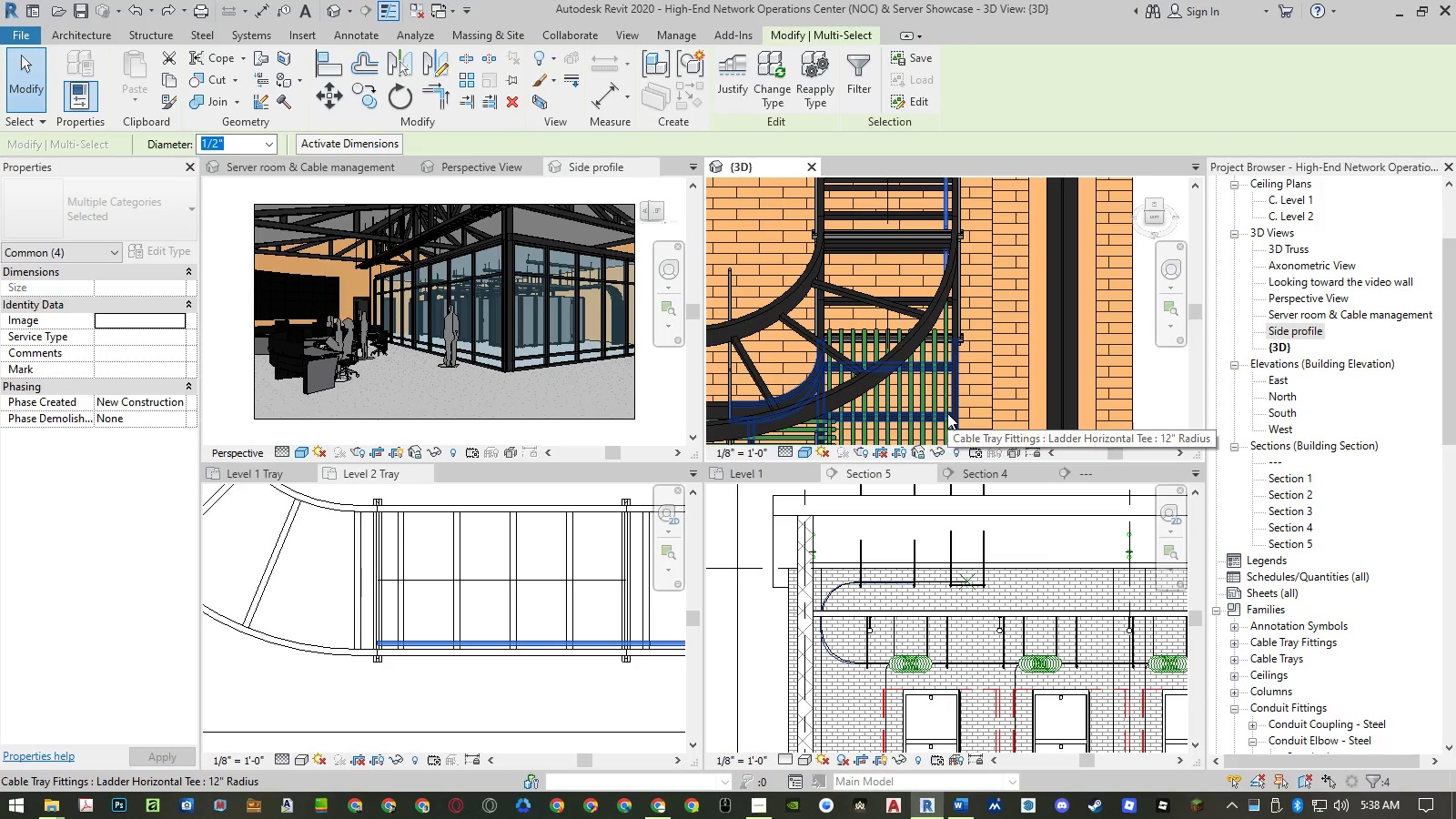 
type(co )
 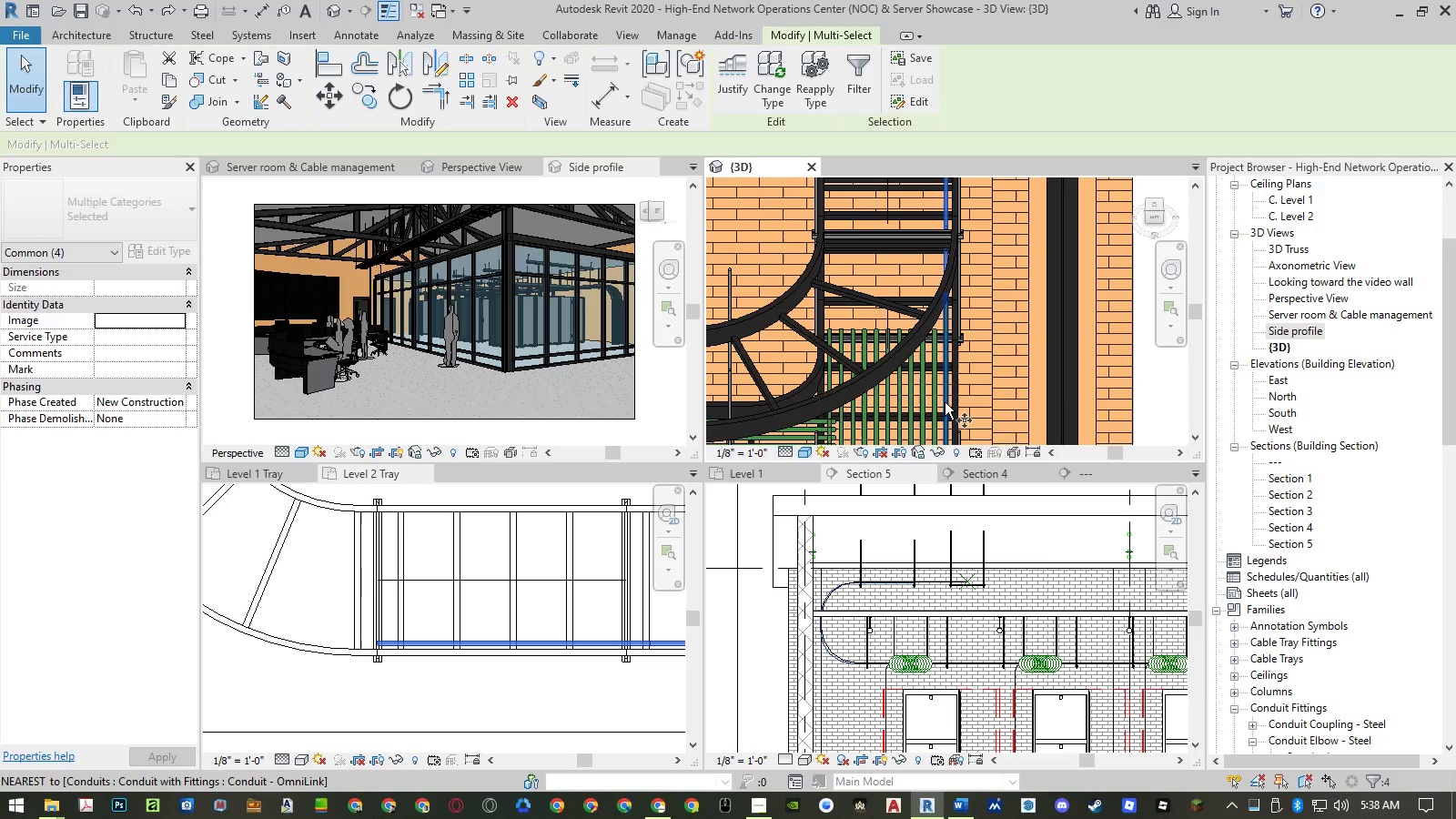 
scroll: coordinate [945, 400], scroll_direction: up, amount: 12.0
 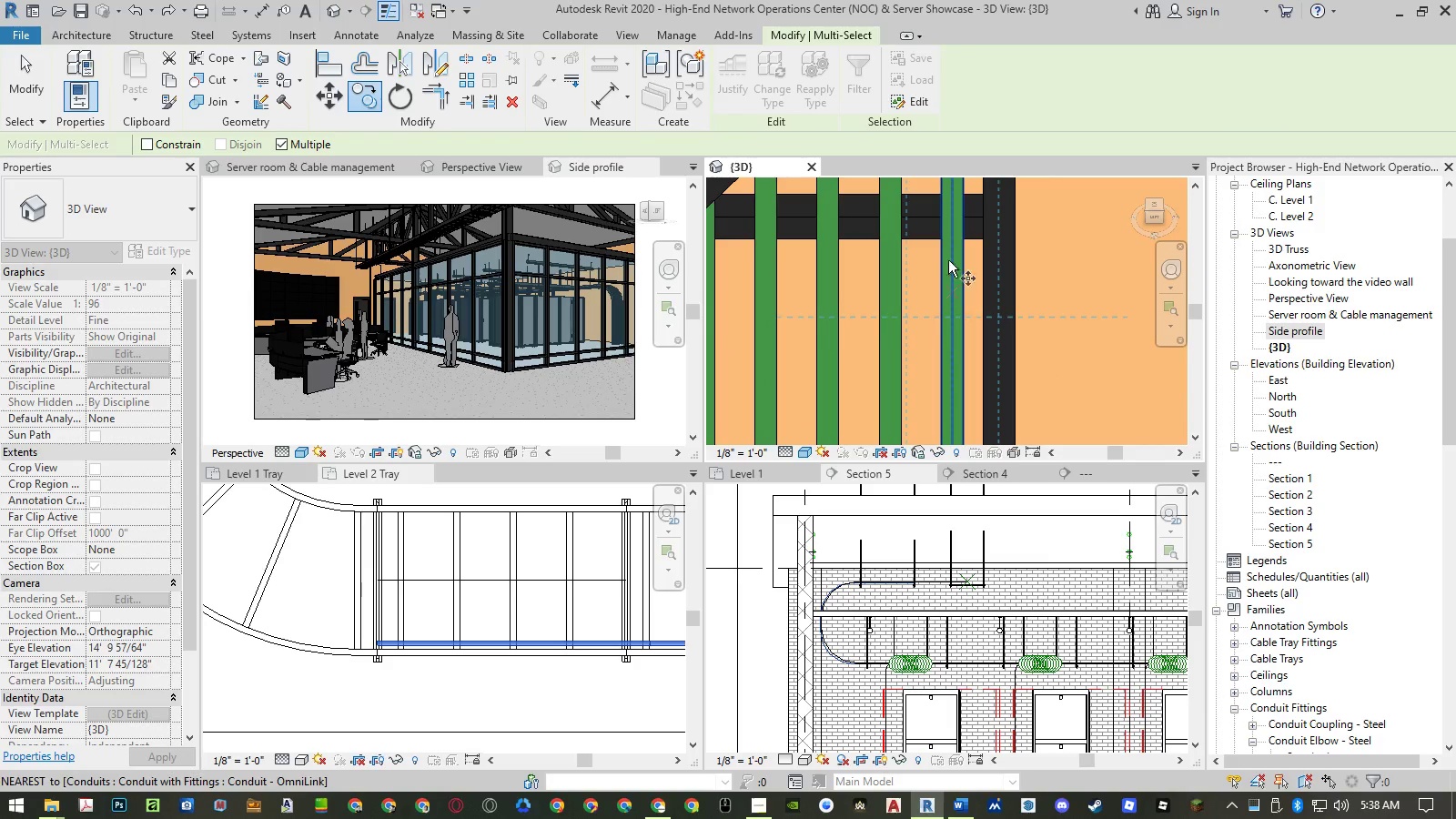 
scroll: coordinate [945, 222], scroll_direction: down, amount: 12.0
 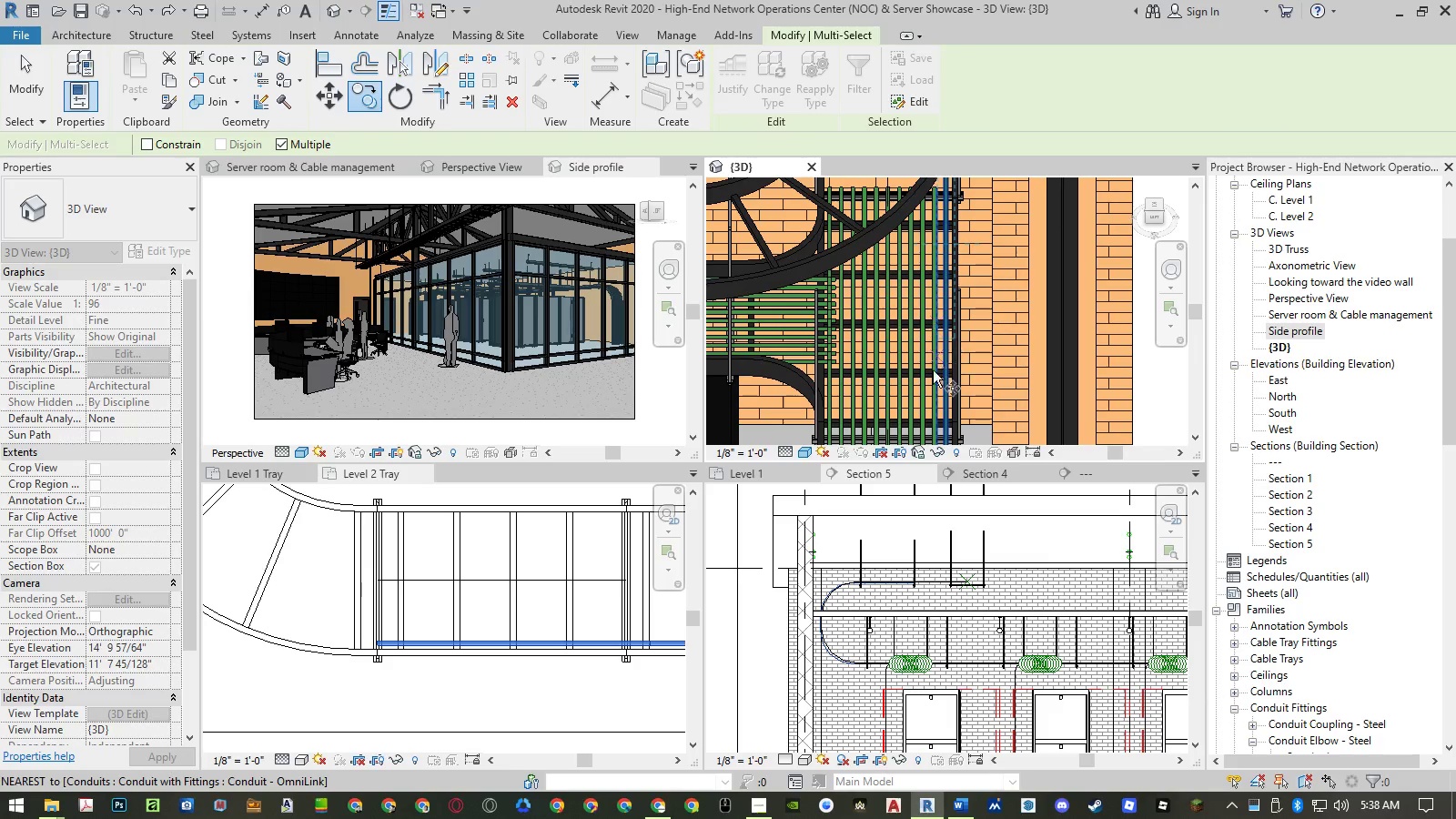 
scroll: coordinate [968, 364], scroll_direction: up, amount: 10.0
 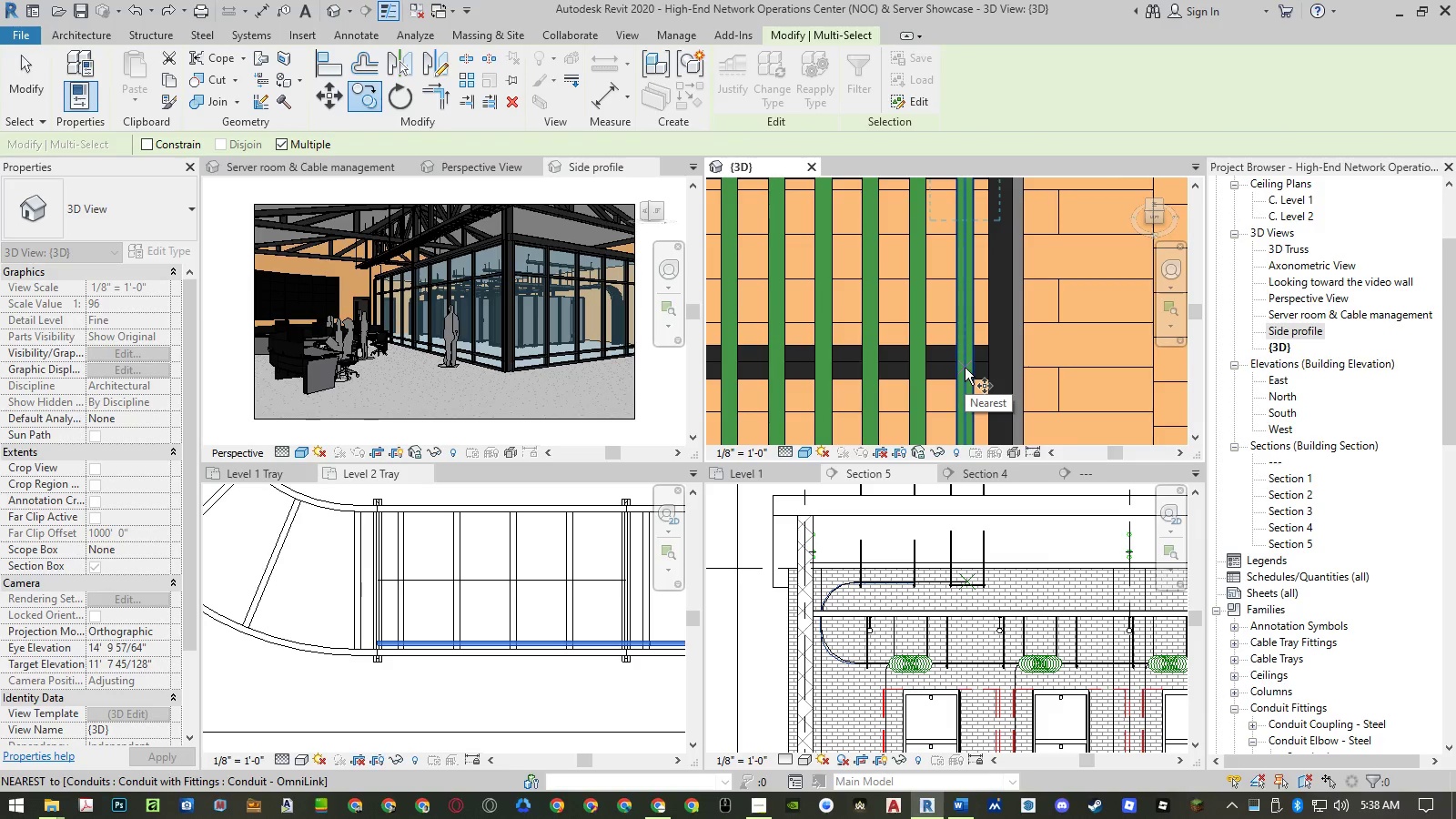 
left_click([965, 368])
 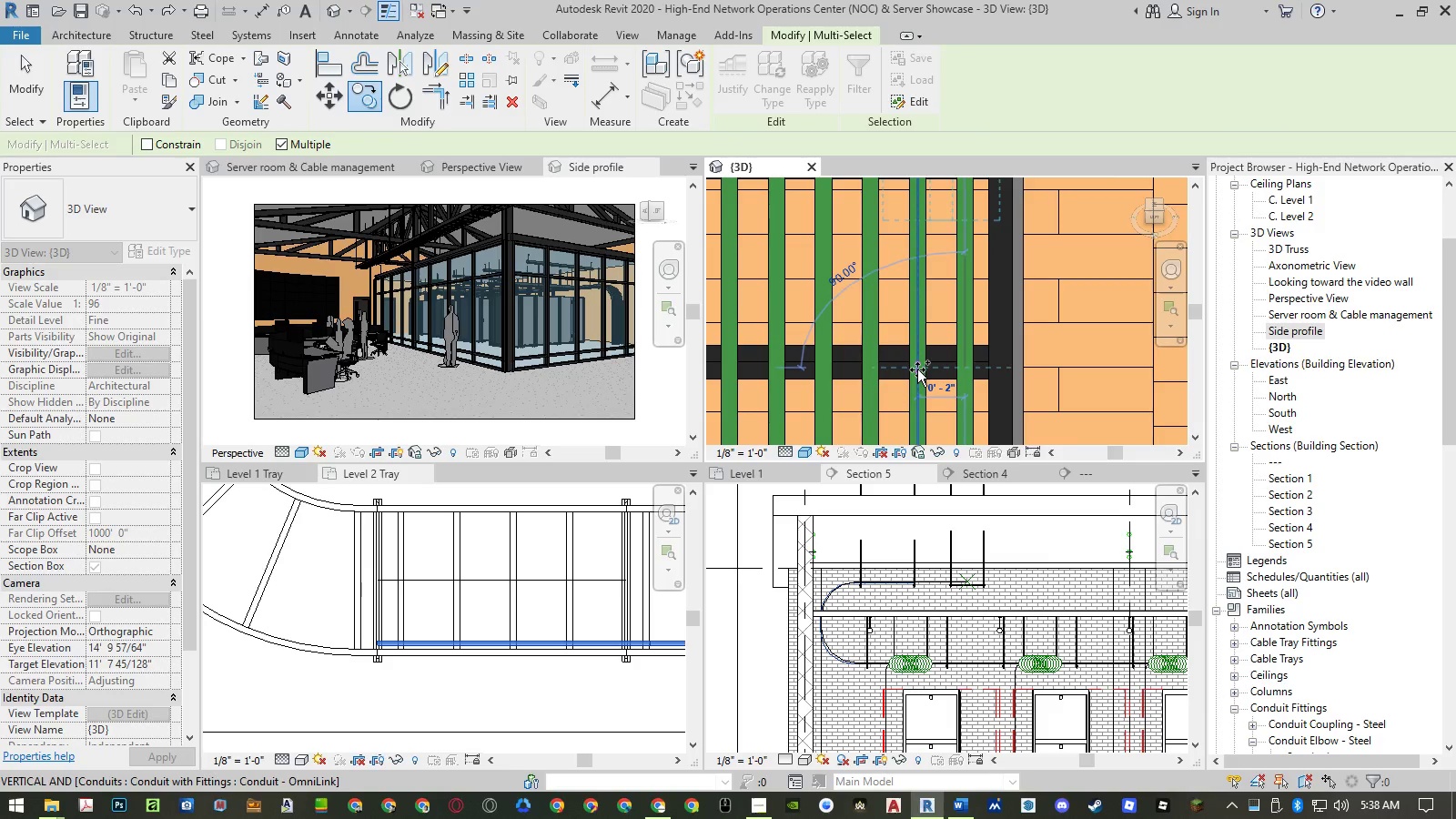 
left_click([917, 369])
 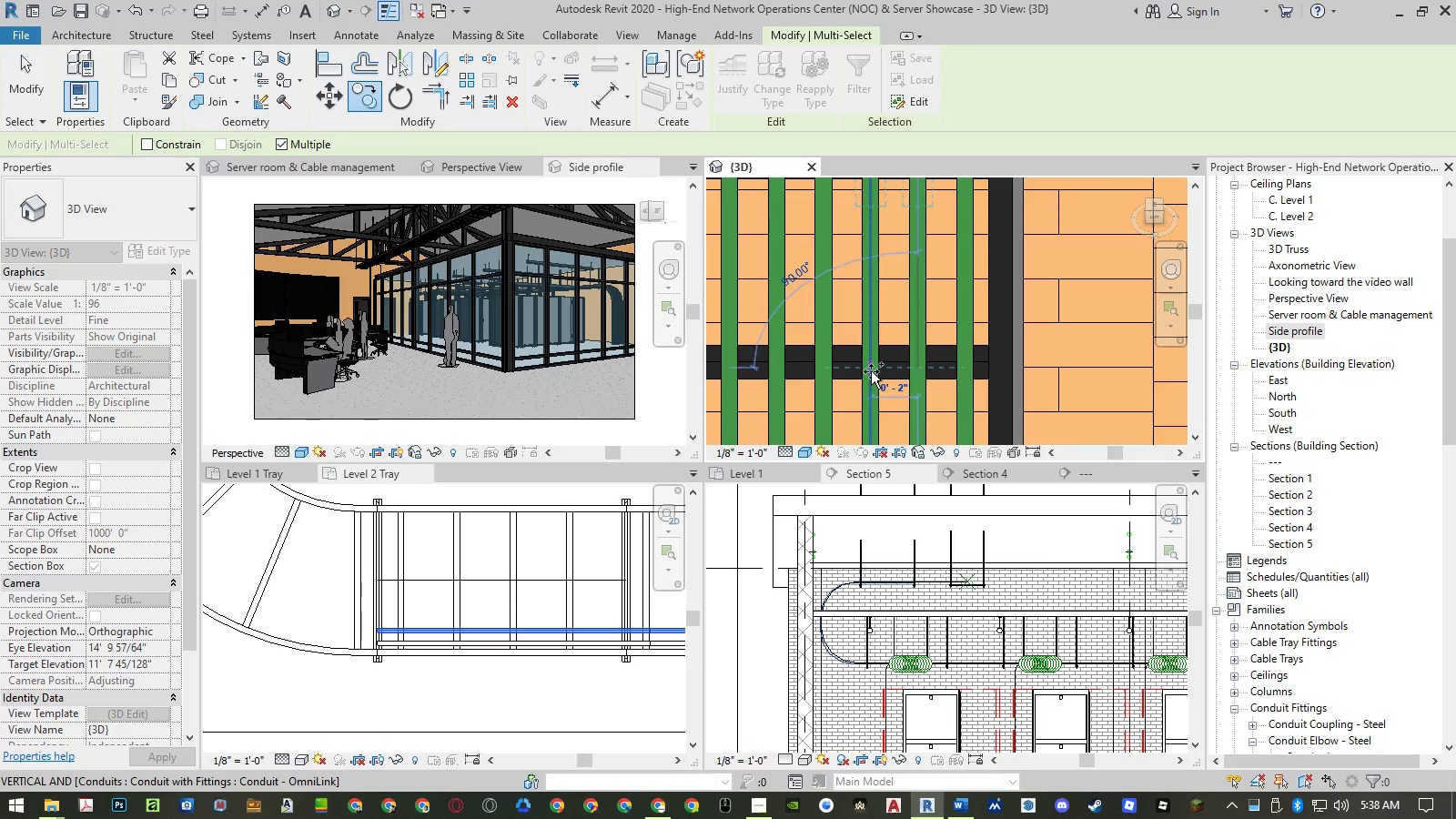 
left_click([871, 371])
 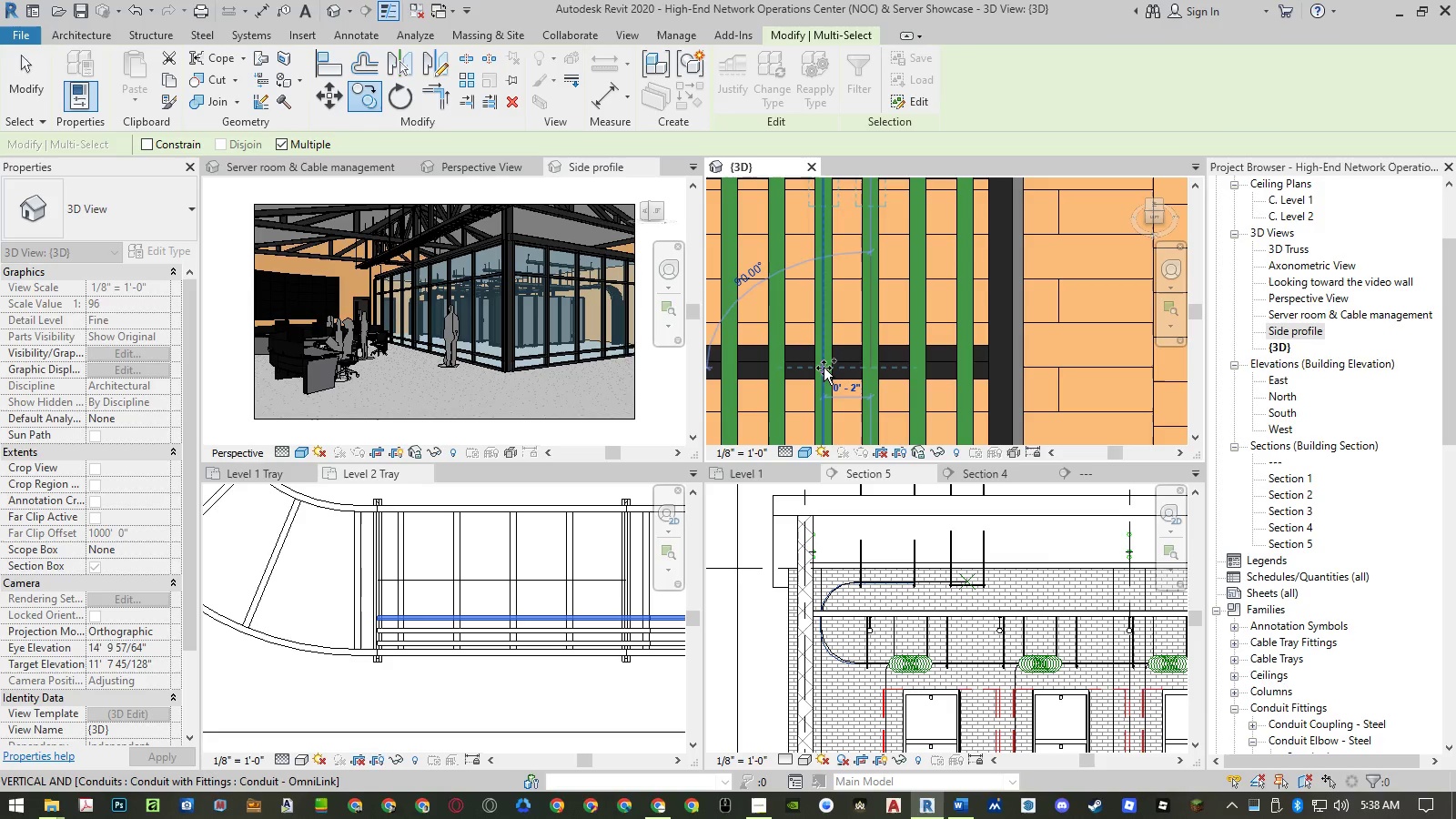 
left_click([824, 368])
 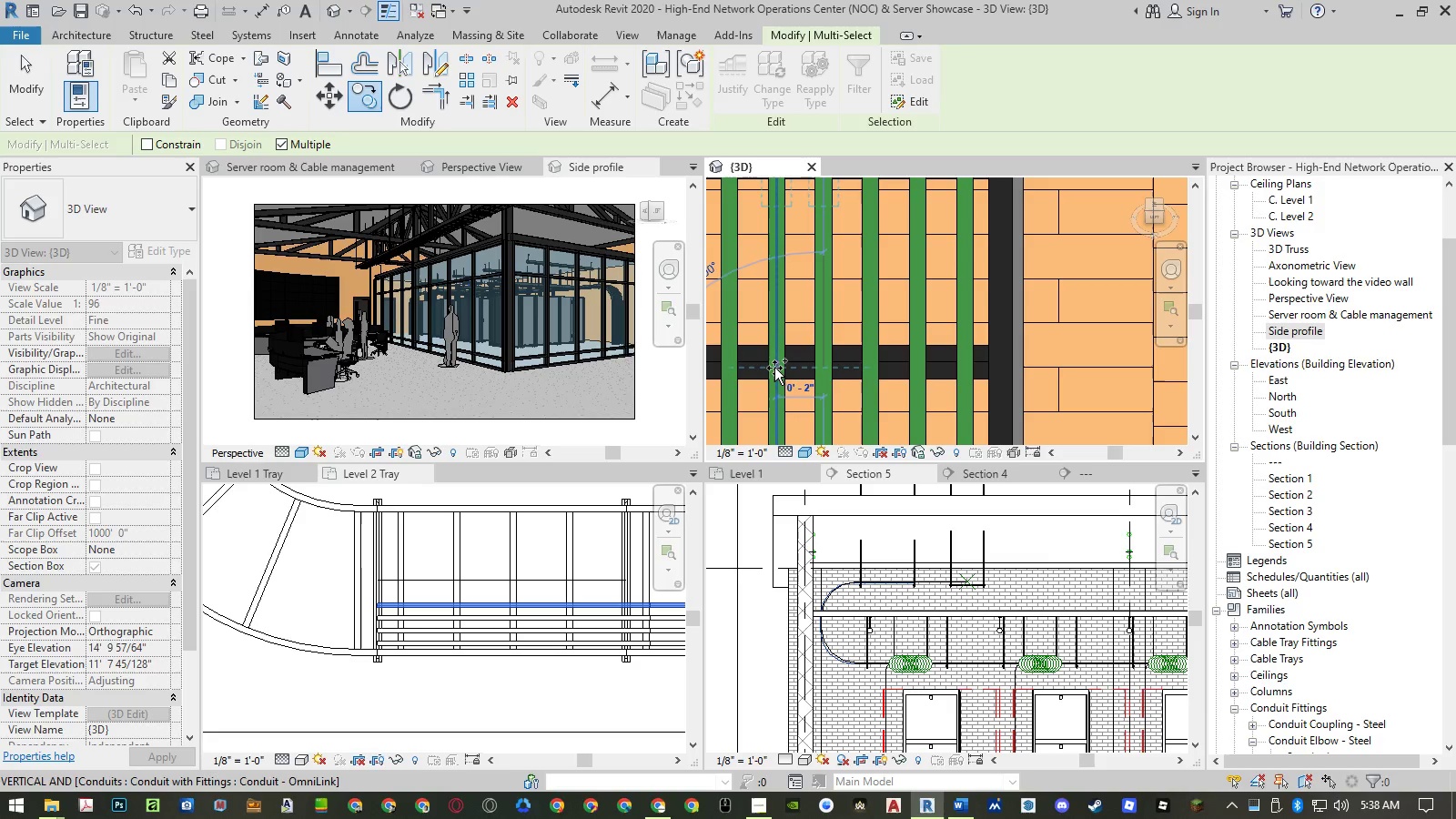 
left_click([774, 368])
 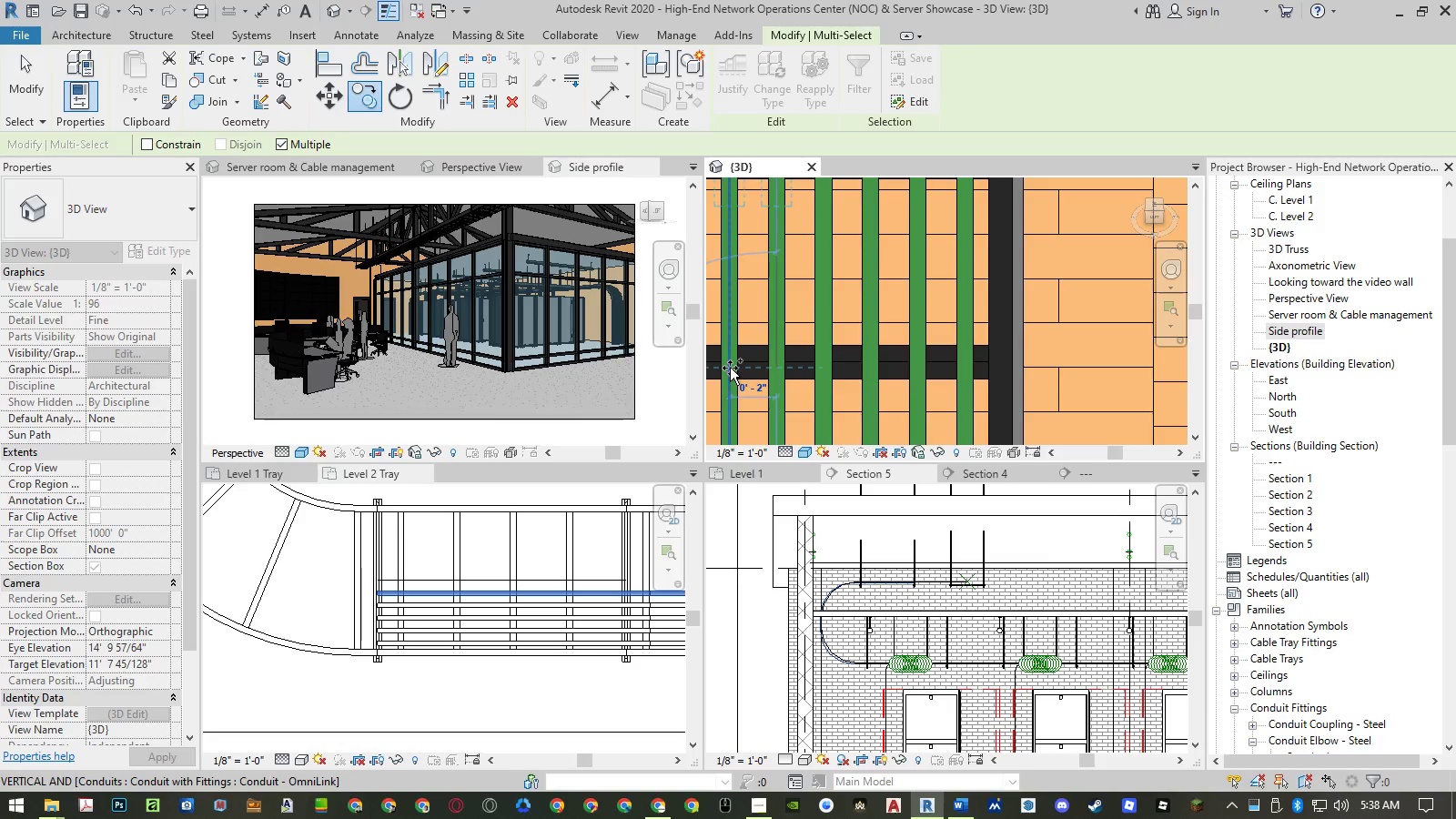 
left_click([730, 368])
 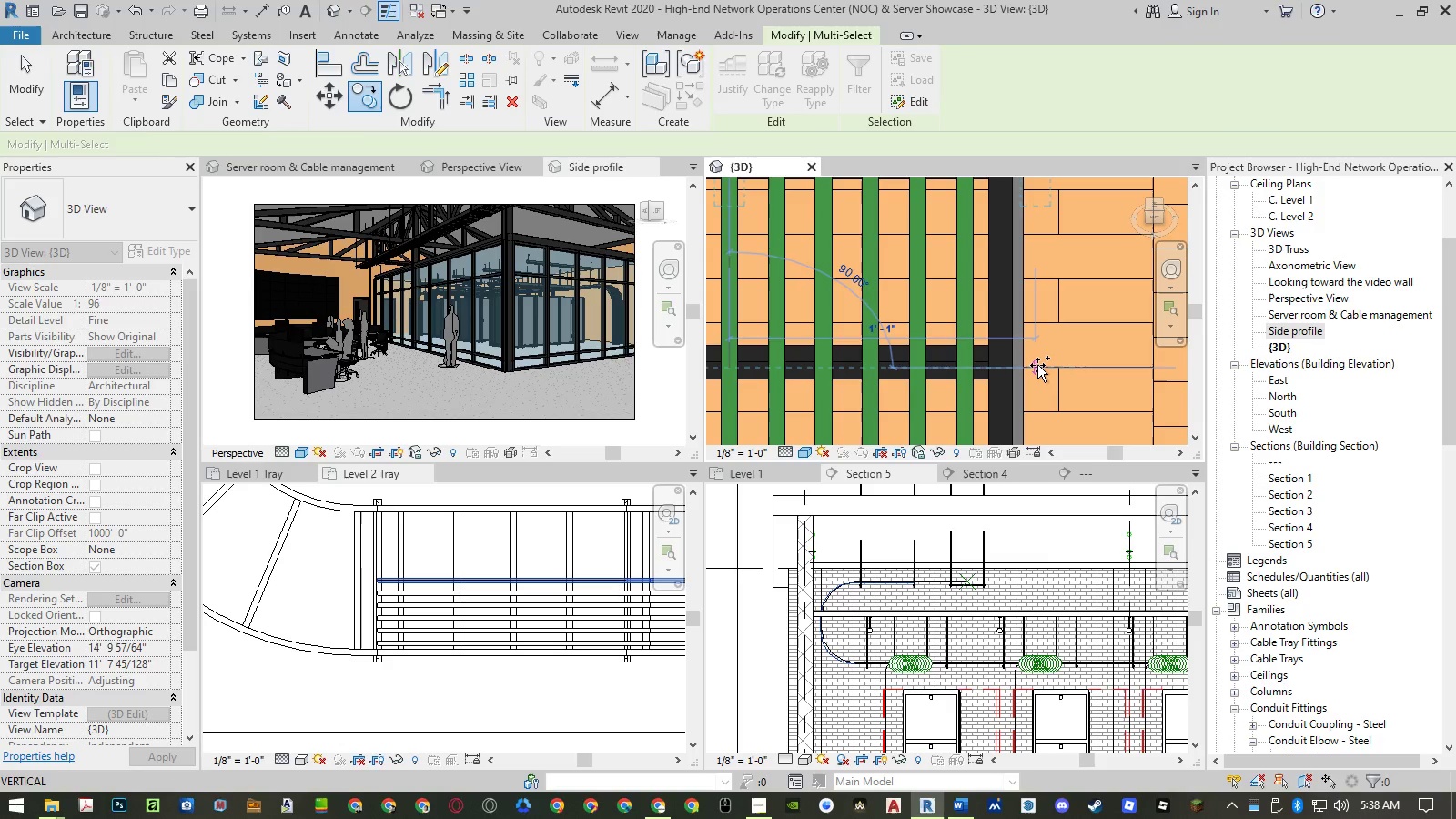 
scroll: coordinate [1037, 365], scroll_direction: down, amount: 16.0
 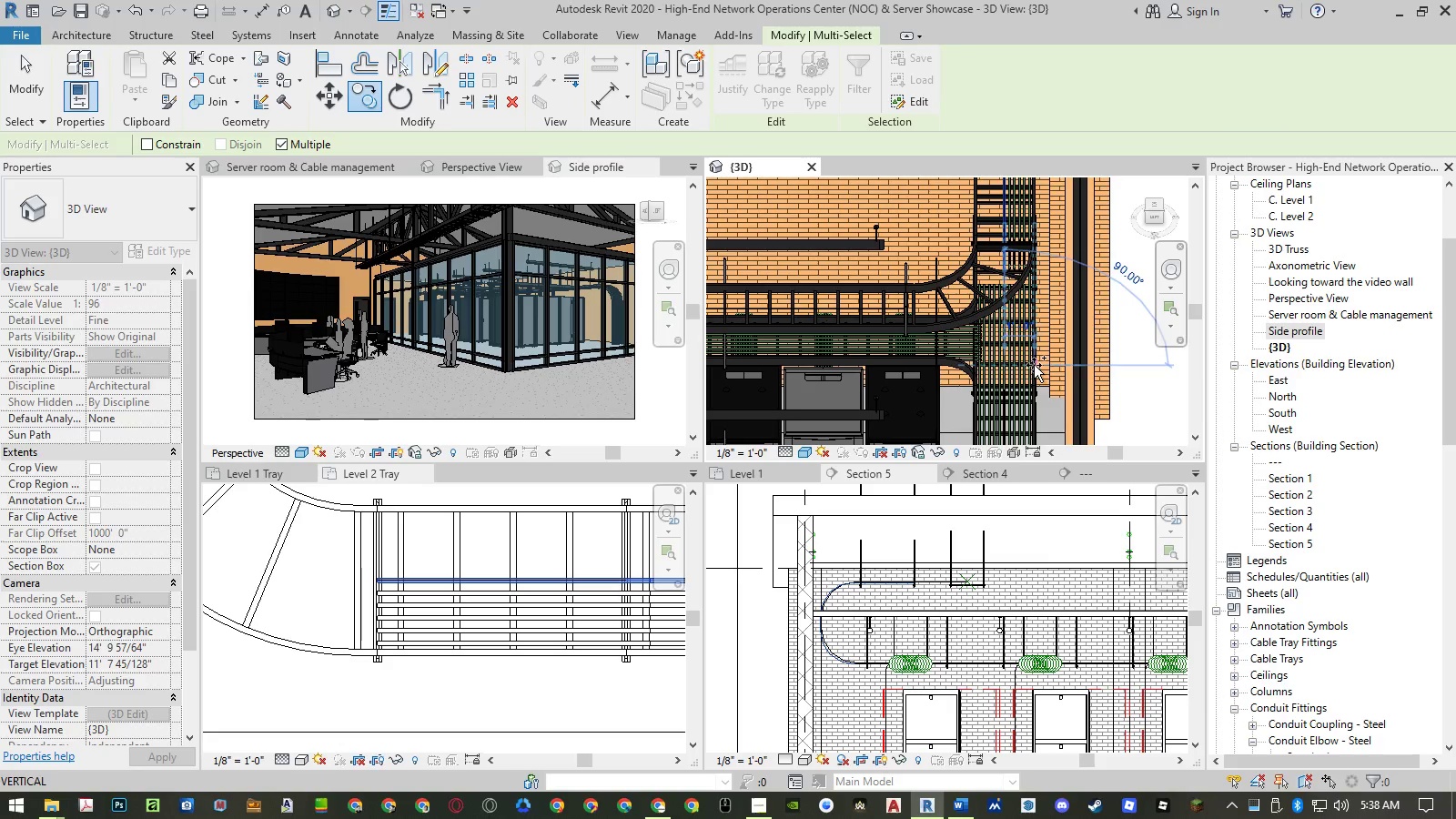 
scroll: coordinate [975, 362], scroll_direction: up, amount: 16.0
 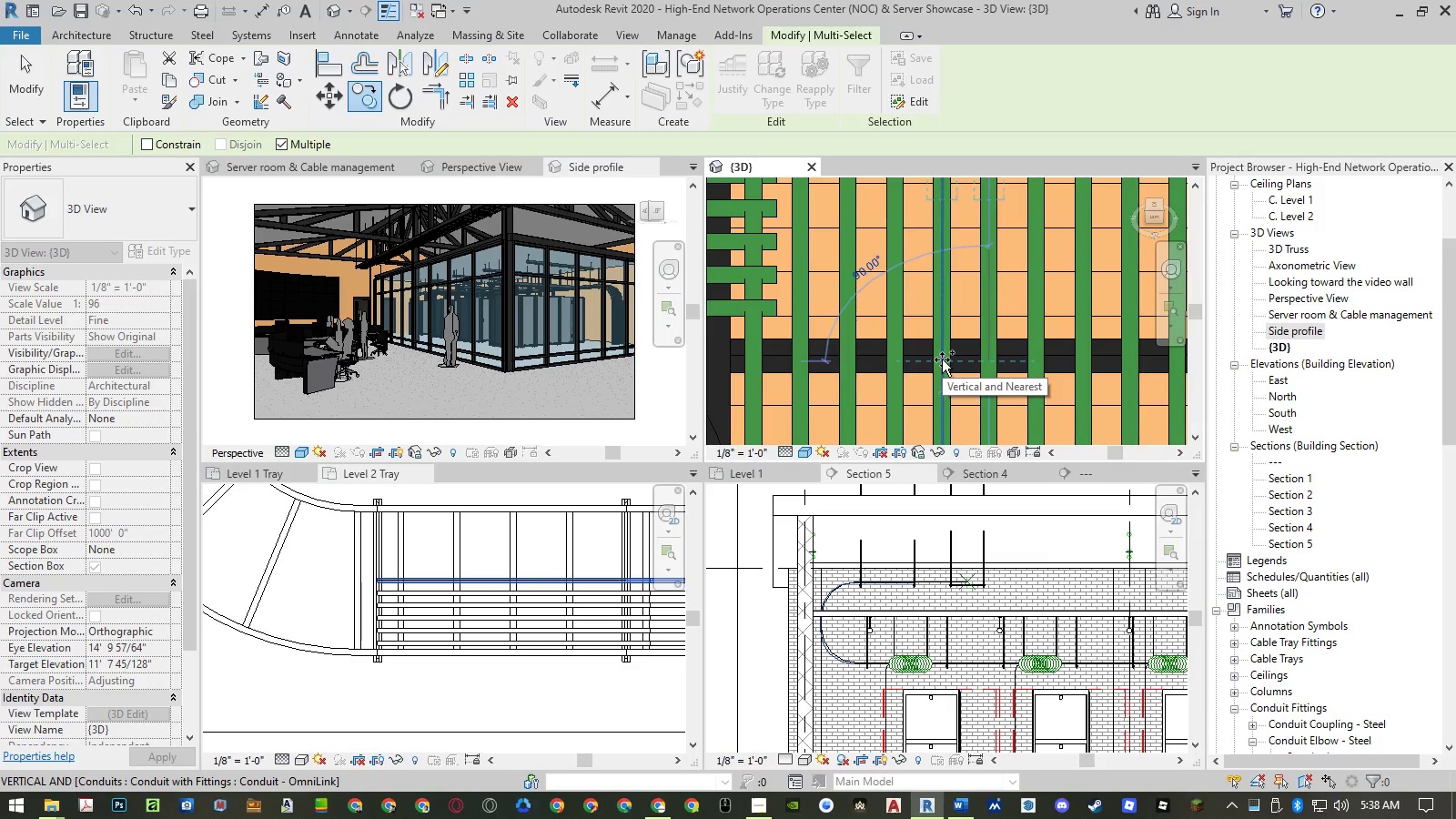 
left_click([942, 361])
 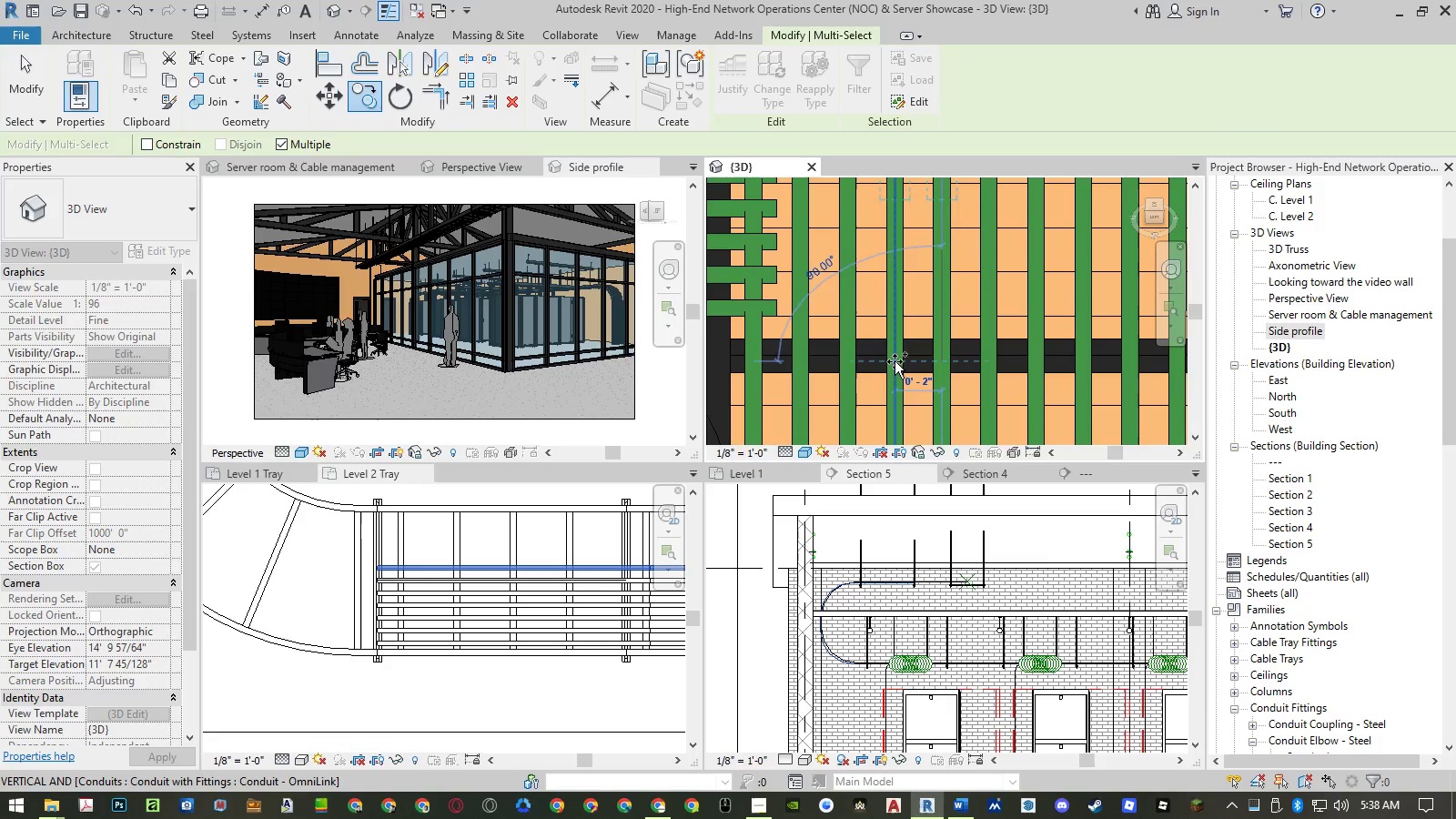 
left_click([895, 361])
 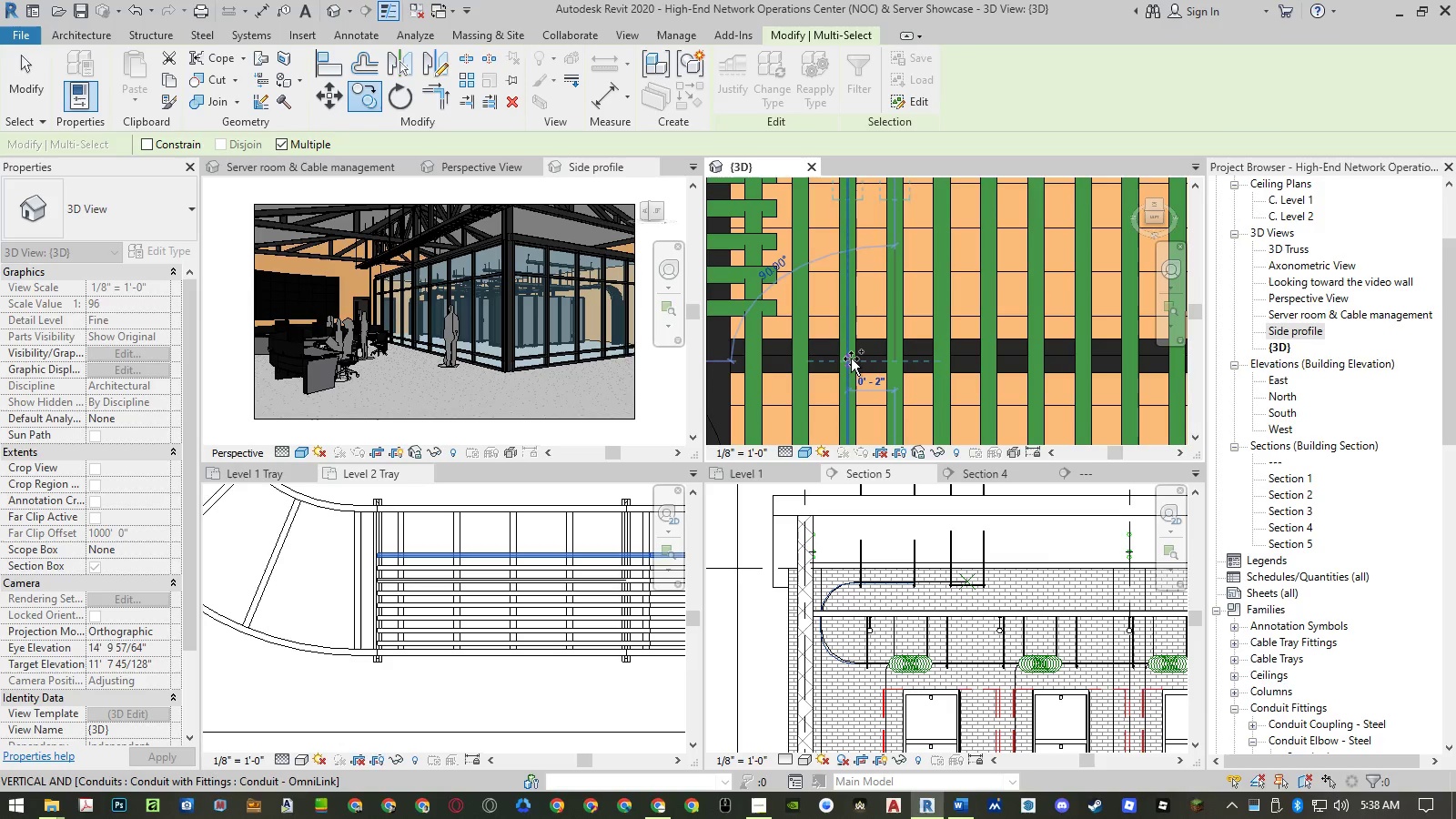 
left_click([851, 359])
 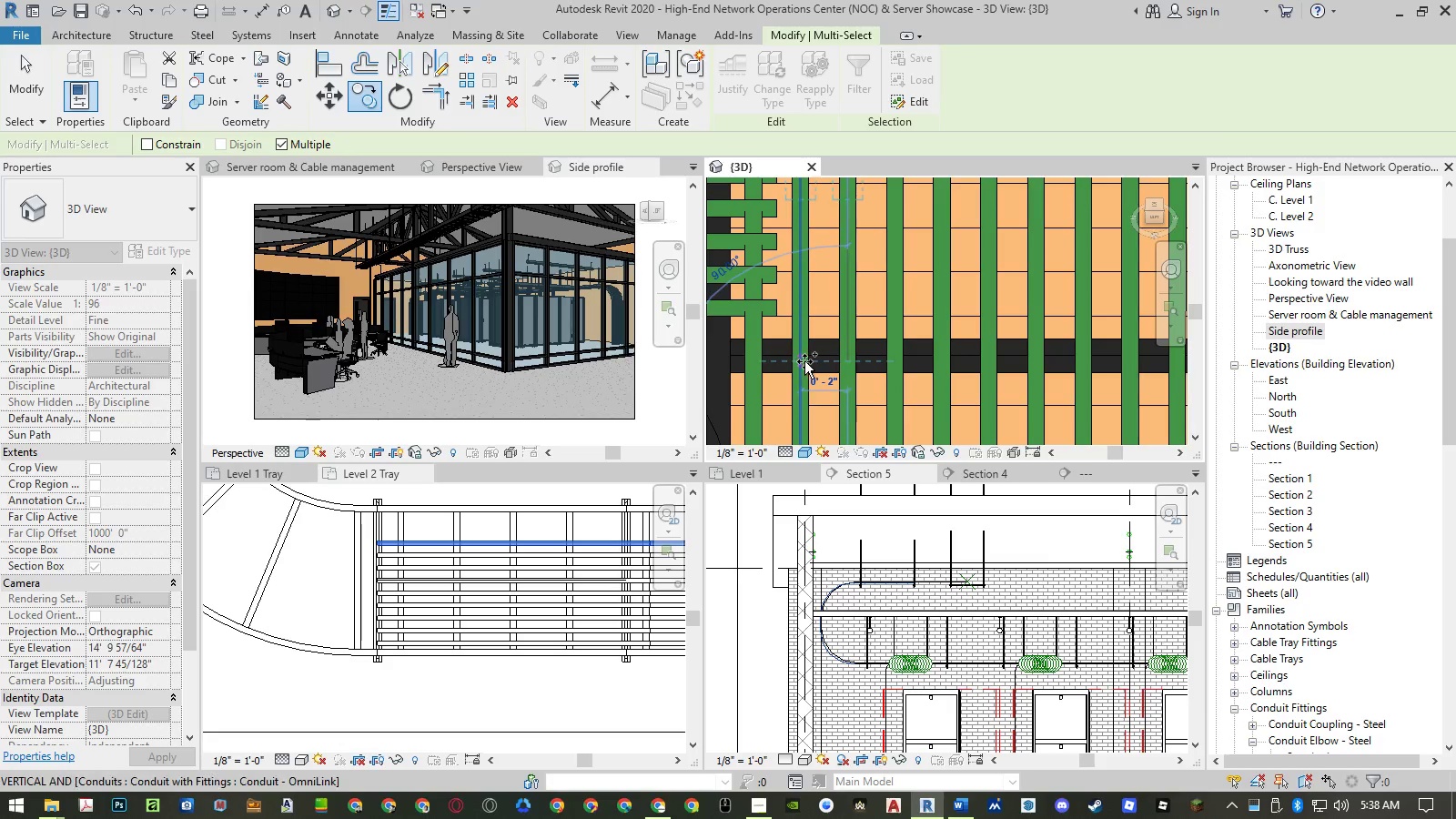 
left_click([804, 361])
 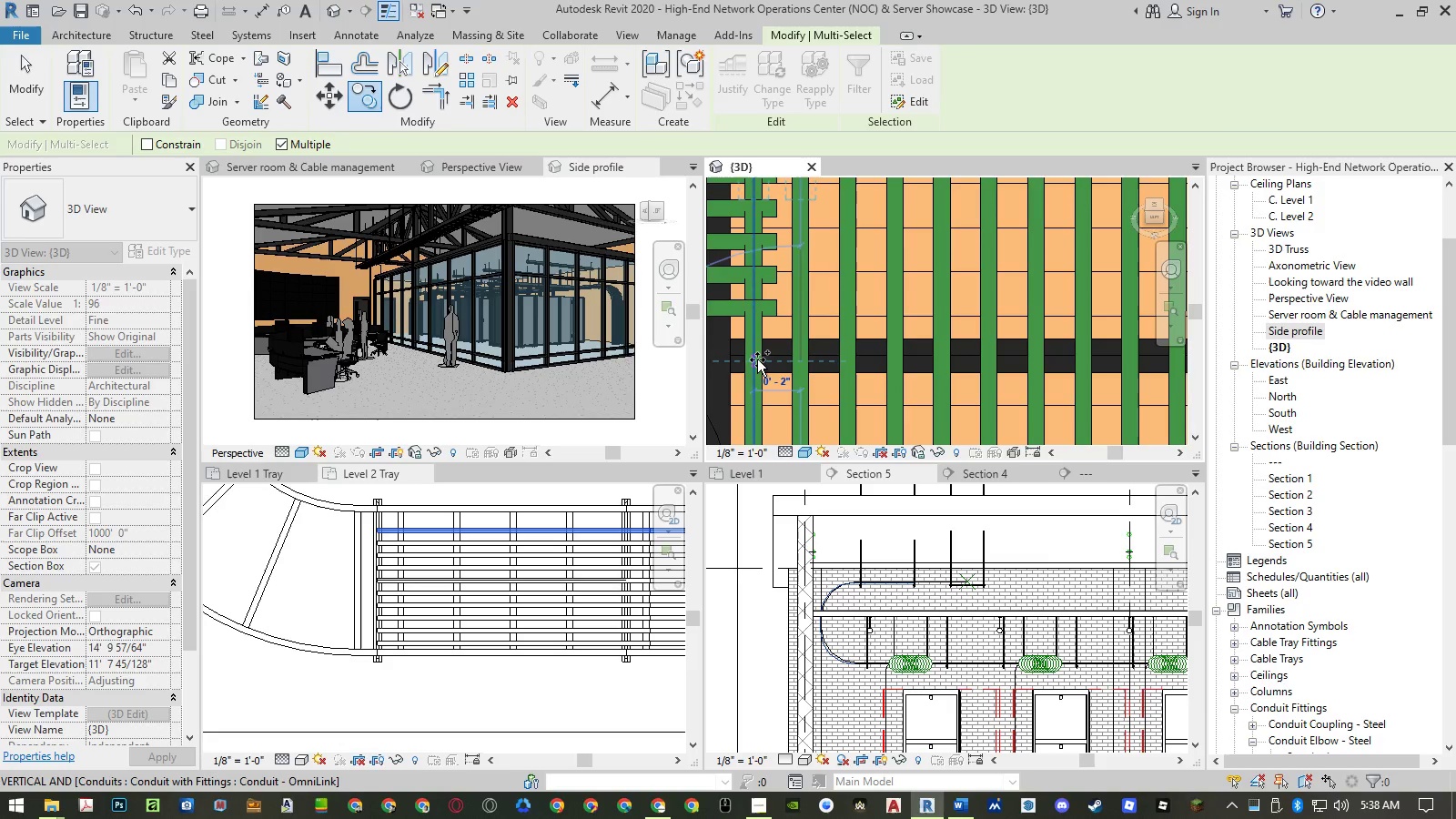 
left_click([756, 359])
 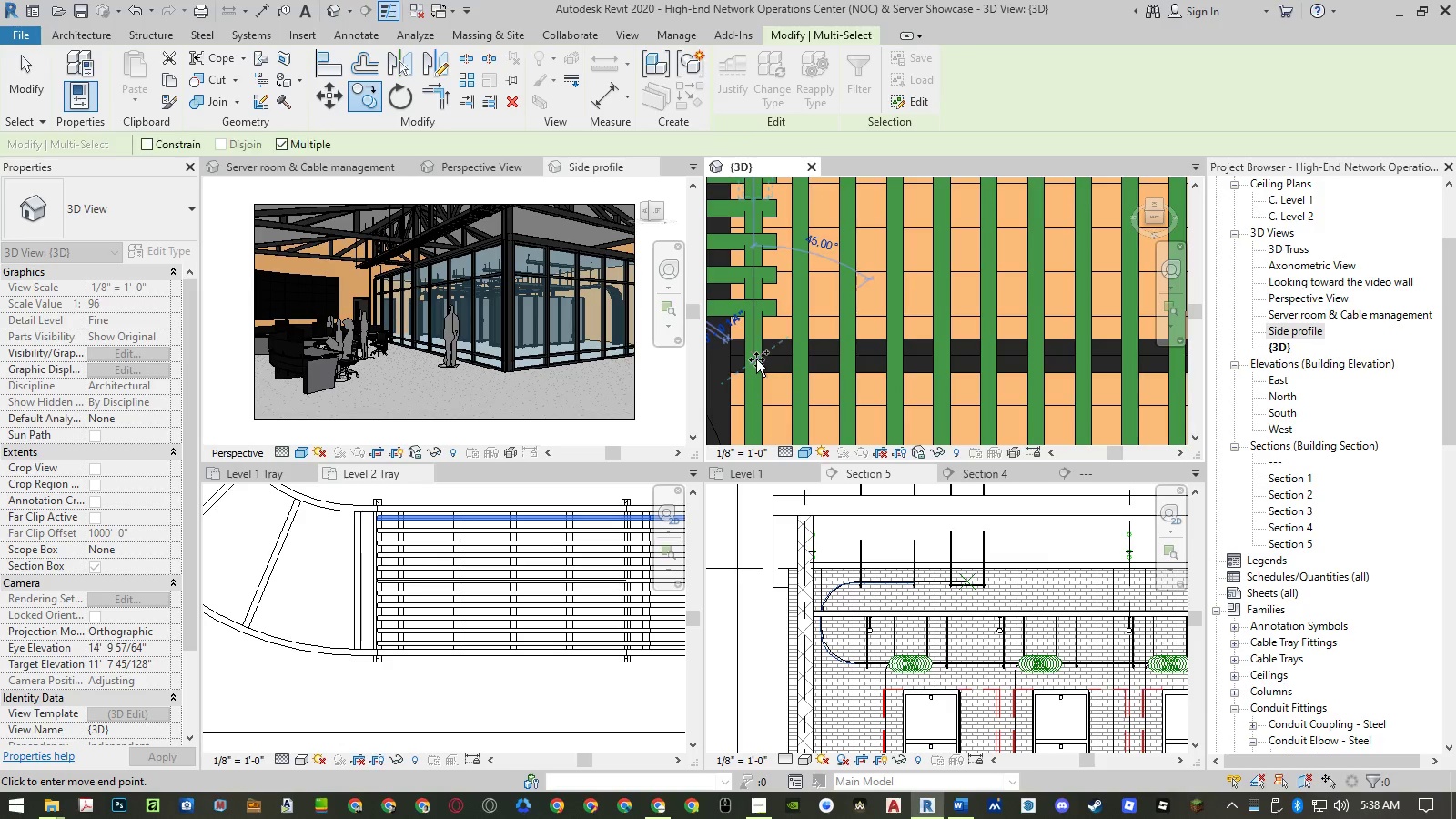 
key(Escape)
 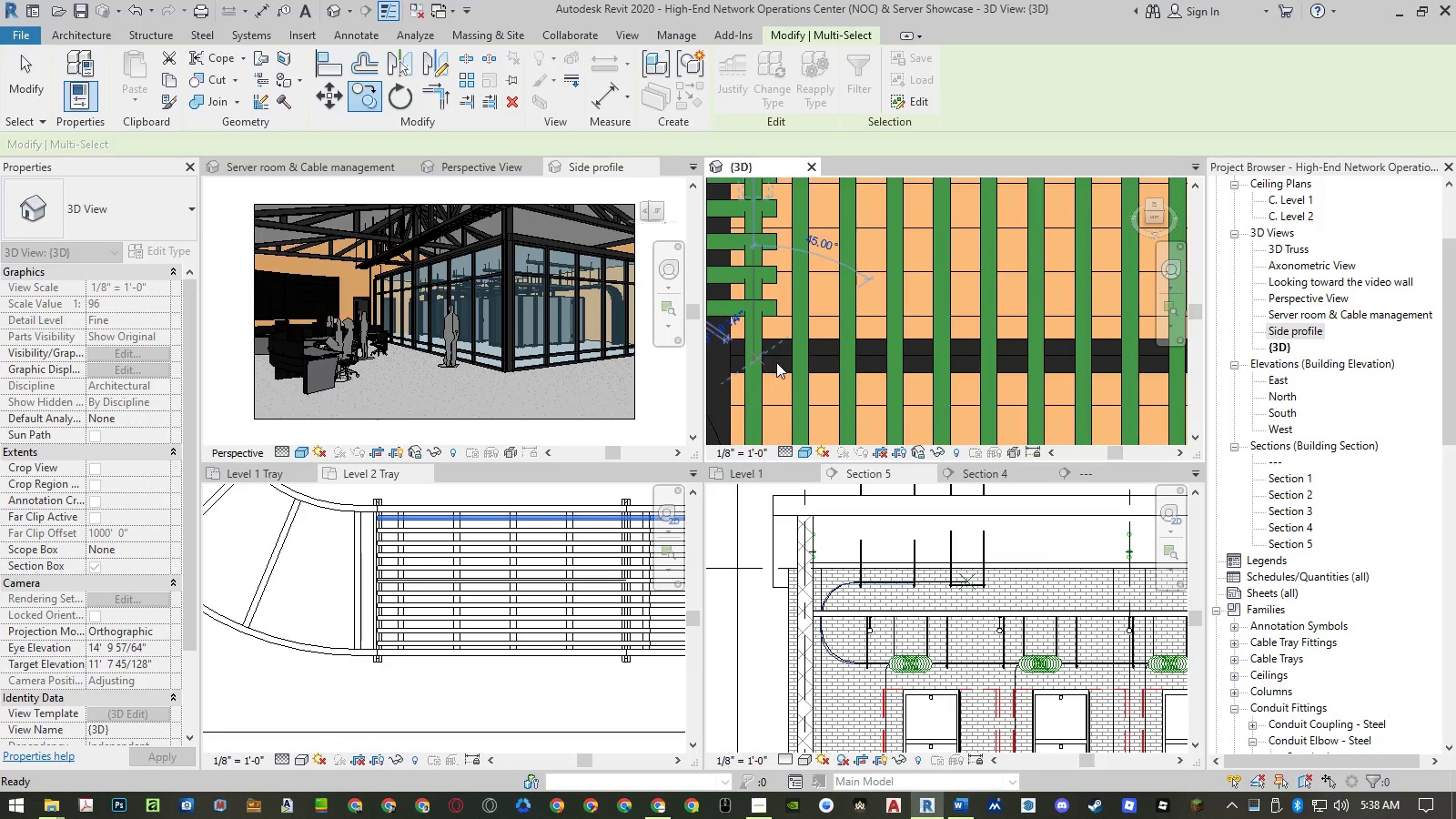 
key(Escape)
 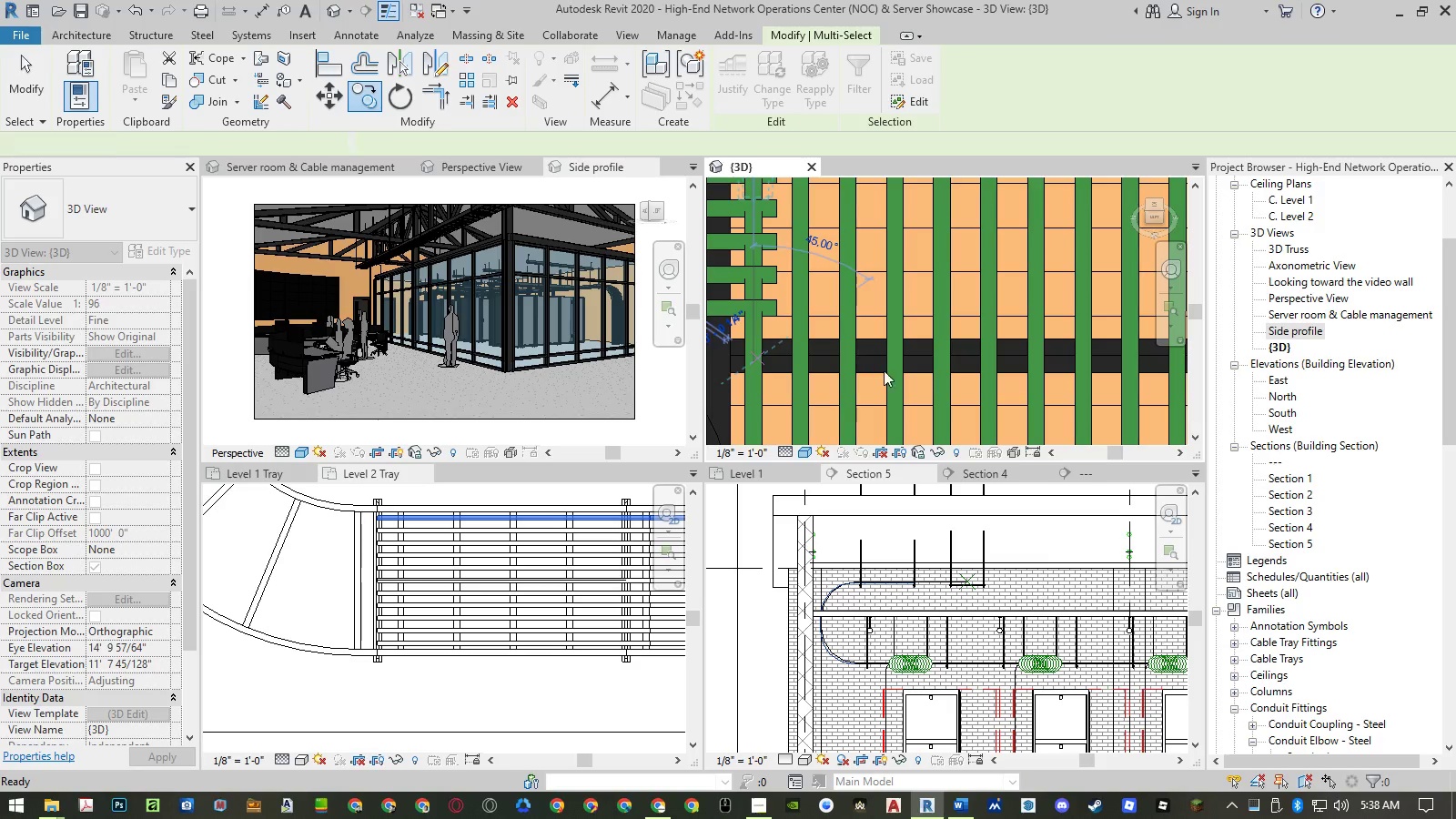 
scroll: coordinate [891, 371], scroll_direction: down, amount: 17.0
 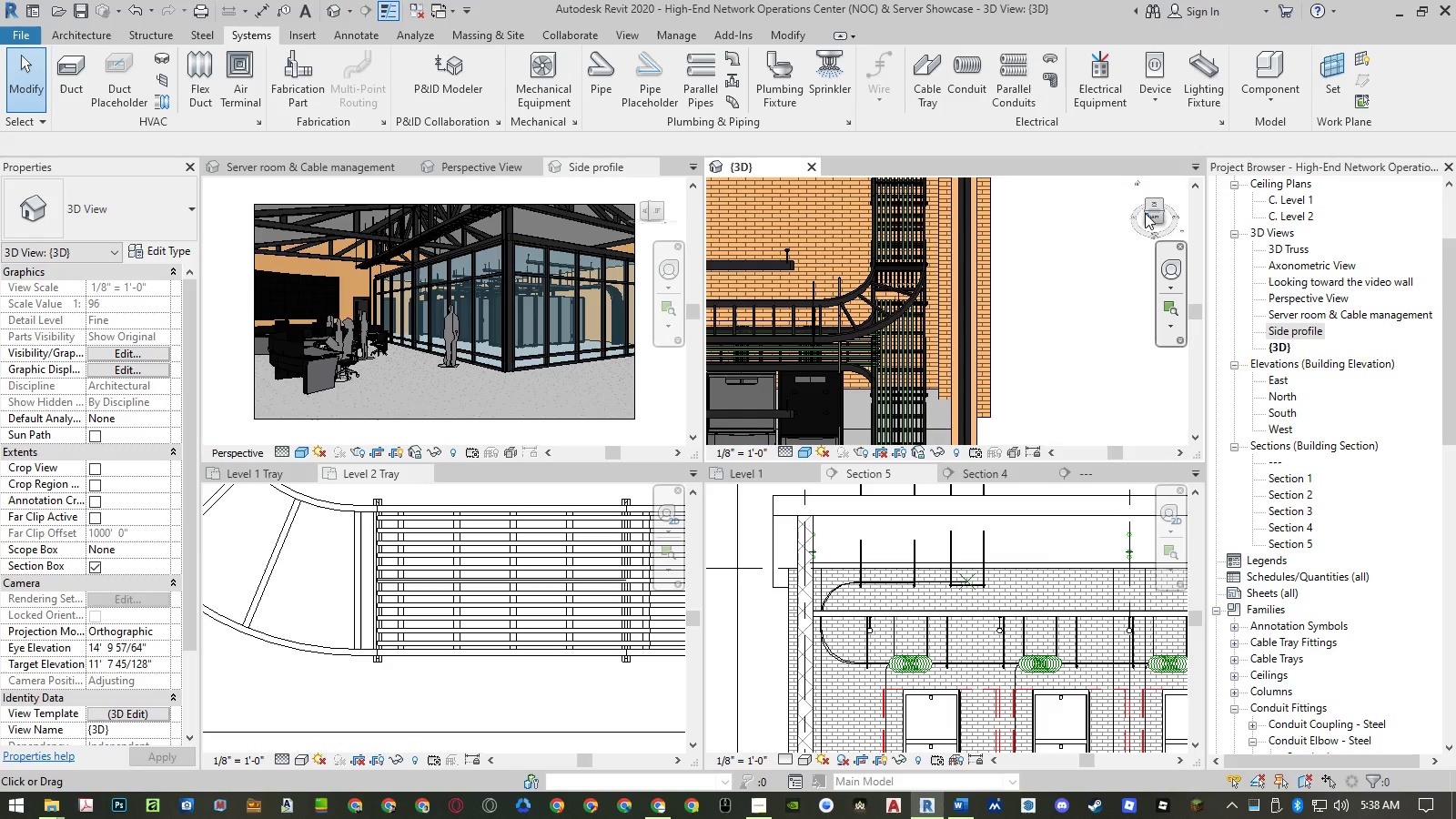 
left_click([1146, 212])
 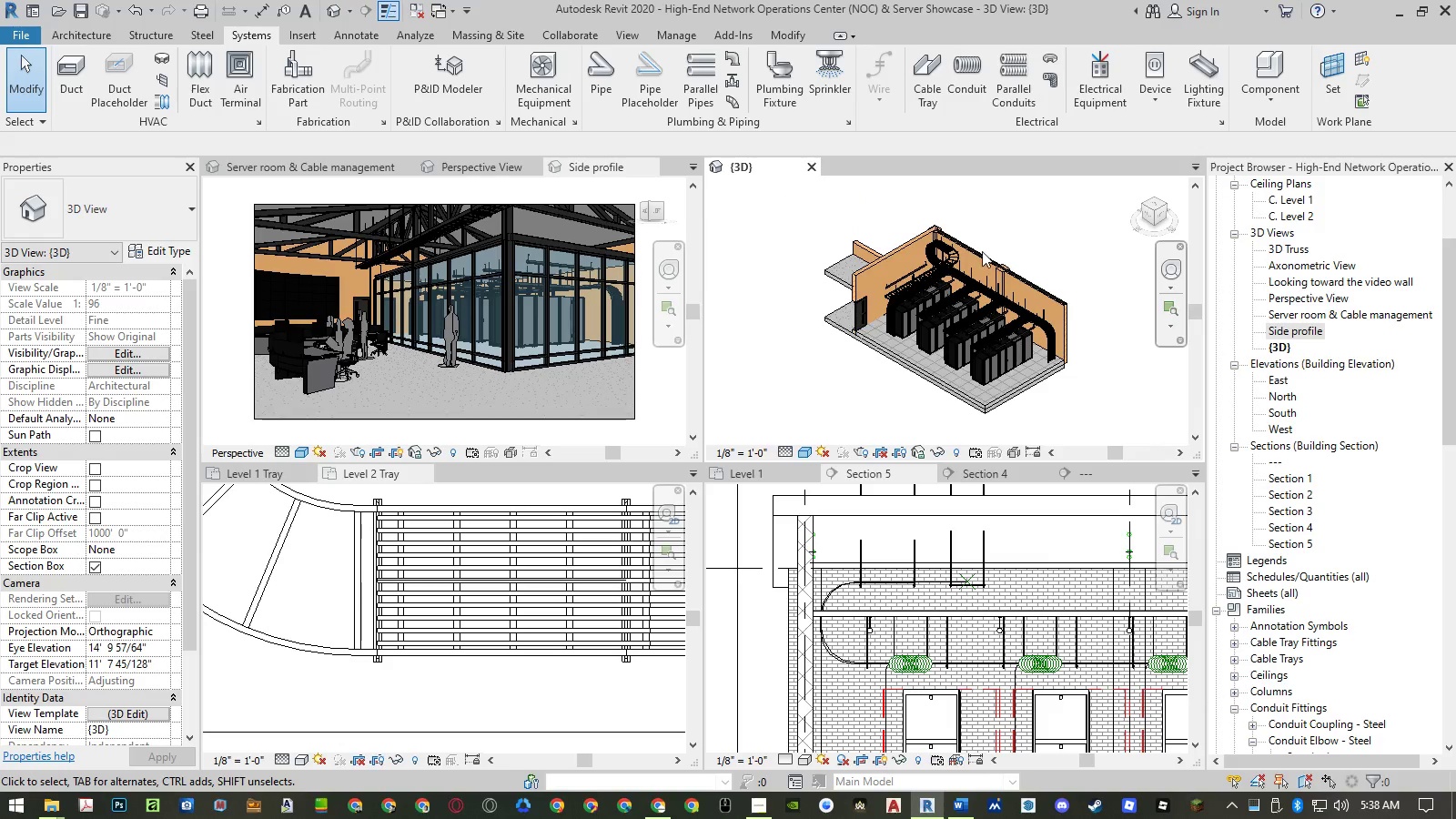 
scroll: coordinate [929, 258], scroll_direction: up, amount: 19.0
 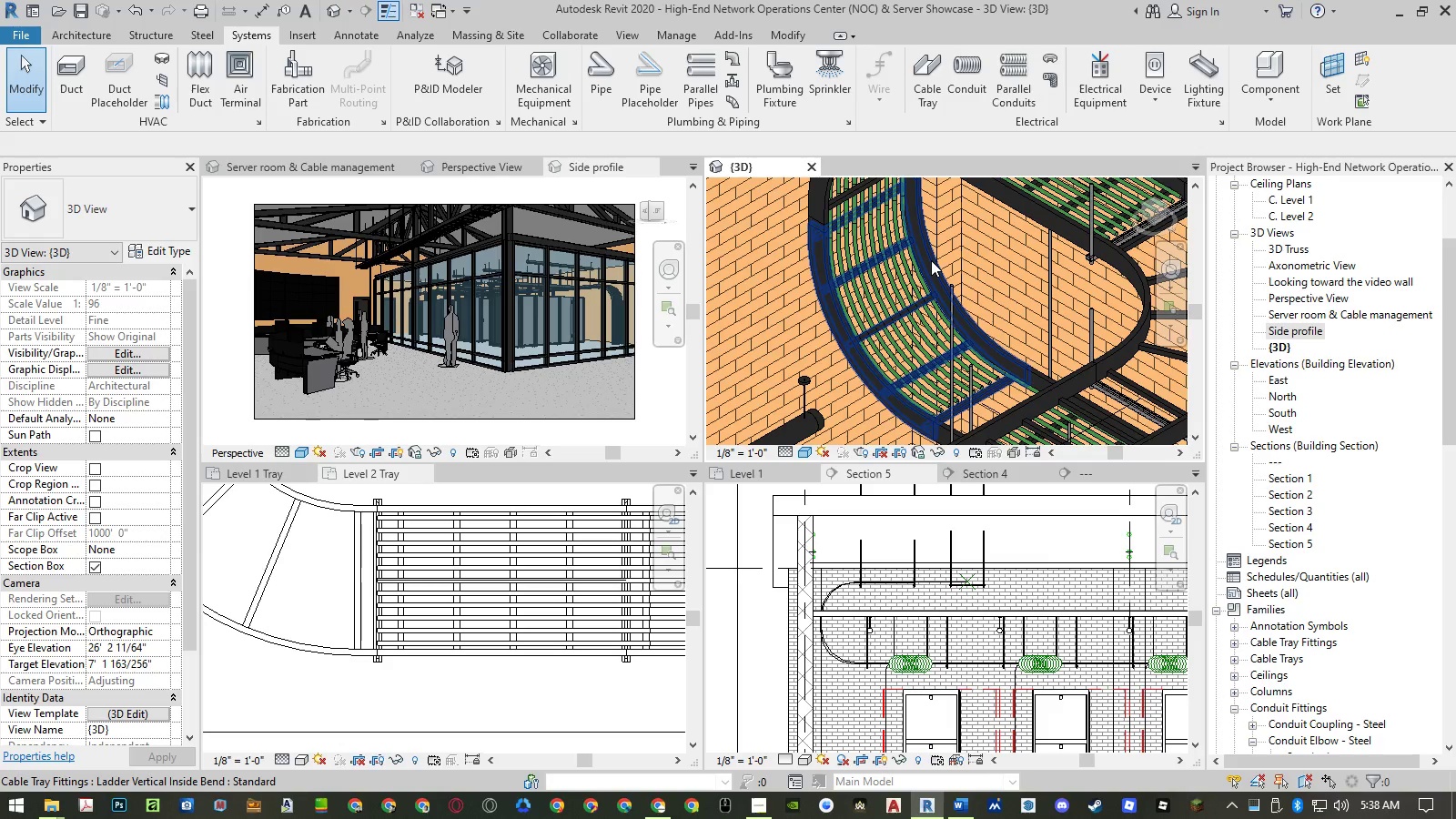 
type(tr)
 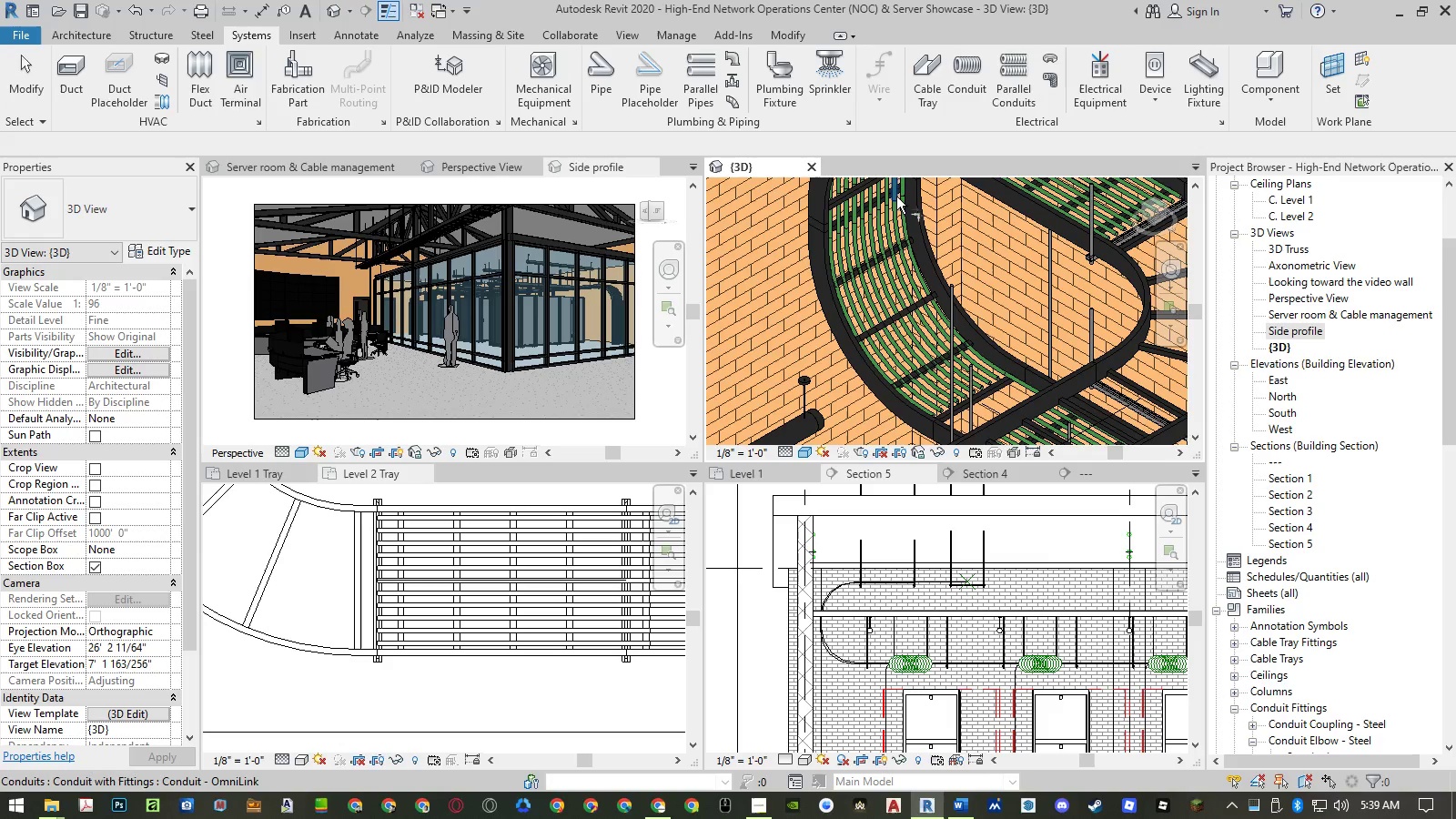 
left_click([896, 197])
 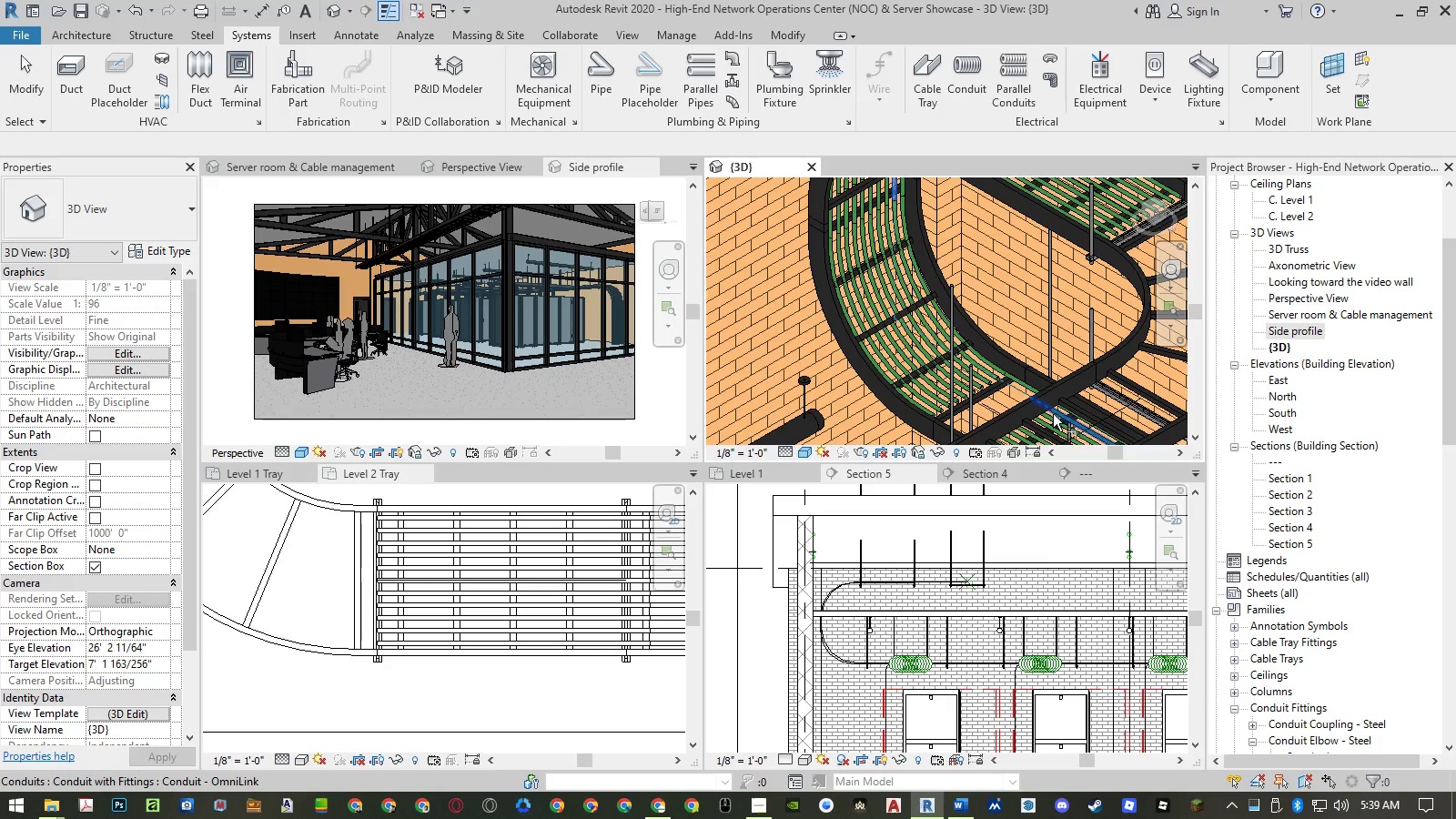 
left_click([1054, 414])
 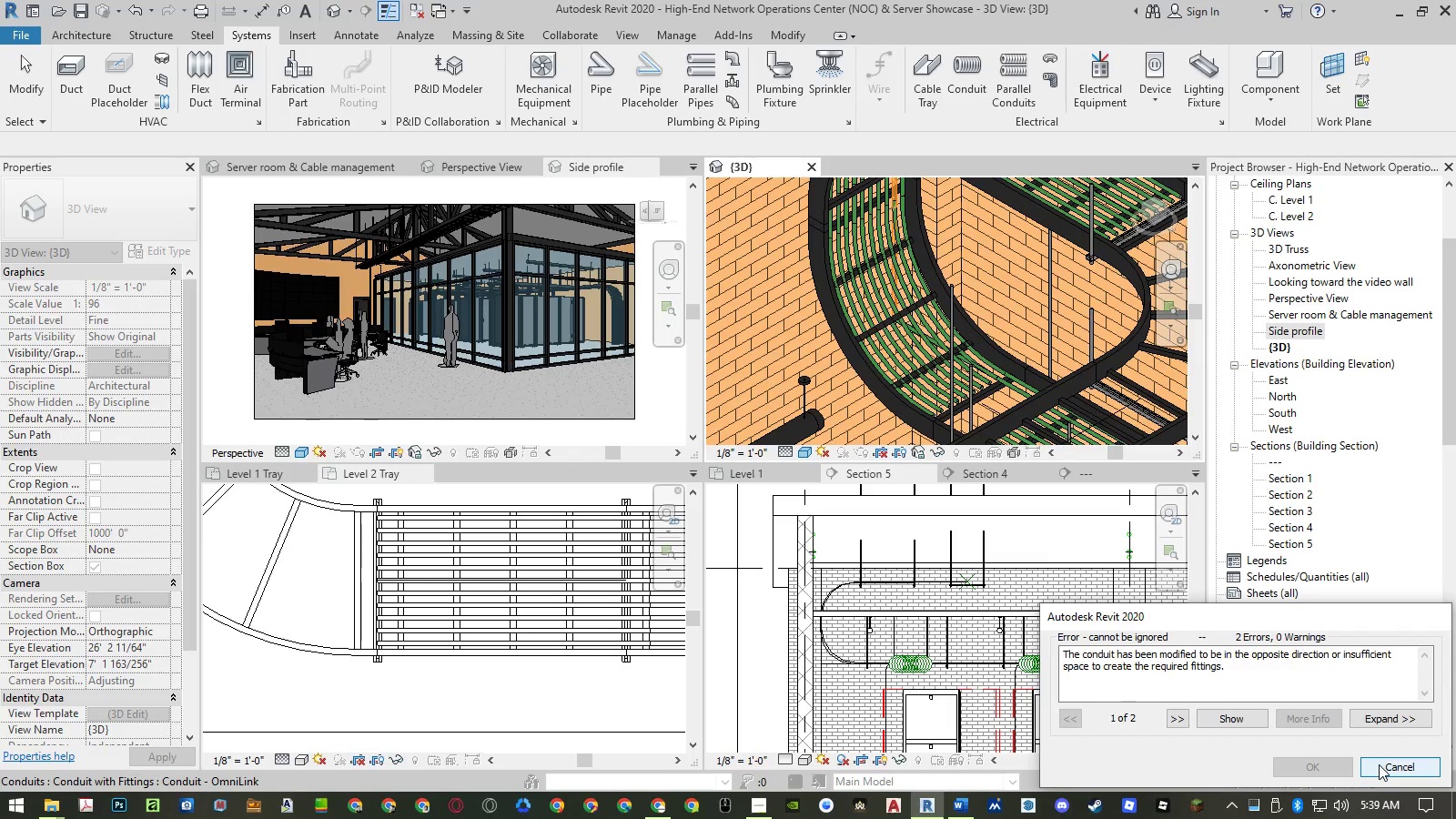 
wait(5.19)
 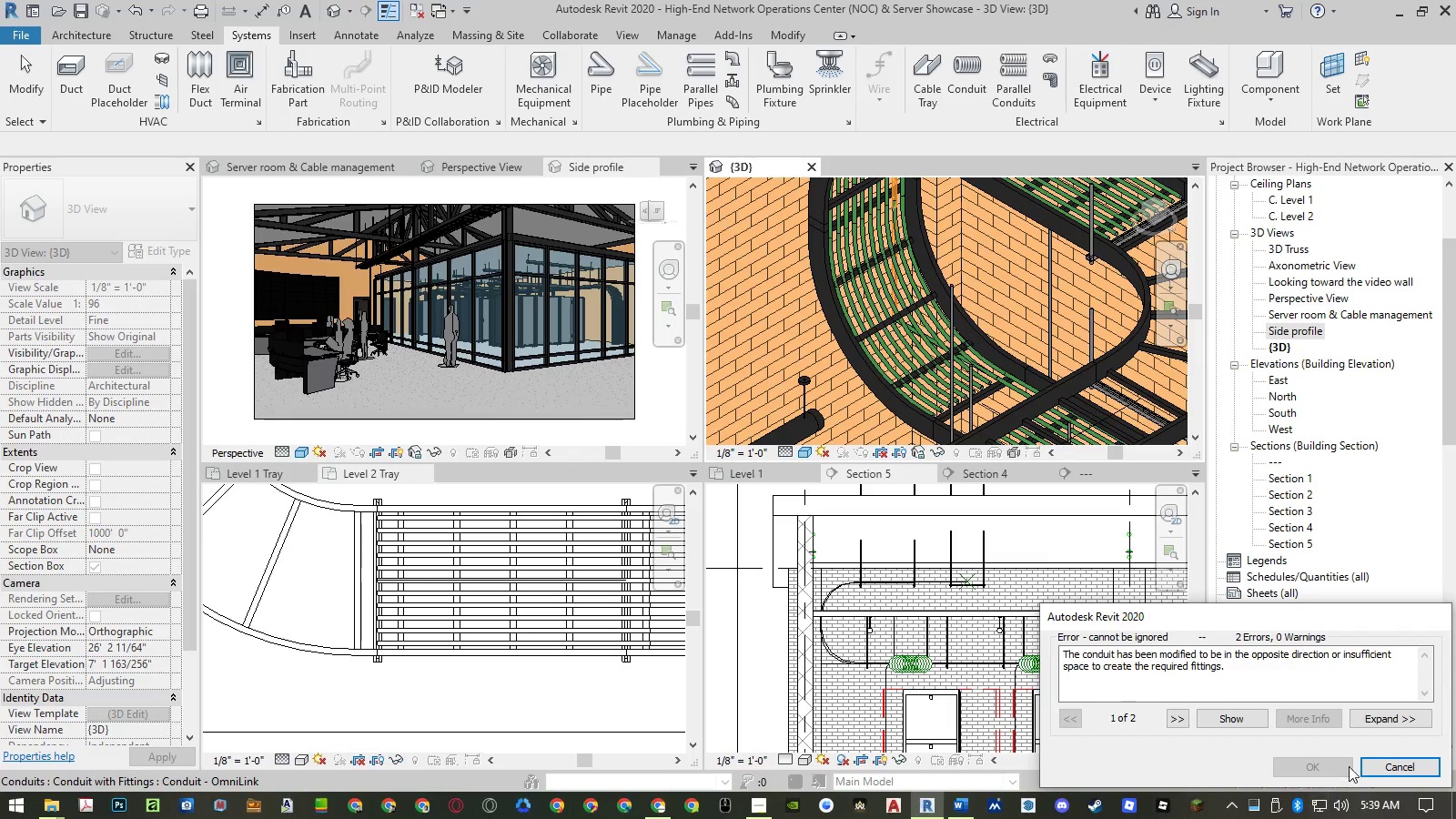 
left_click([1379, 764])
 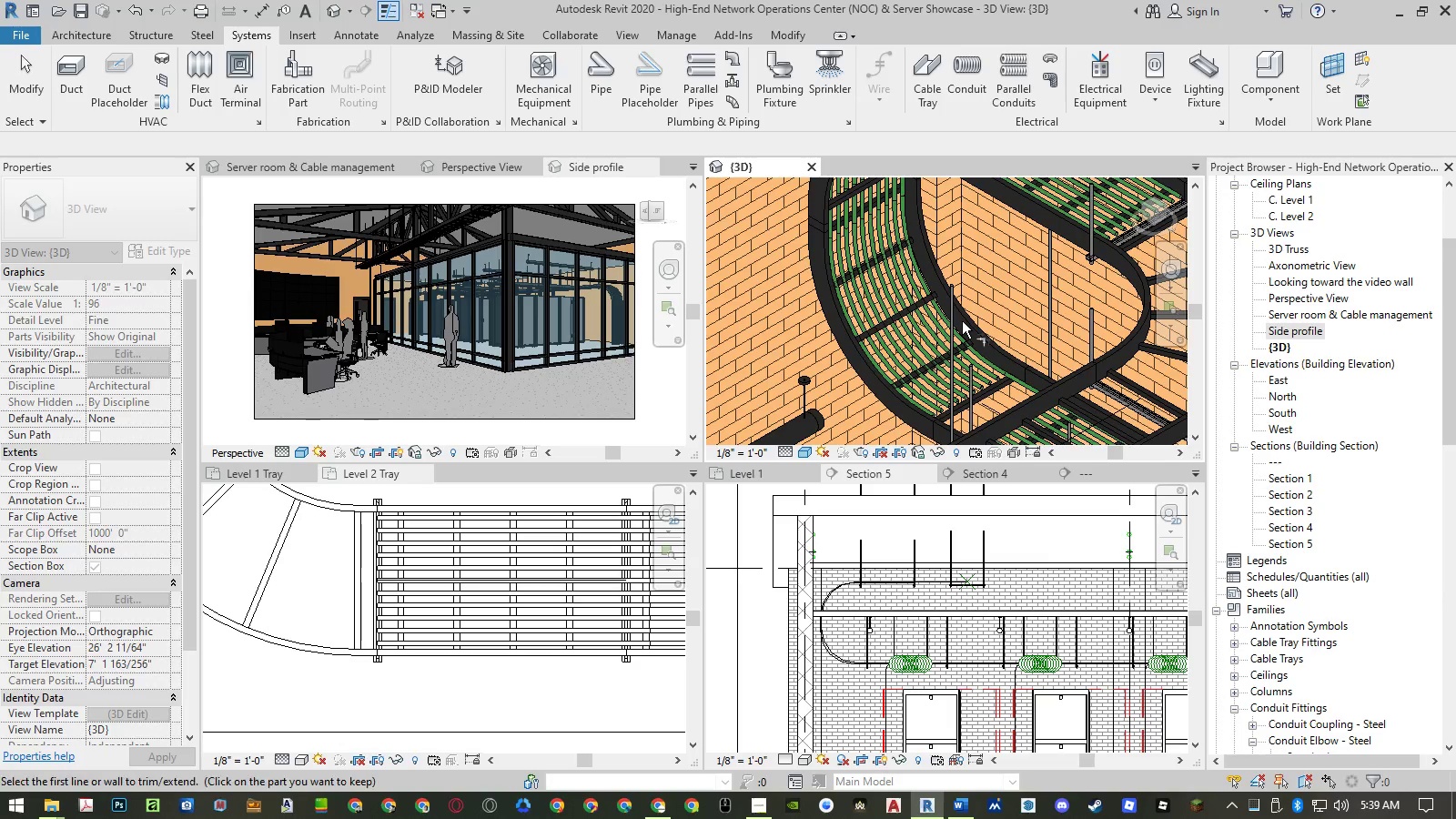 
key(Escape)
 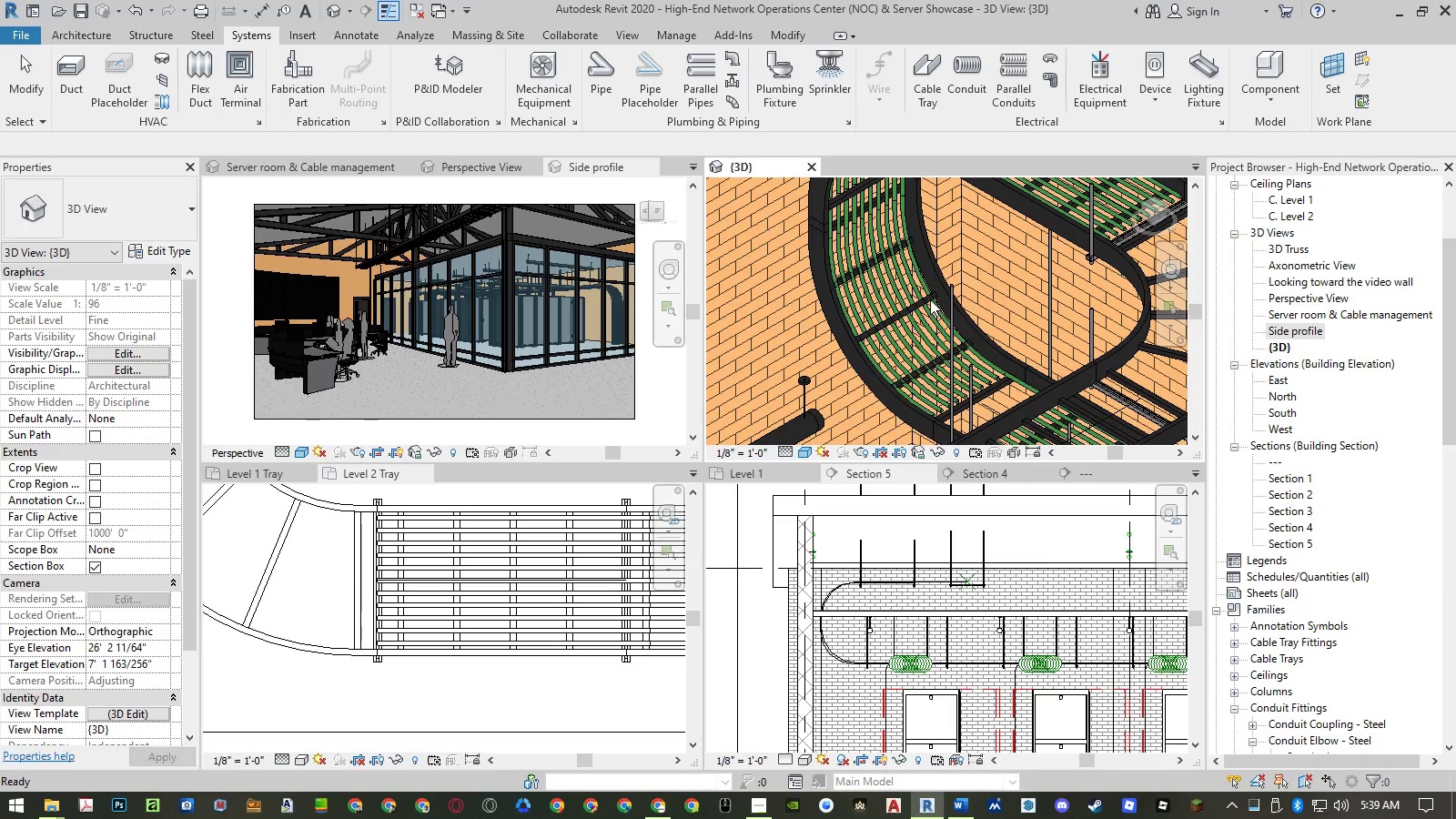 
key(Escape)
 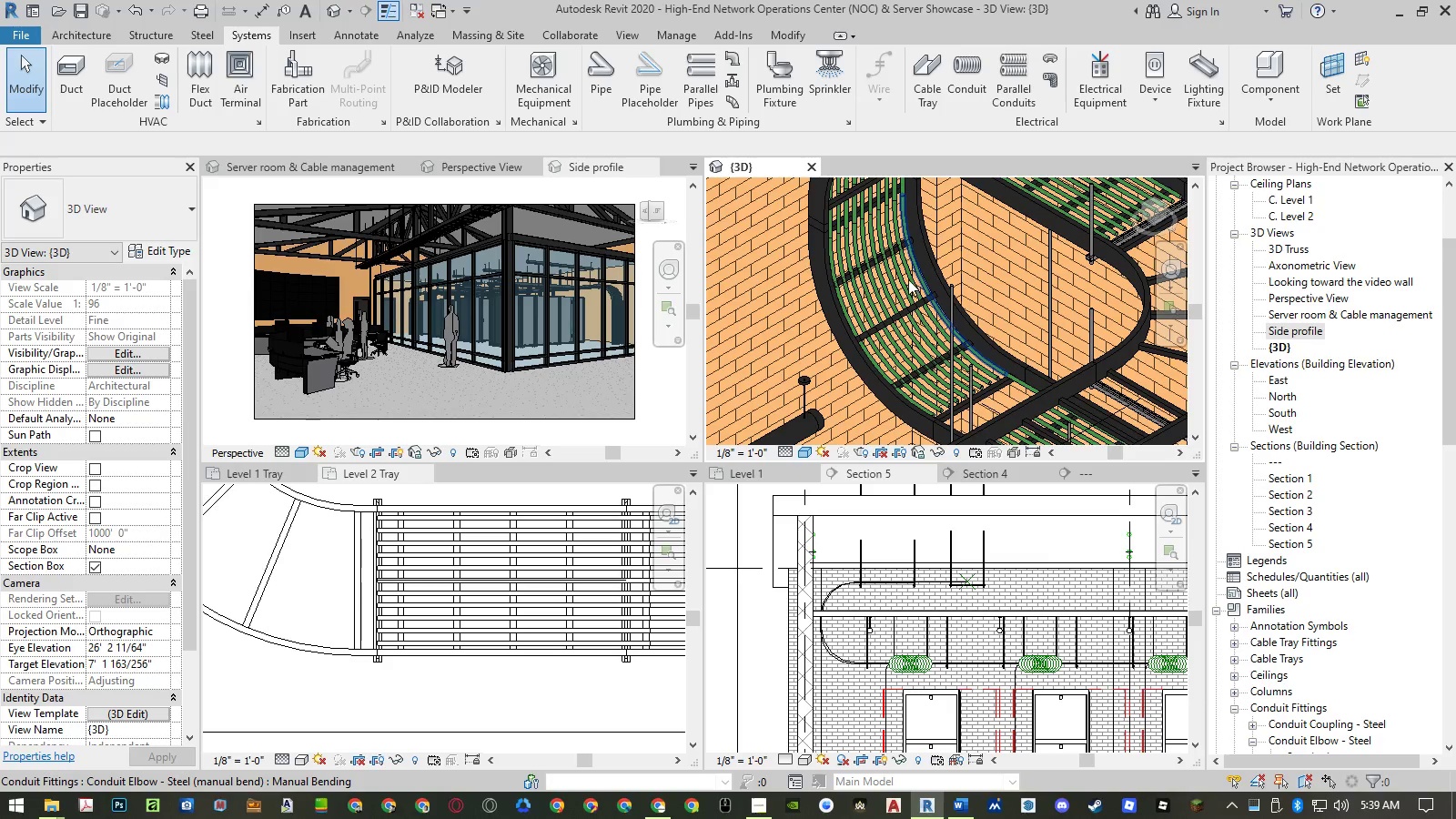 
wait(7.98)
 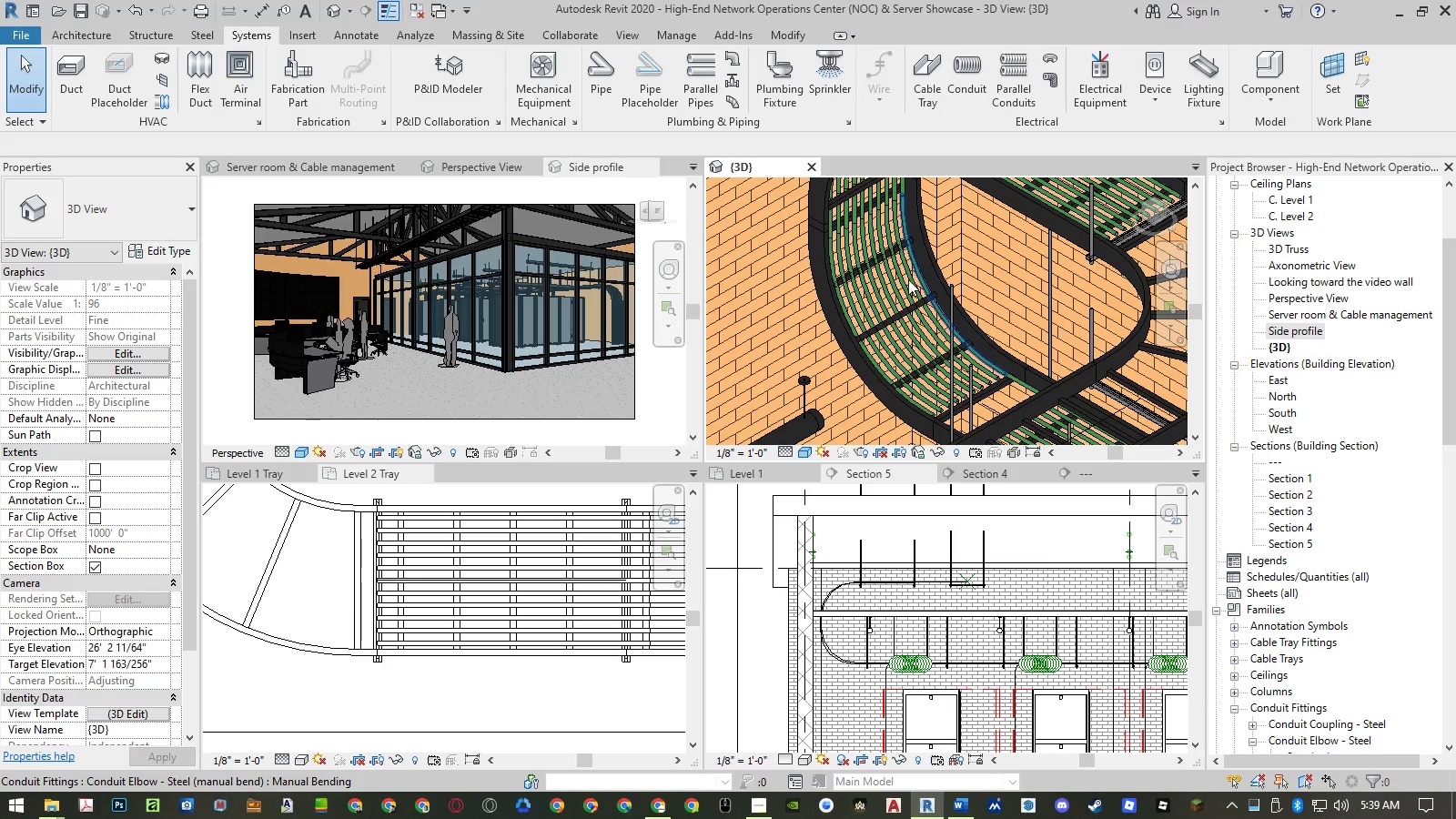 
scroll: coordinate [821, 317], scroll_direction: down, amount: 5.0
 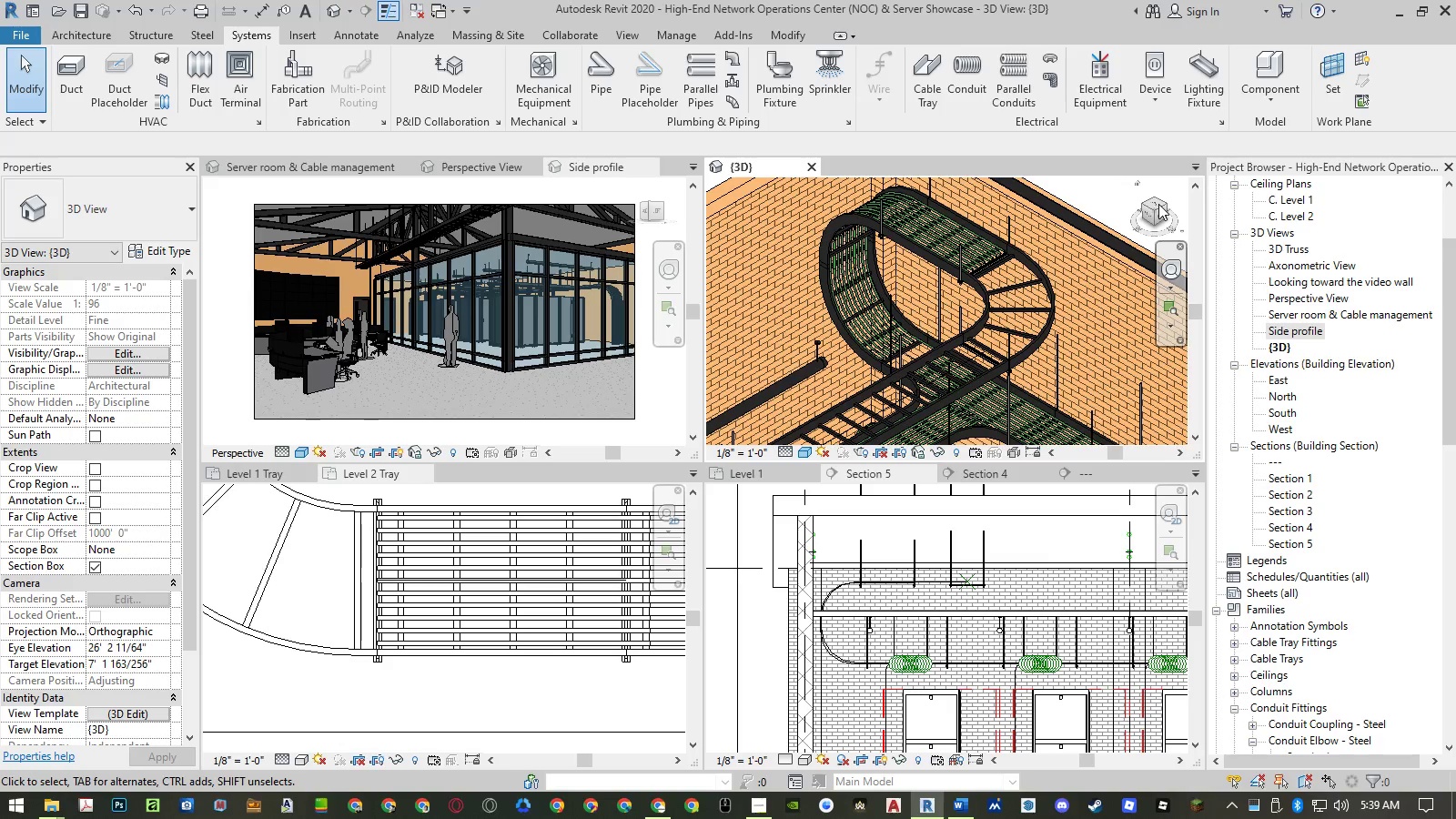 
left_click([1158, 208])
 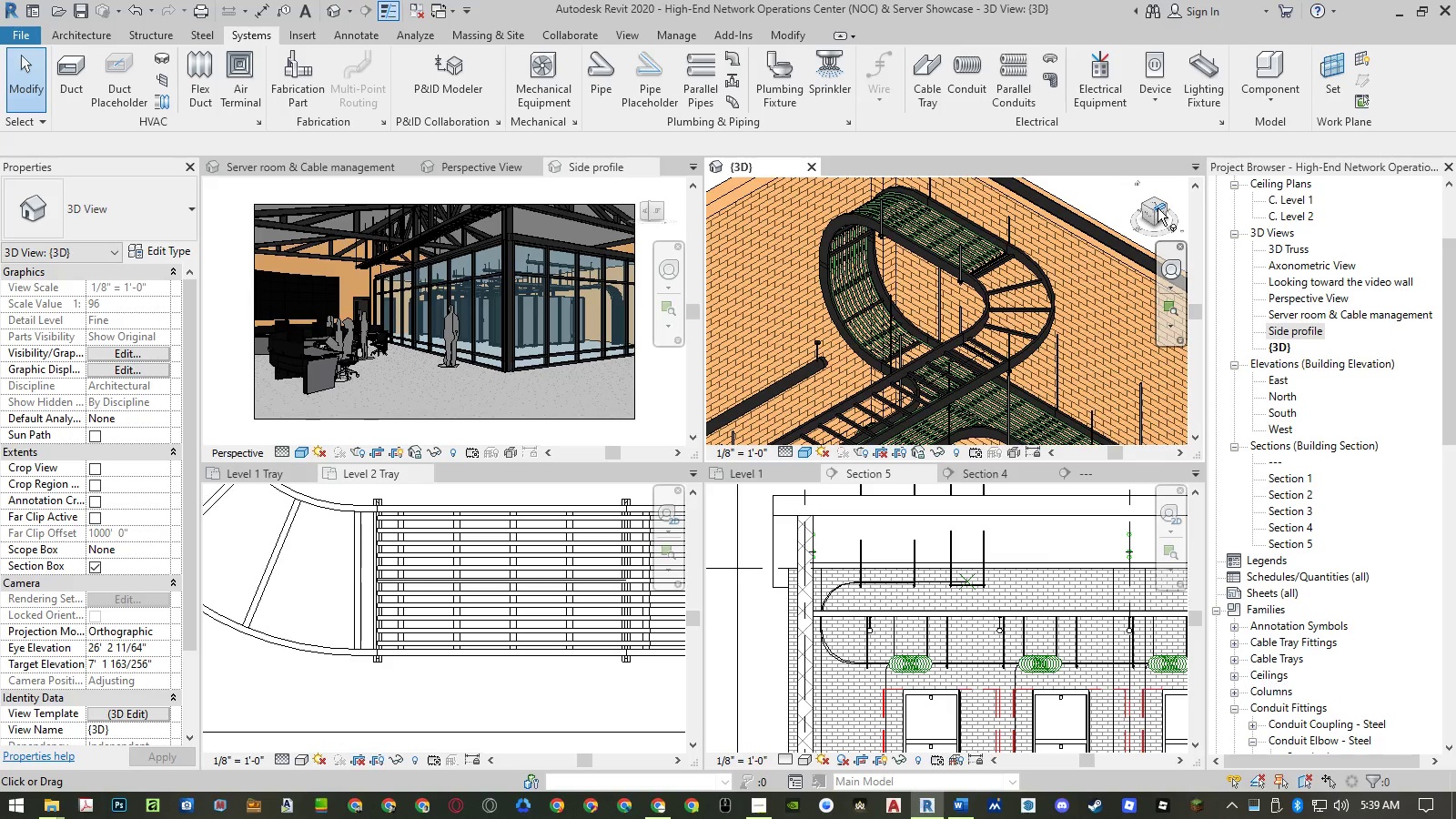 
left_click([1158, 207])
 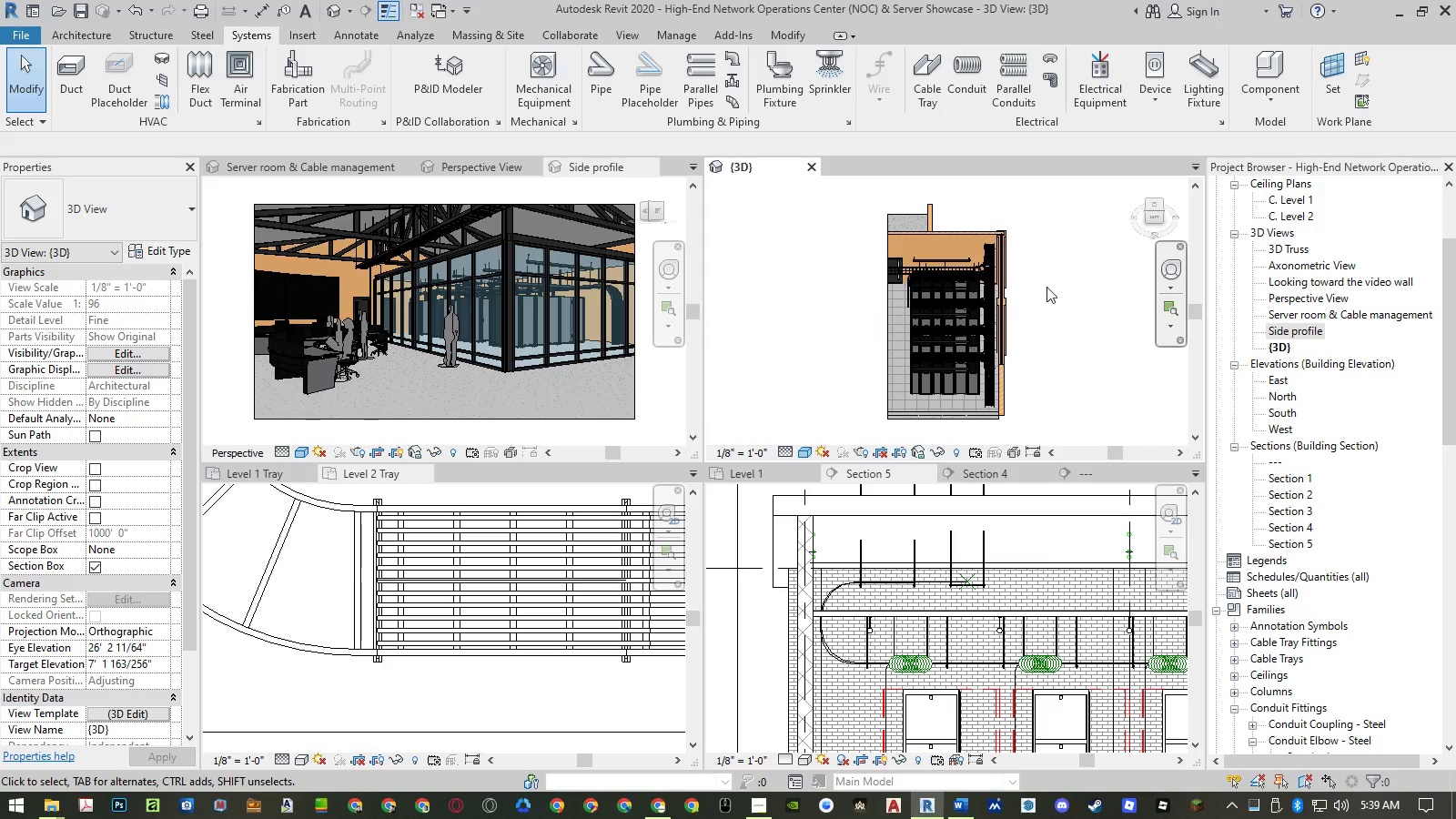 
scroll: coordinate [989, 283], scroll_direction: up, amount: 20.0
 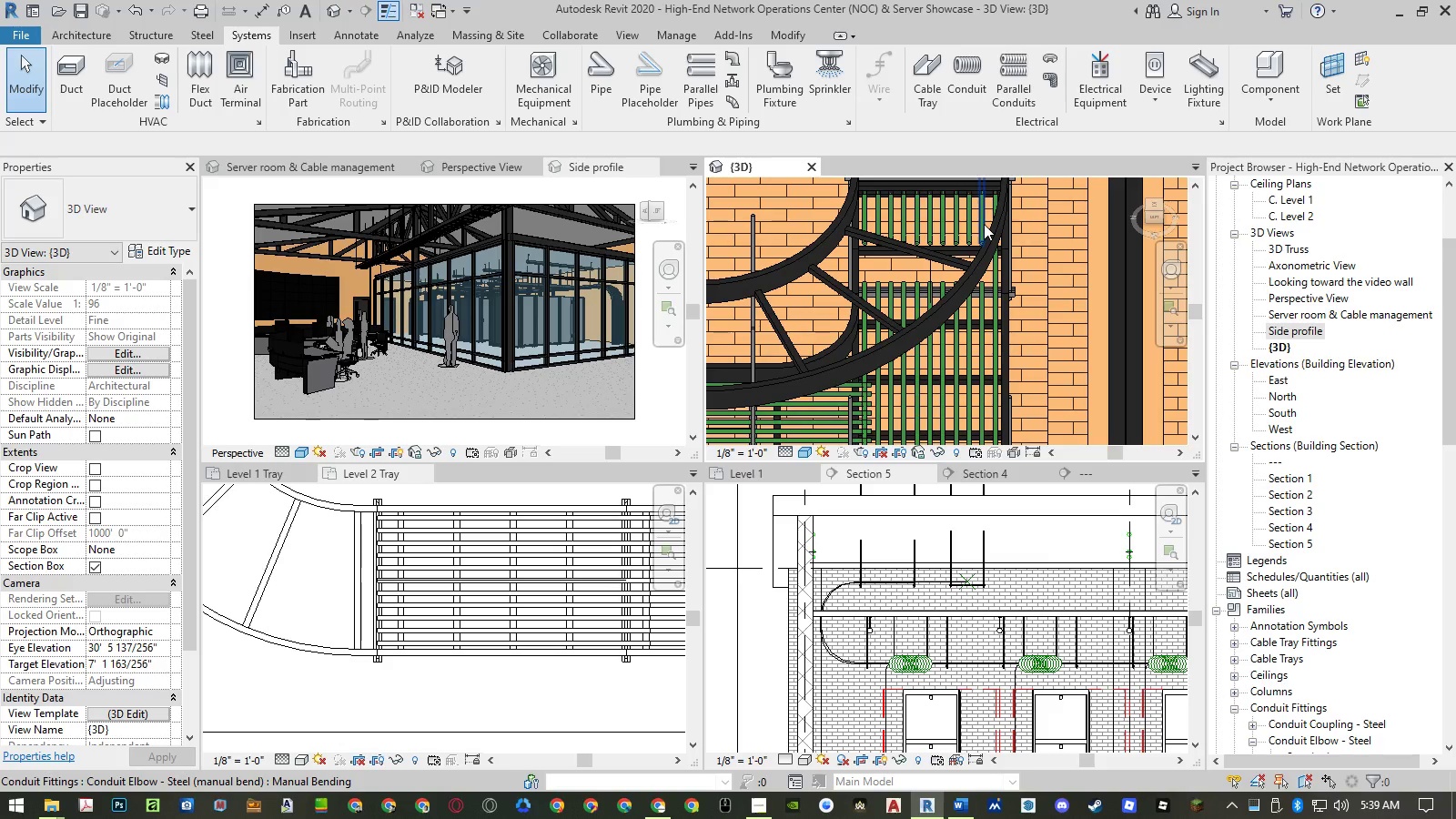 
left_click([984, 224])
 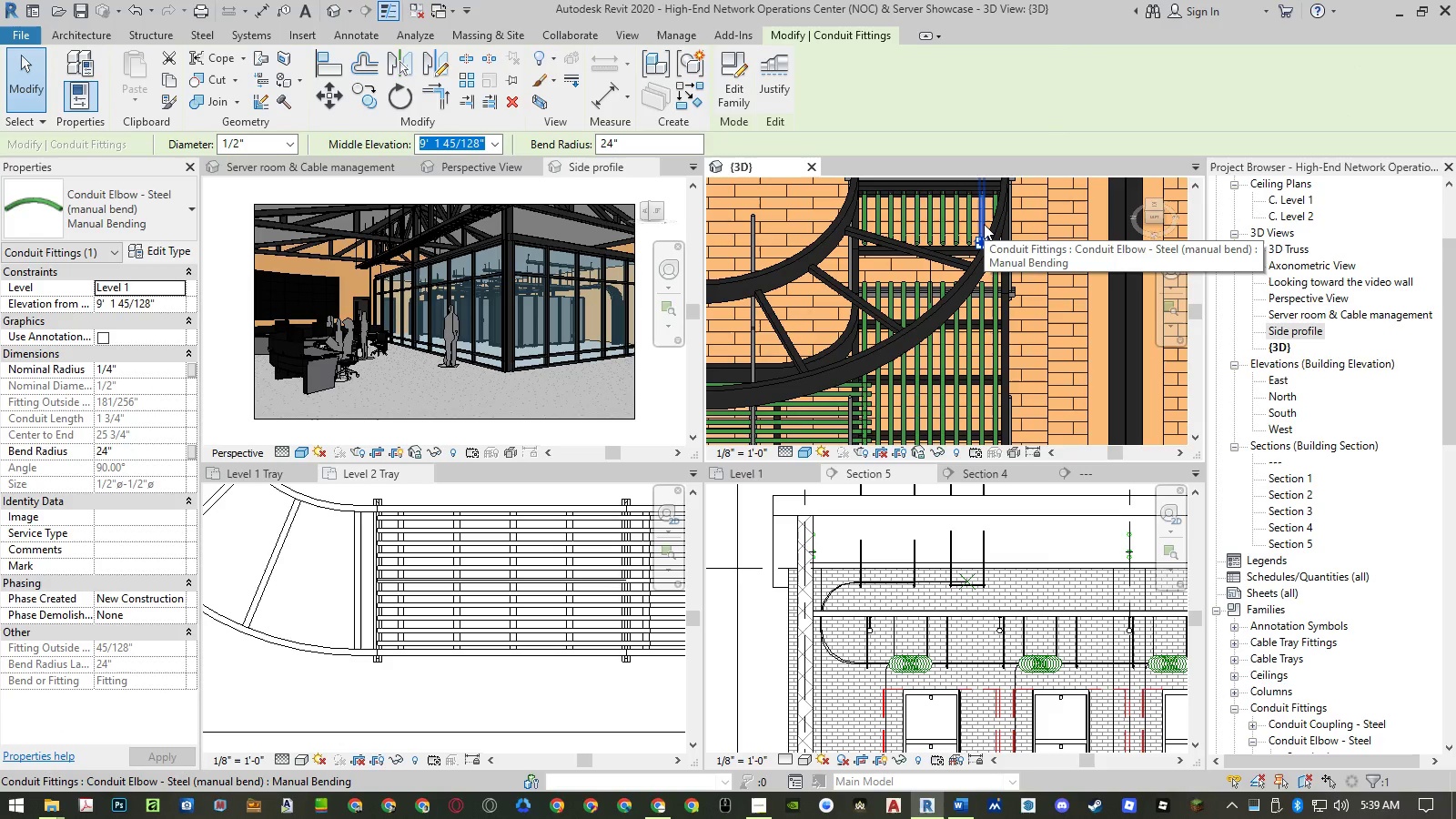 
key(Delete)
 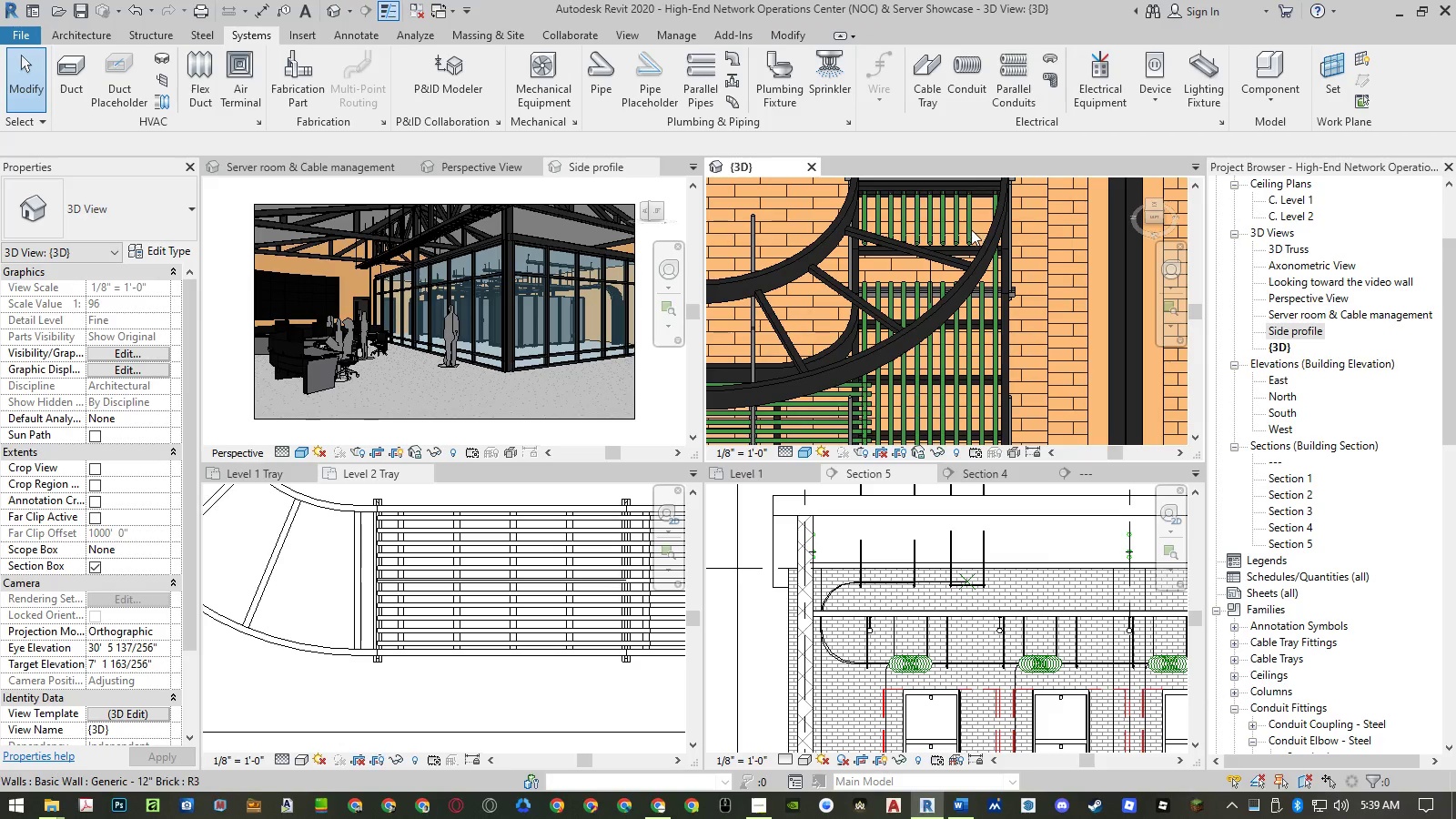 
left_click([970, 229])
 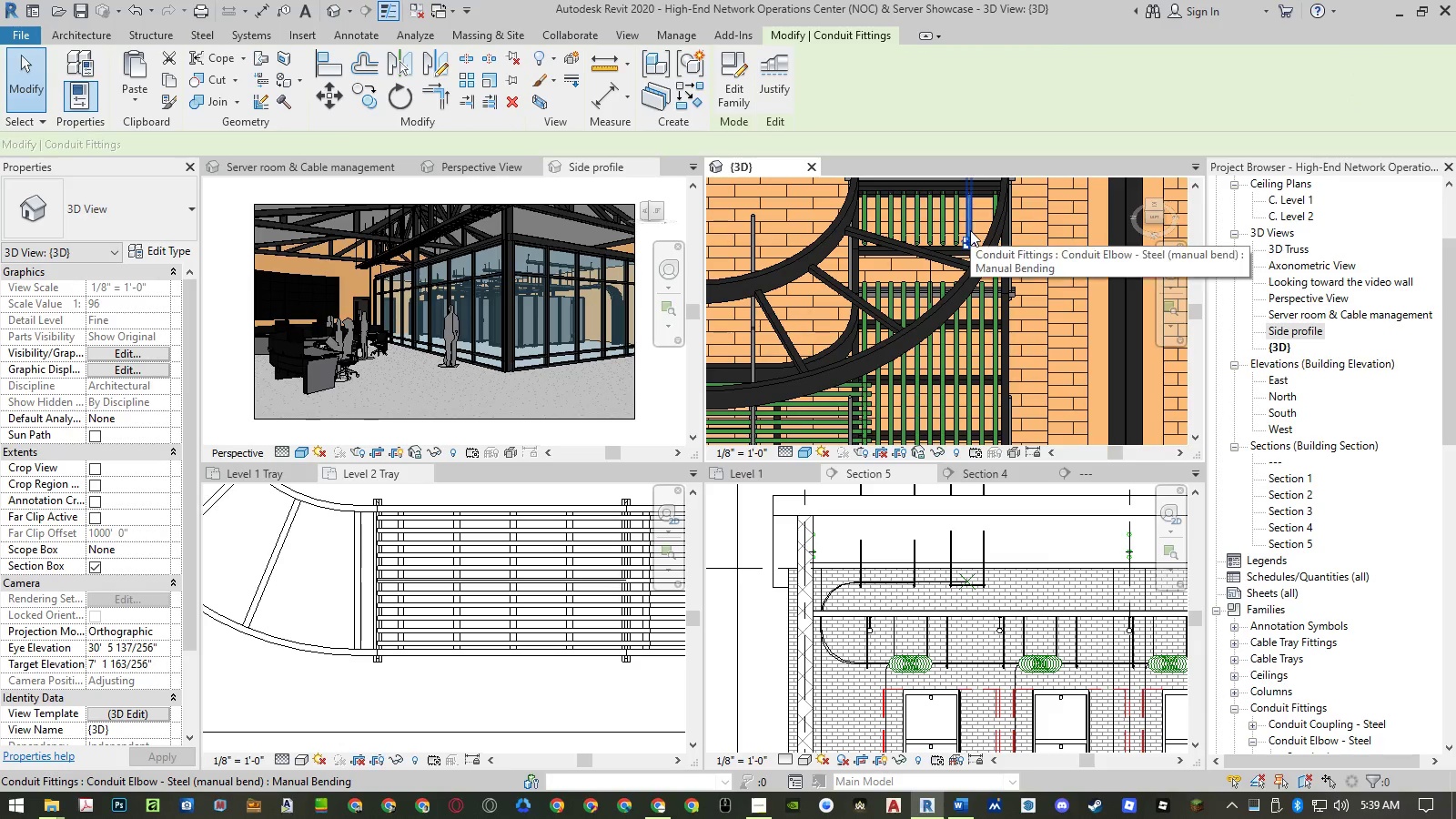 
key(Delete)
 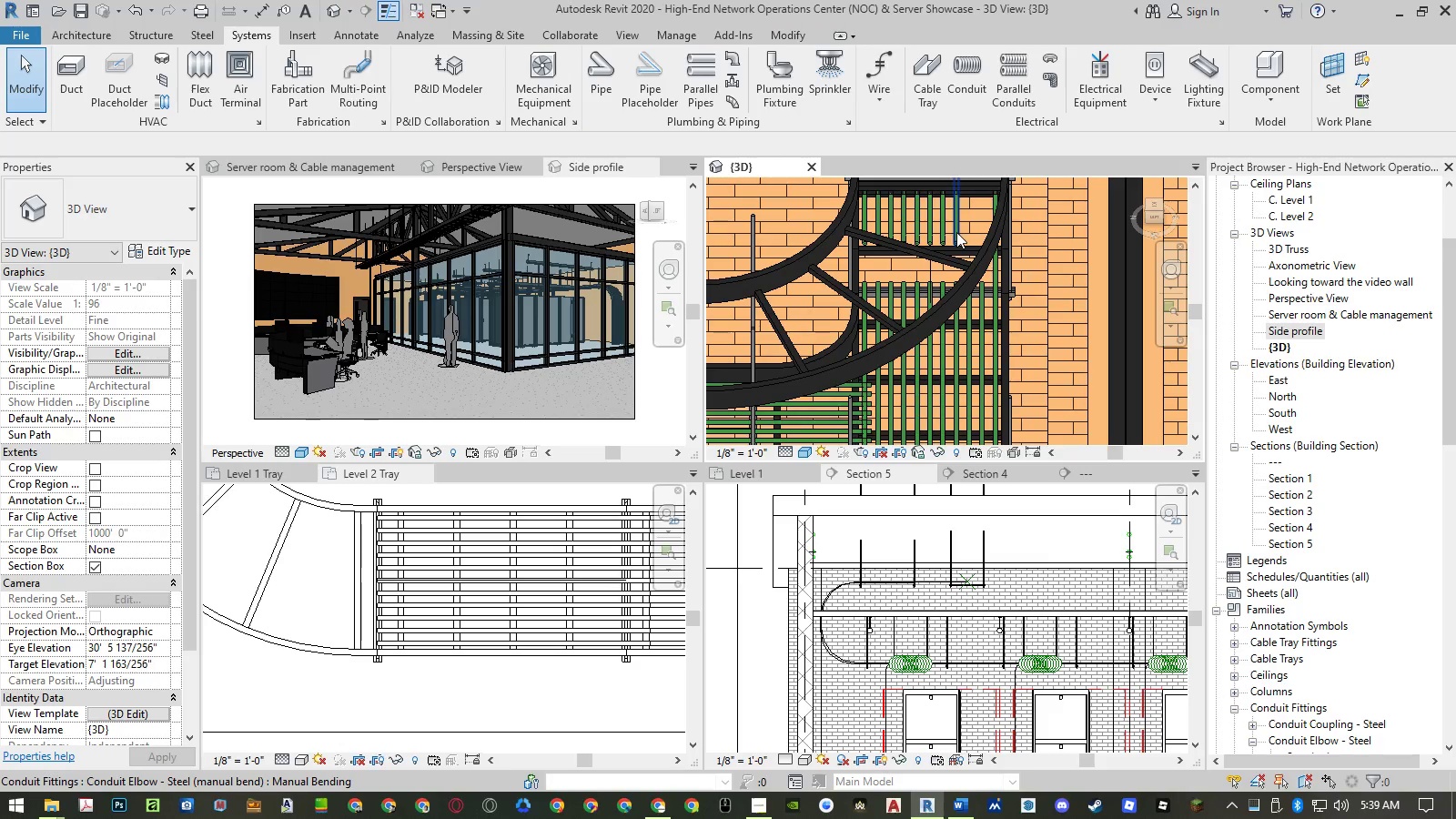 
left_click([956, 232])
 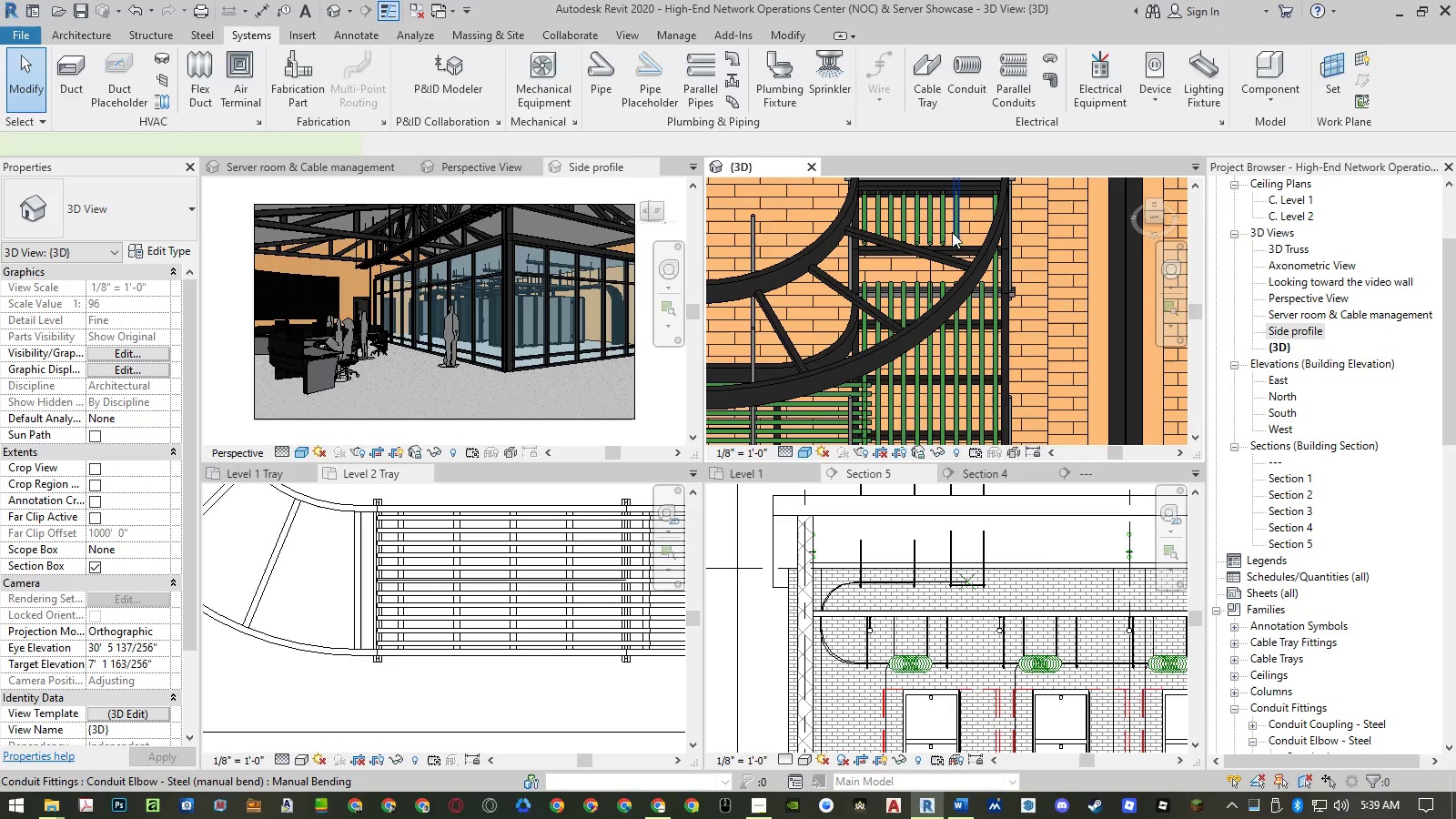 
key(Delete)
 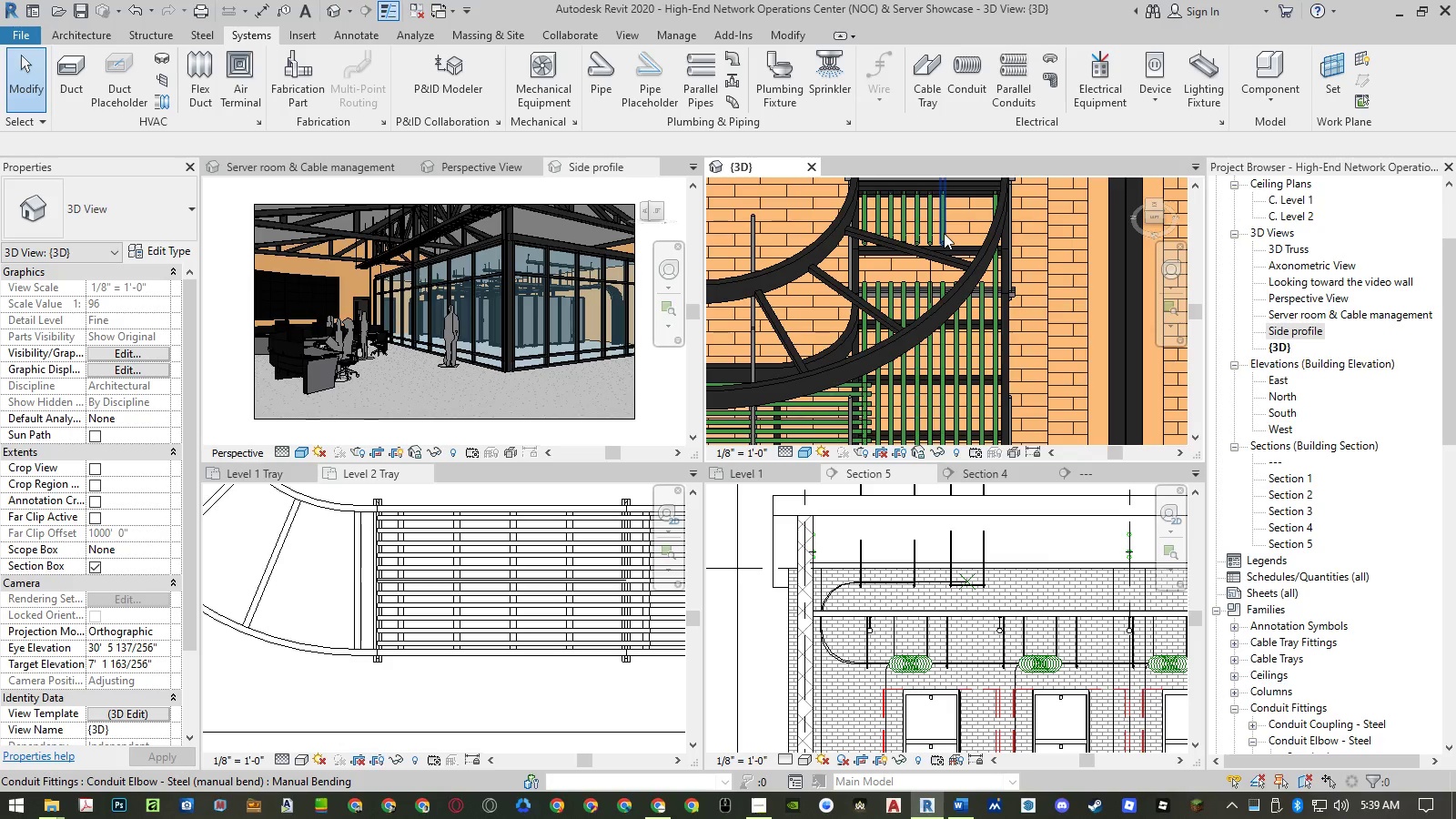 
left_click([944, 233])
 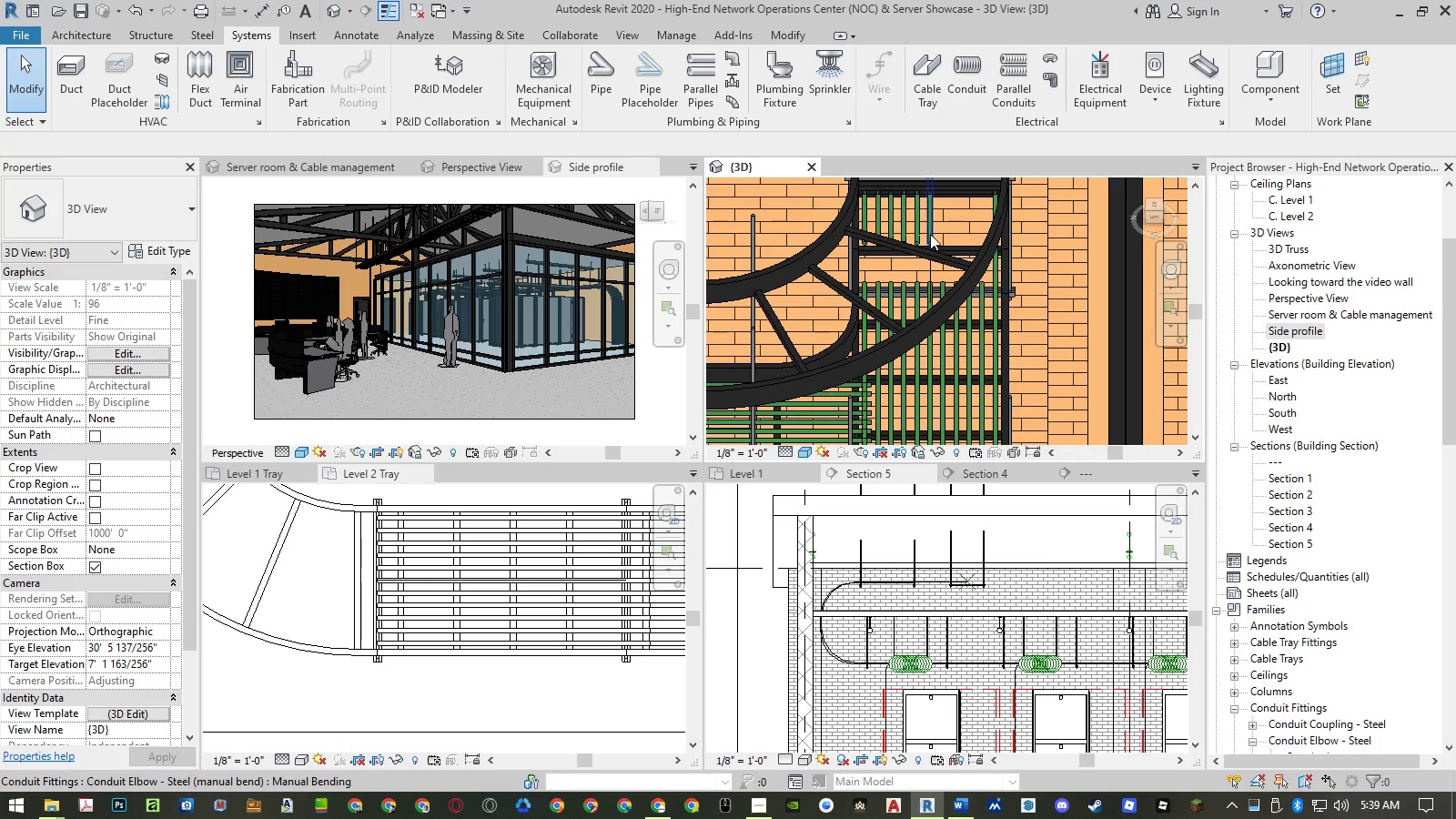 
left_click([933, 234])
 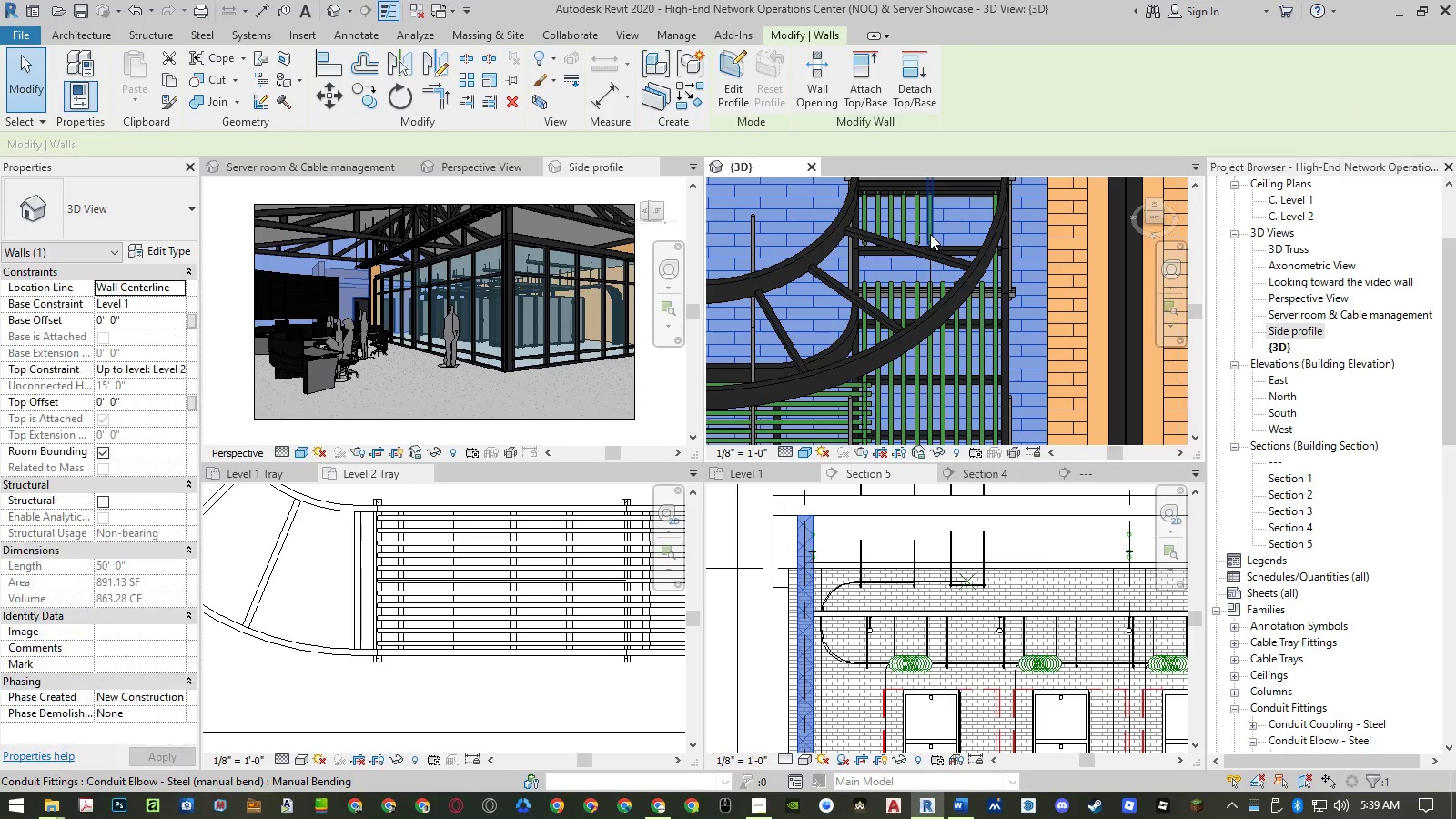 
left_click([930, 234])
 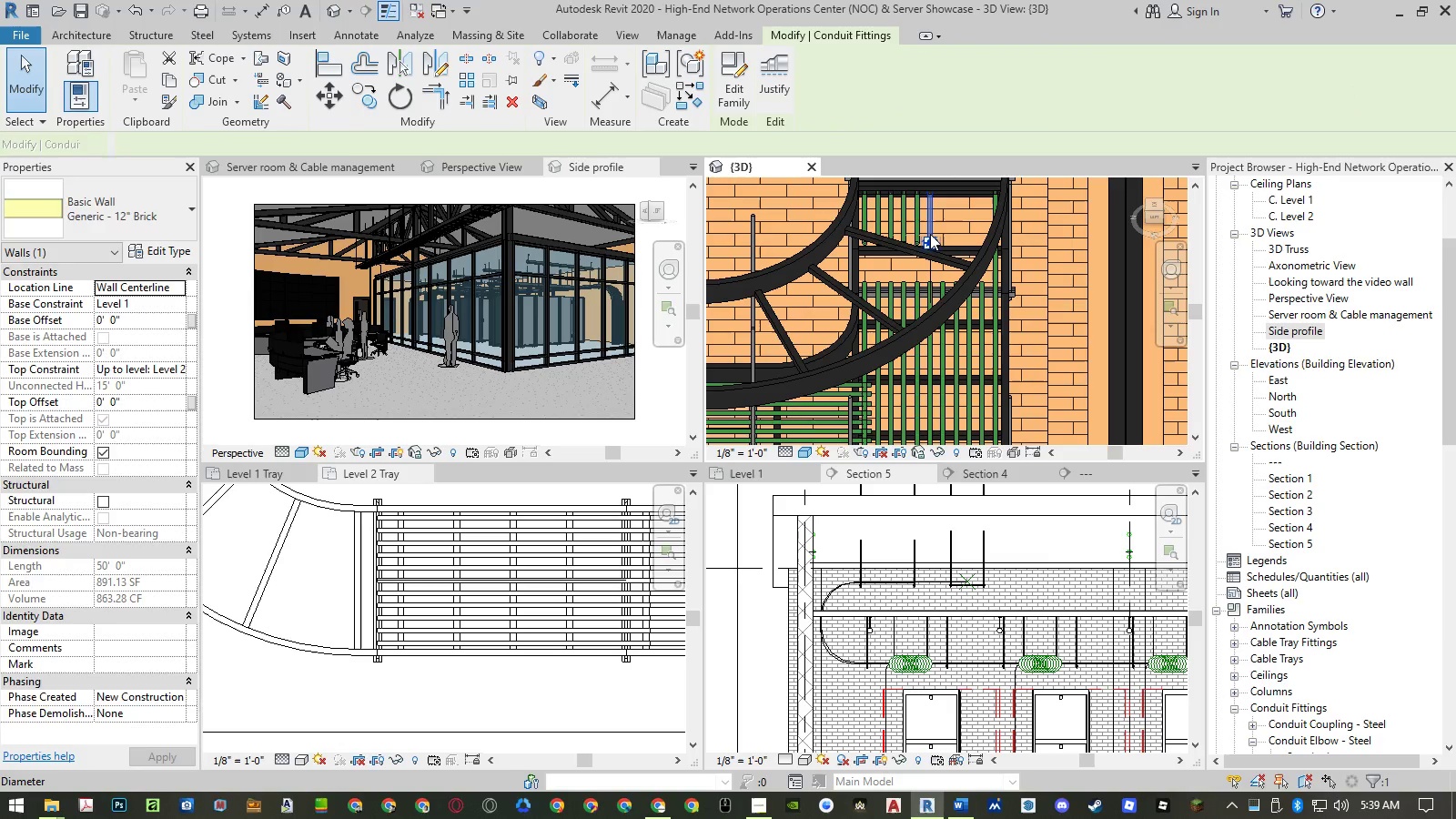 
key(Delete)
 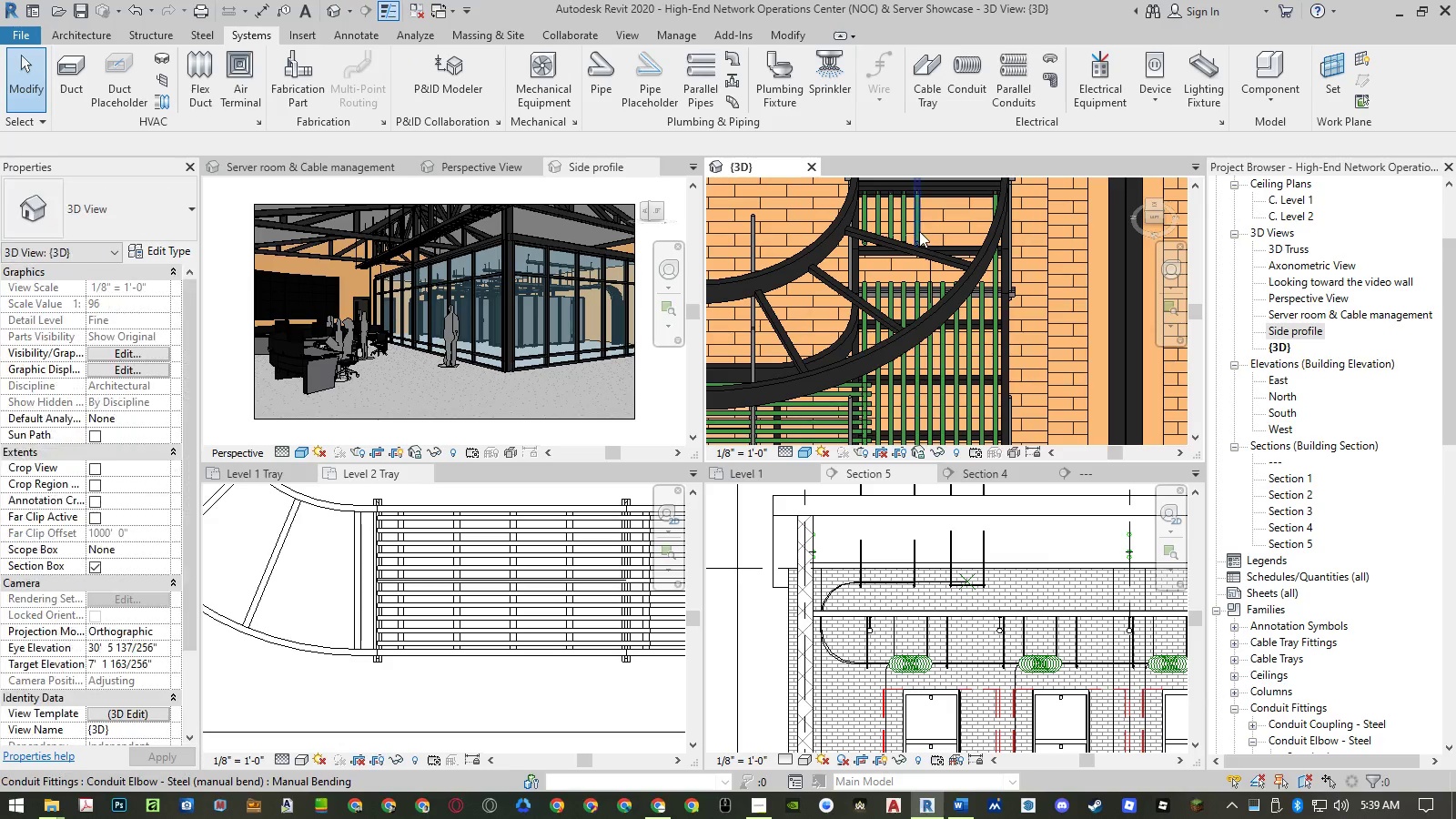 
left_click([919, 231])
 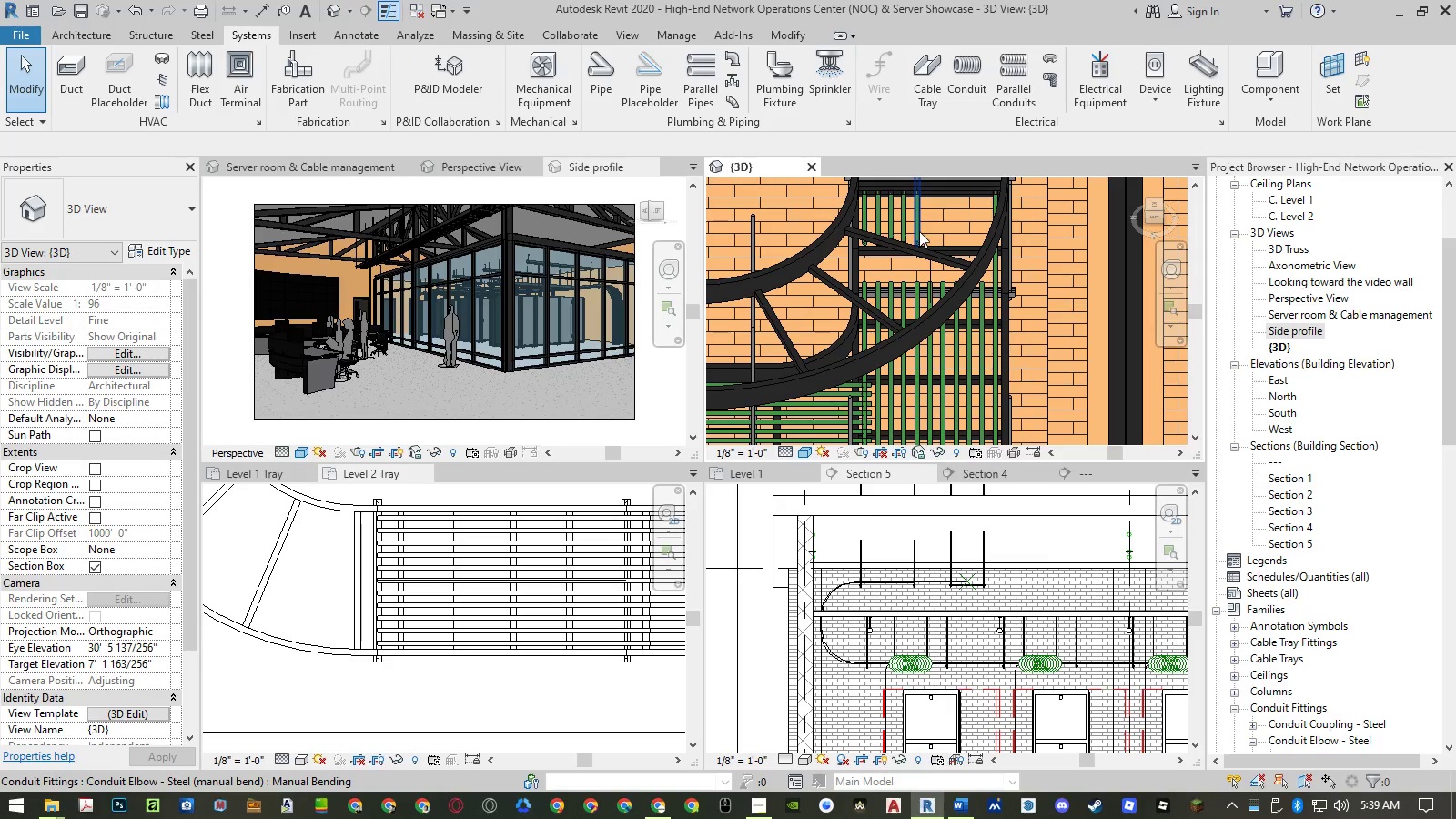 
key(Delete)
 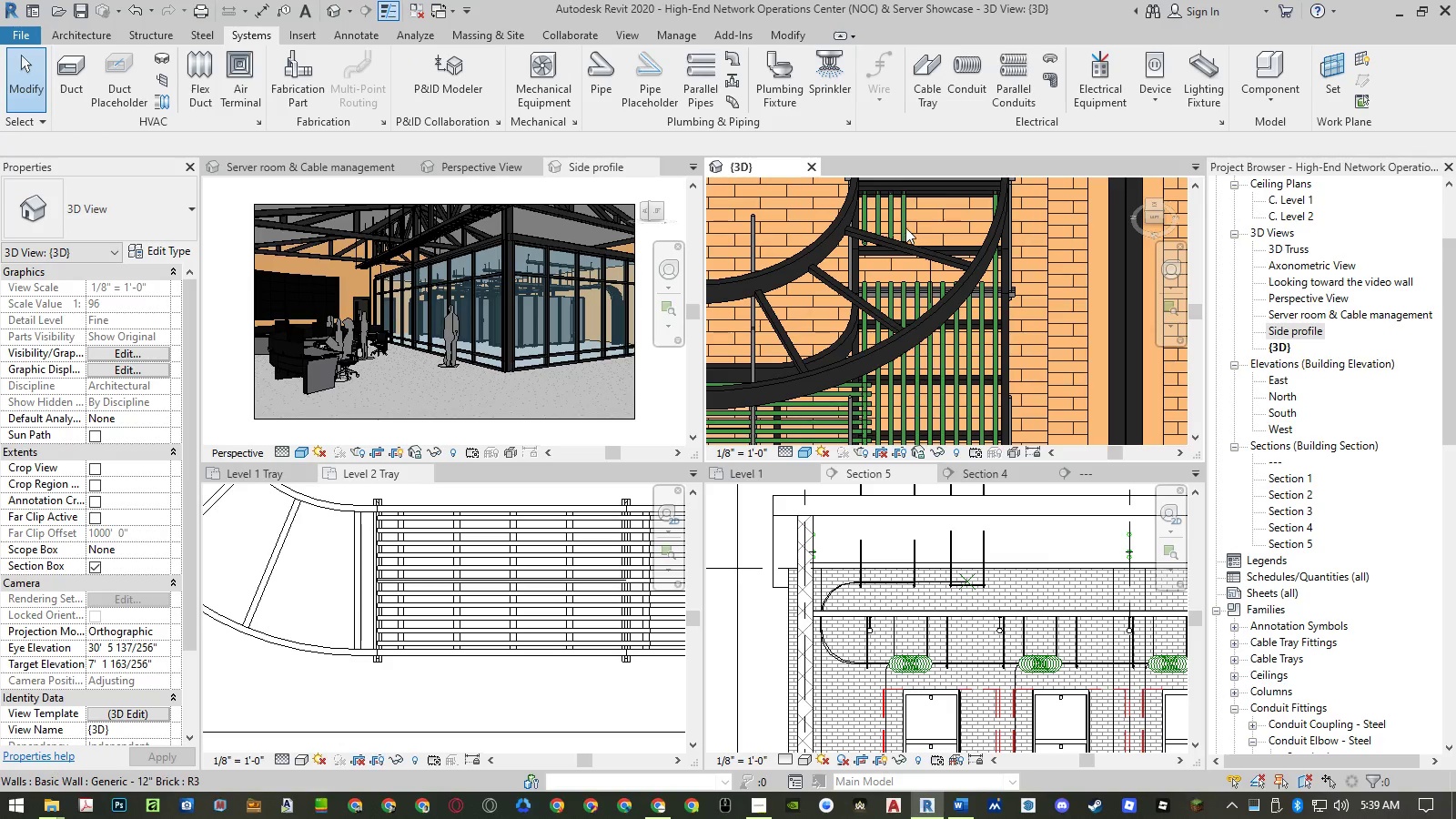 
left_click([904, 227])
 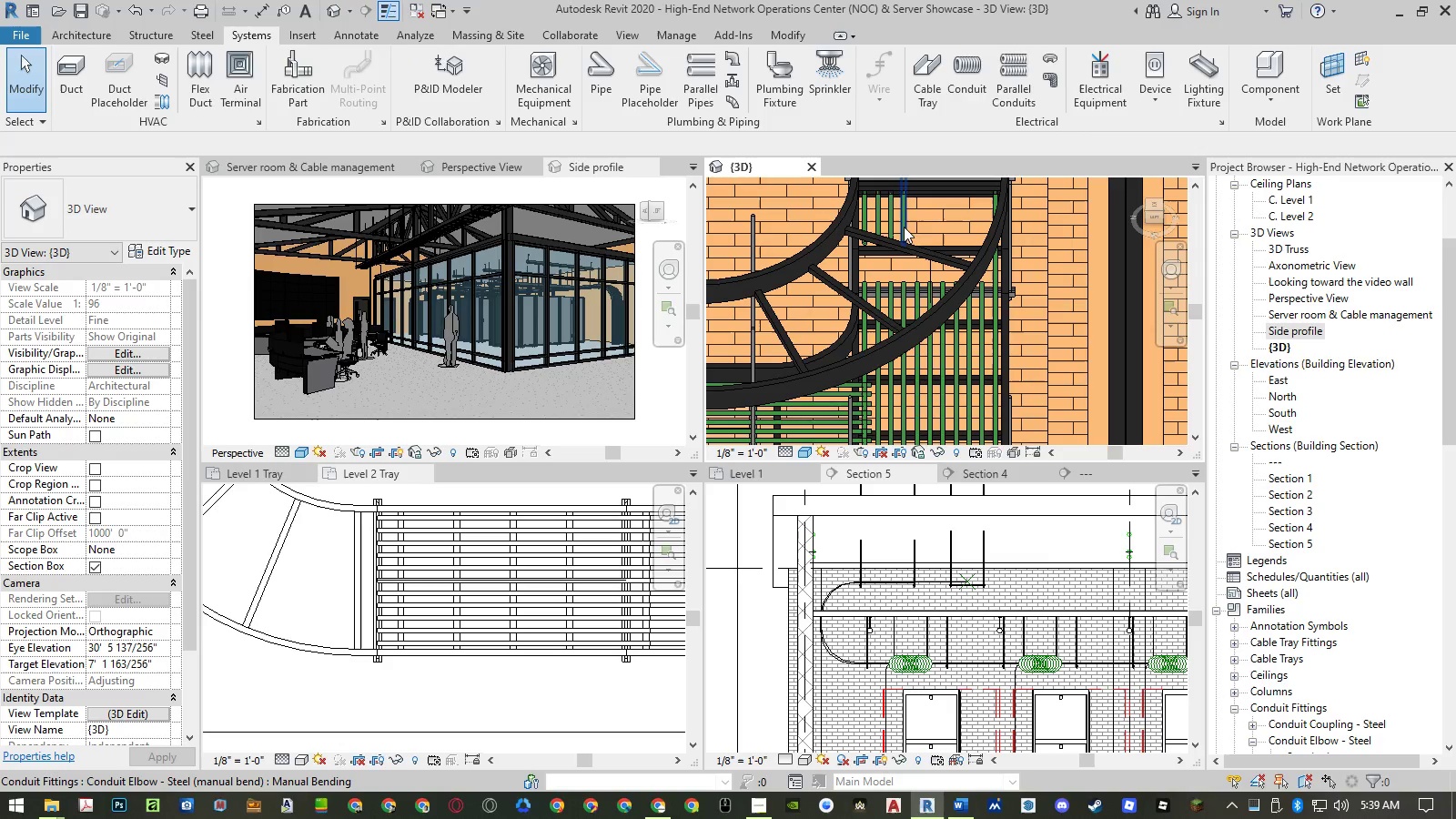 
key(Delete)
 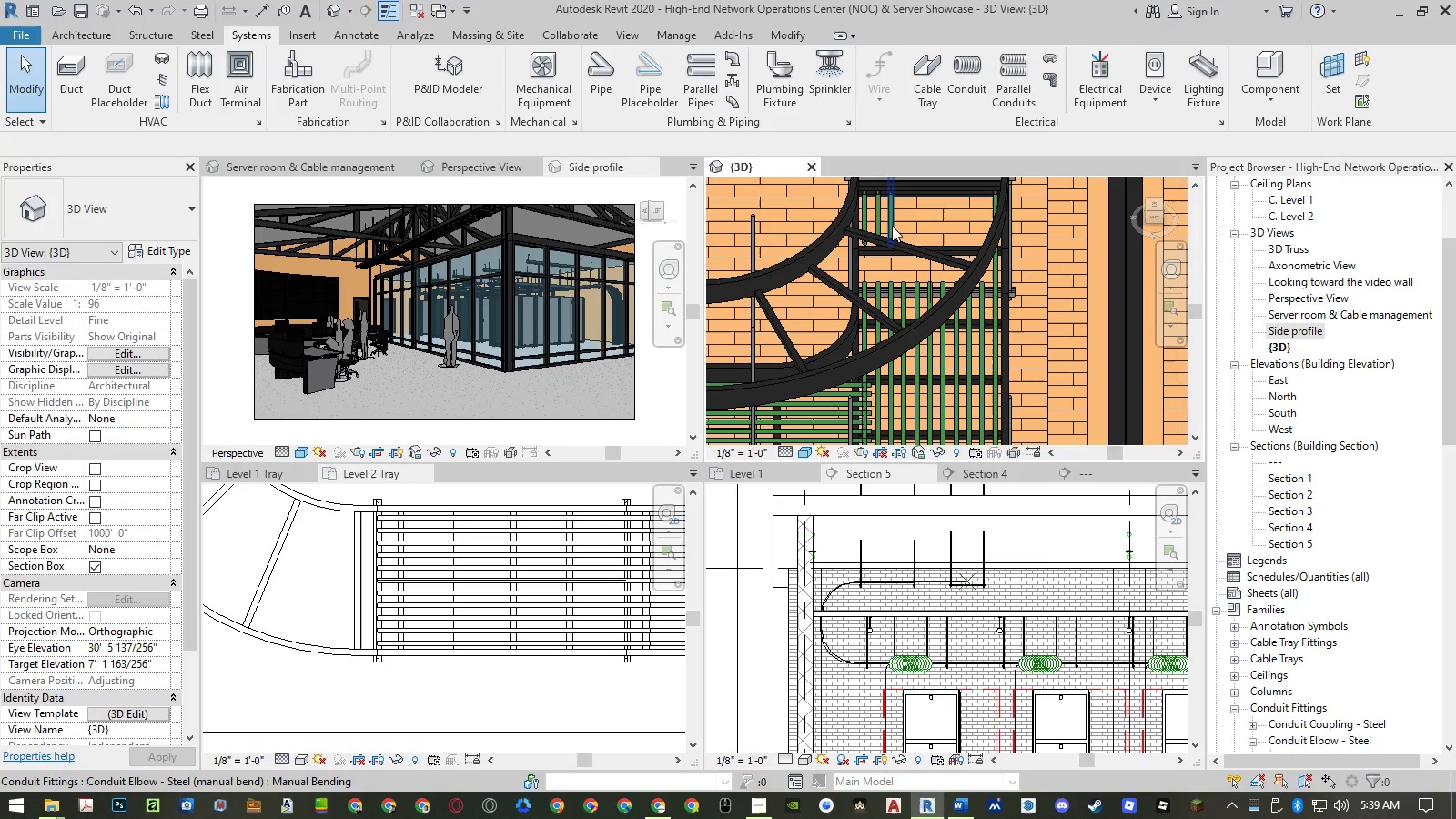 
left_click([892, 226])
 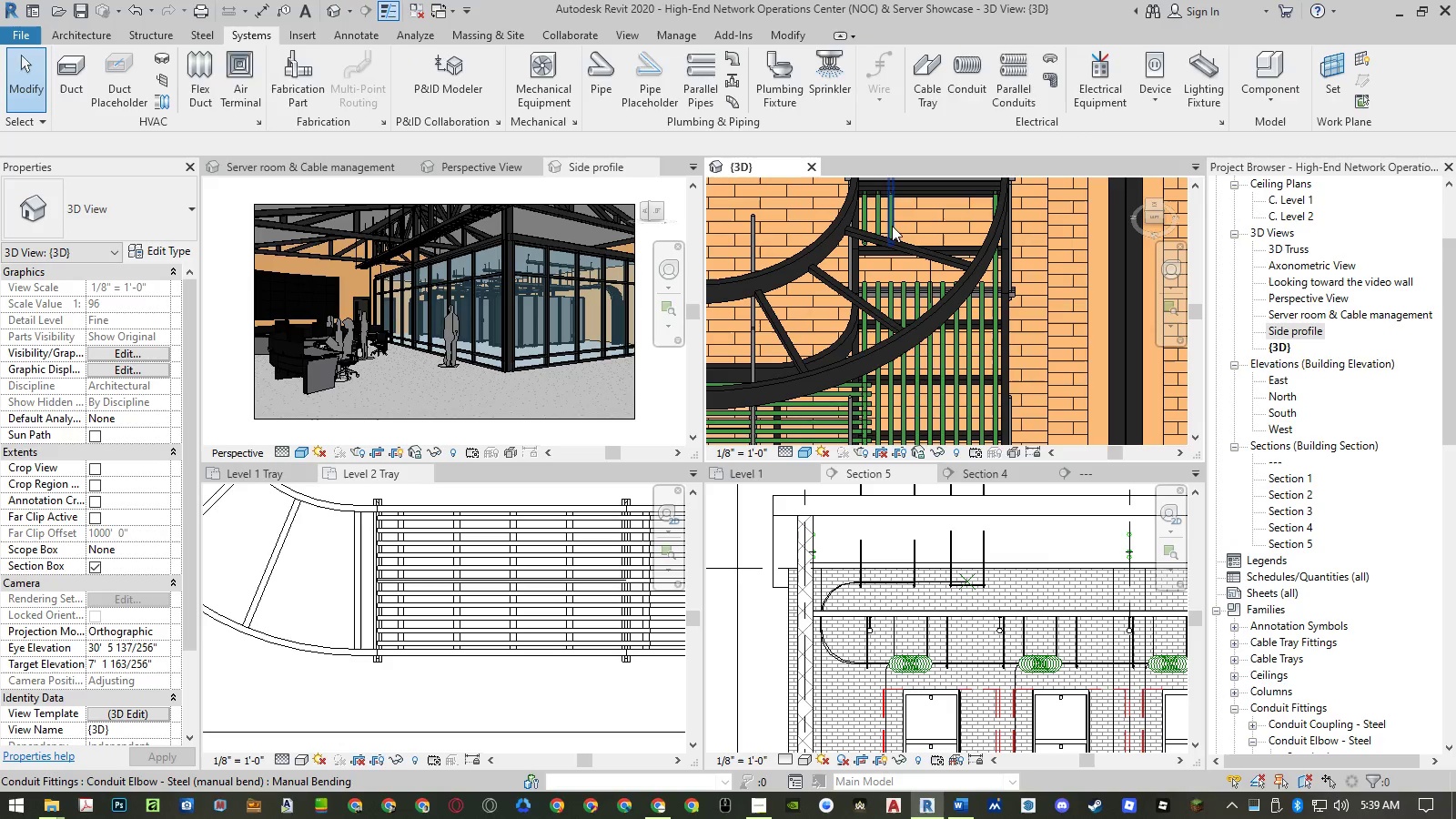 
key(Delete)
 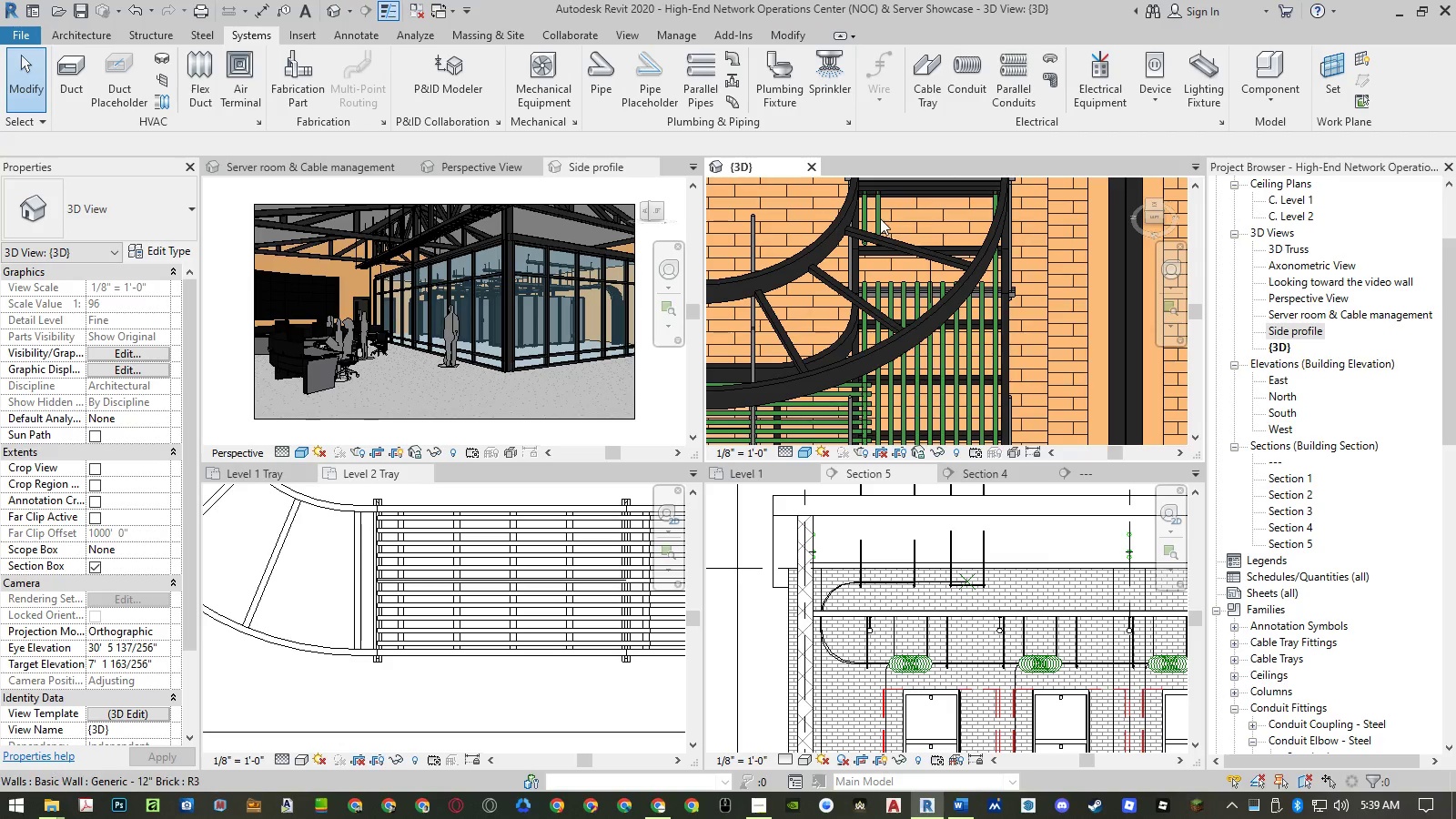 
left_click([877, 217])
 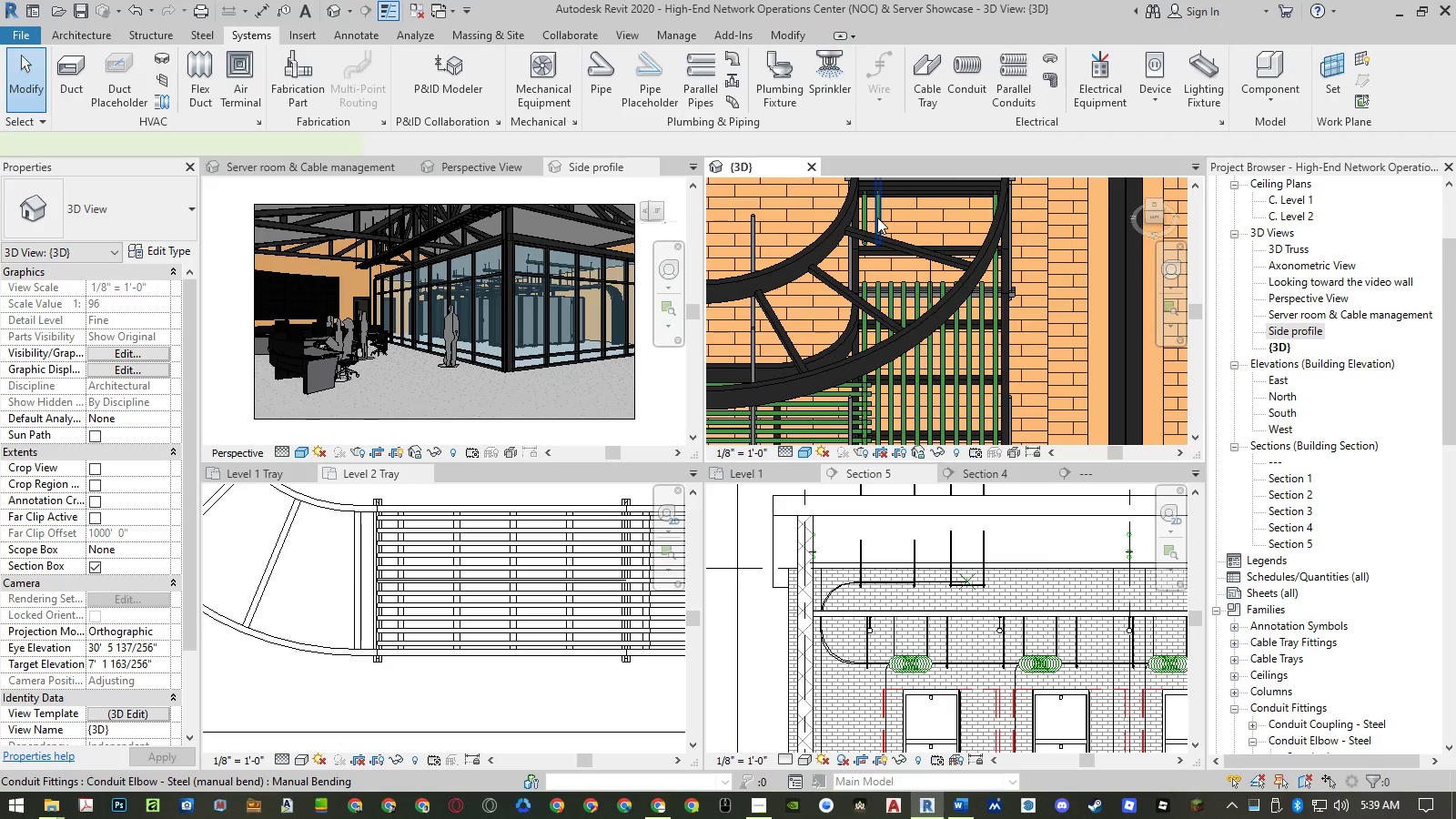 
key(Delete)
 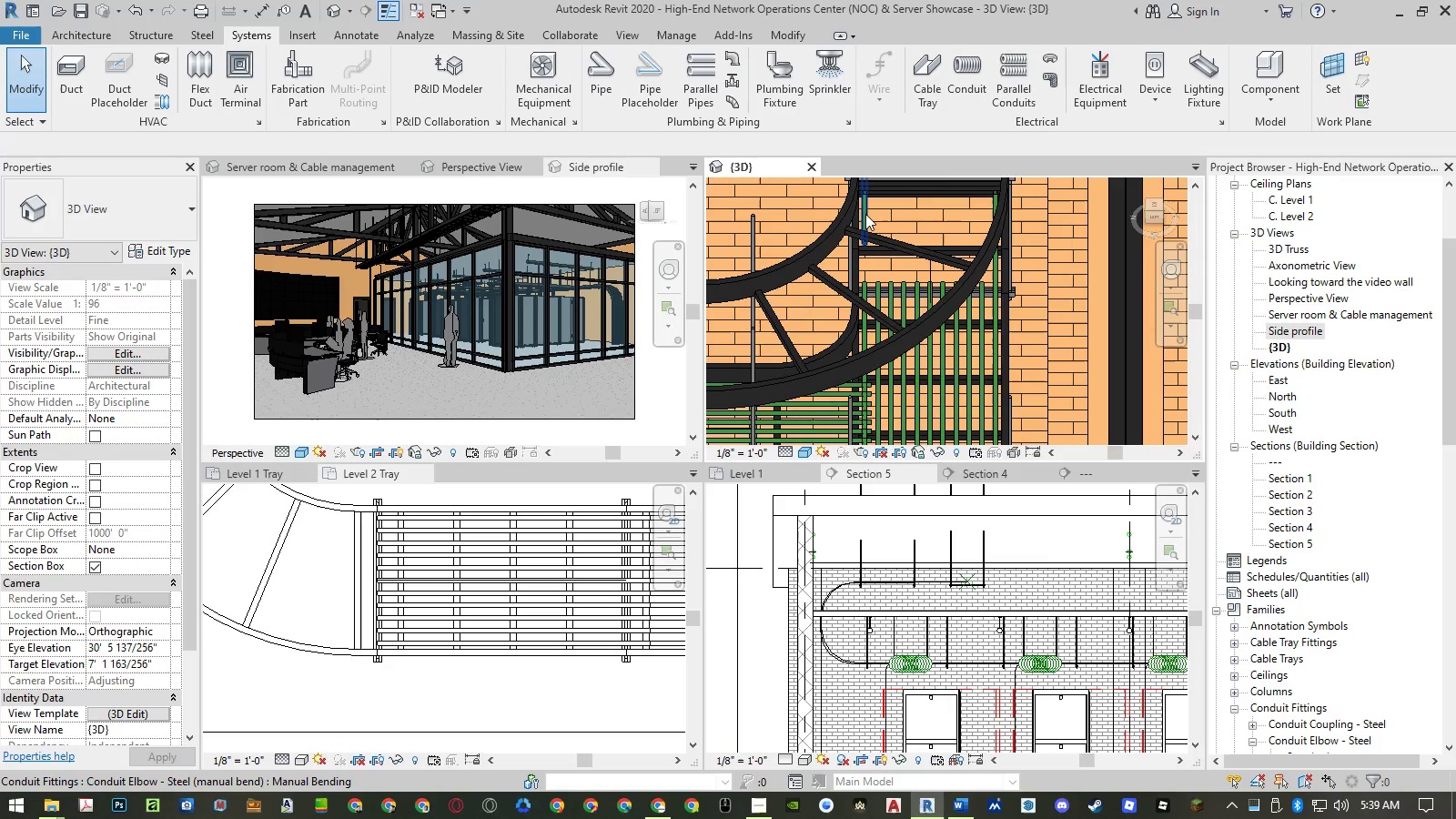 
left_click([865, 214])
 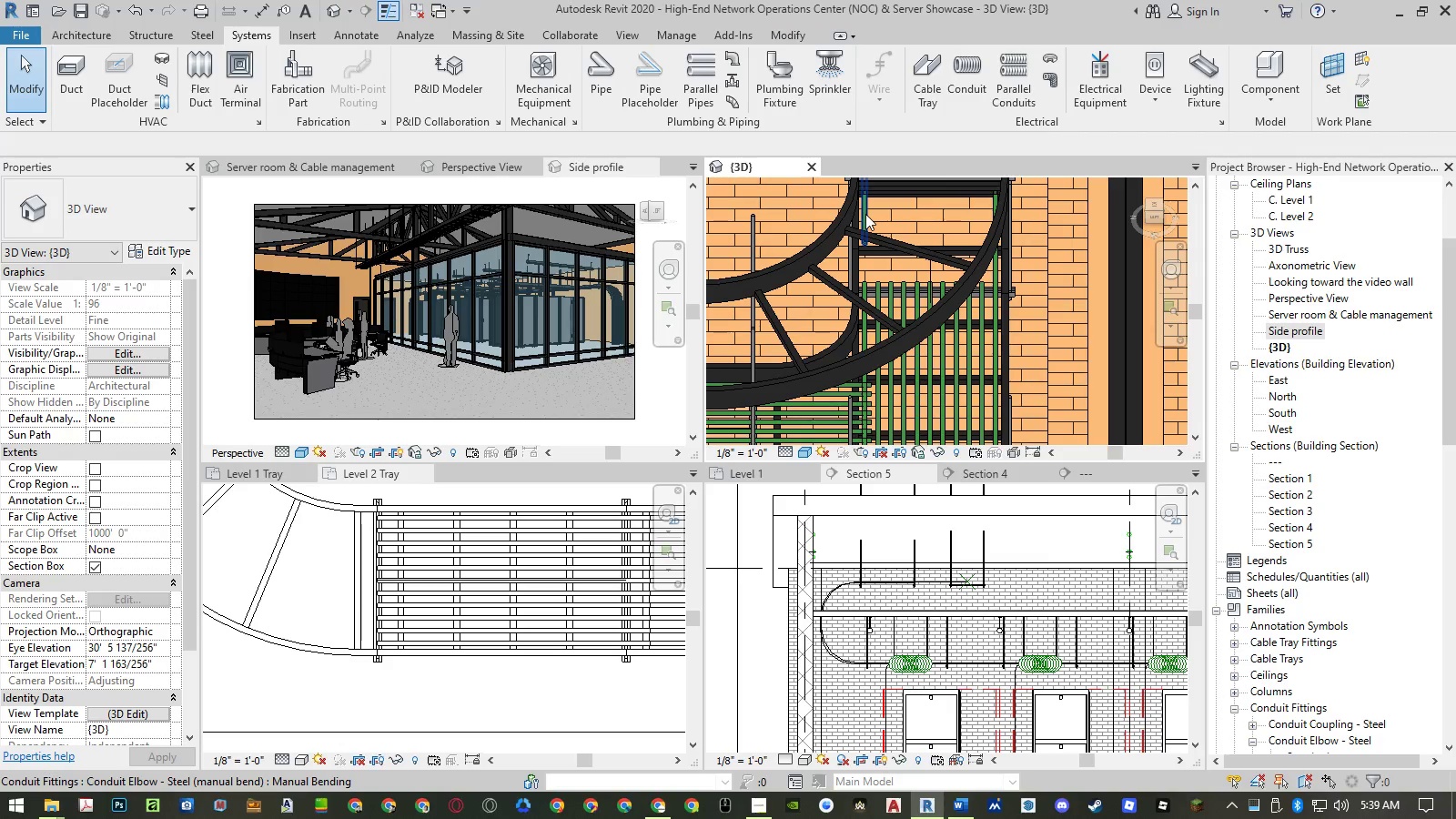 
key(Delete)
 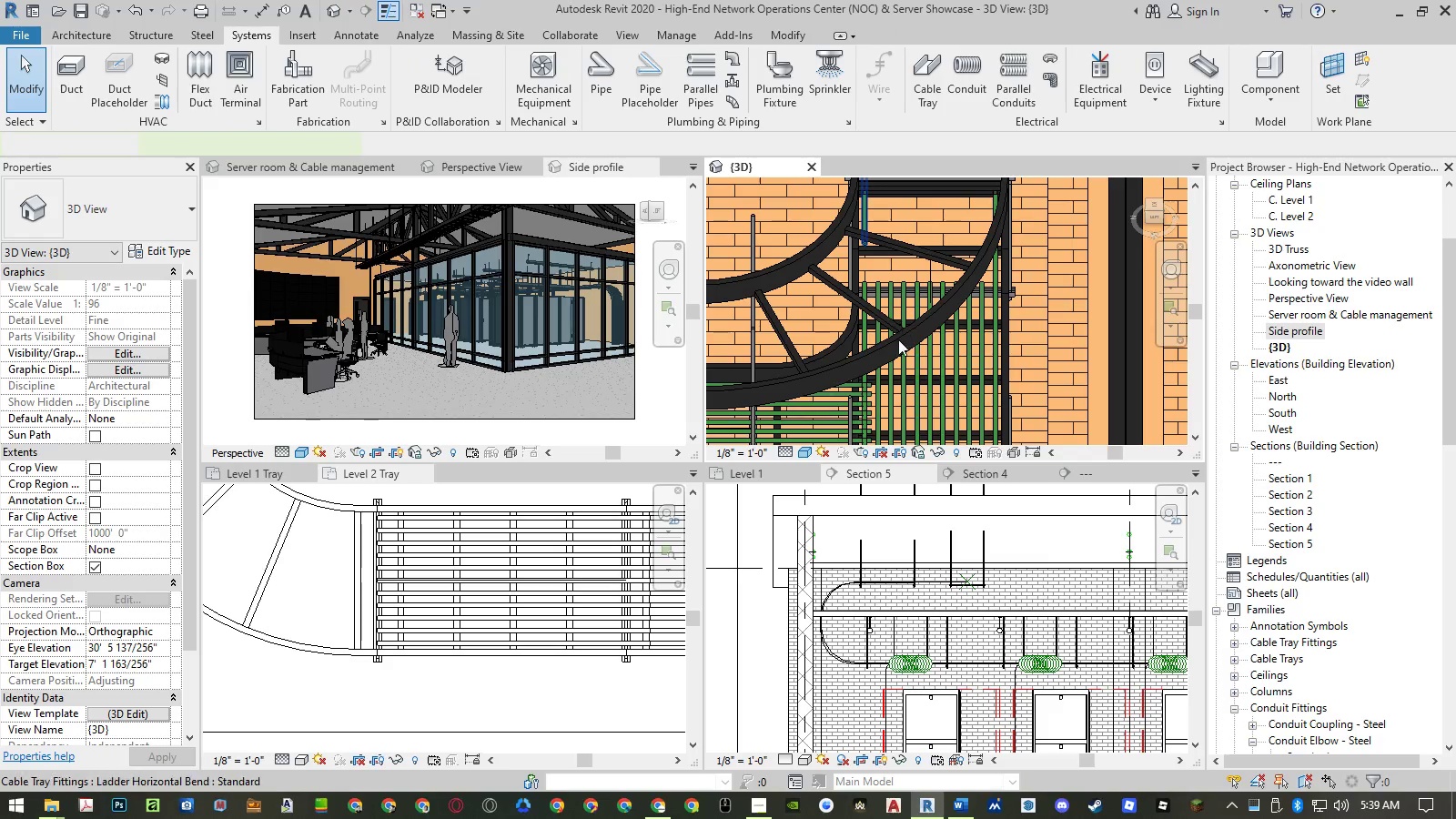 
scroll: coordinate [897, 342], scroll_direction: down, amount: 6.0
 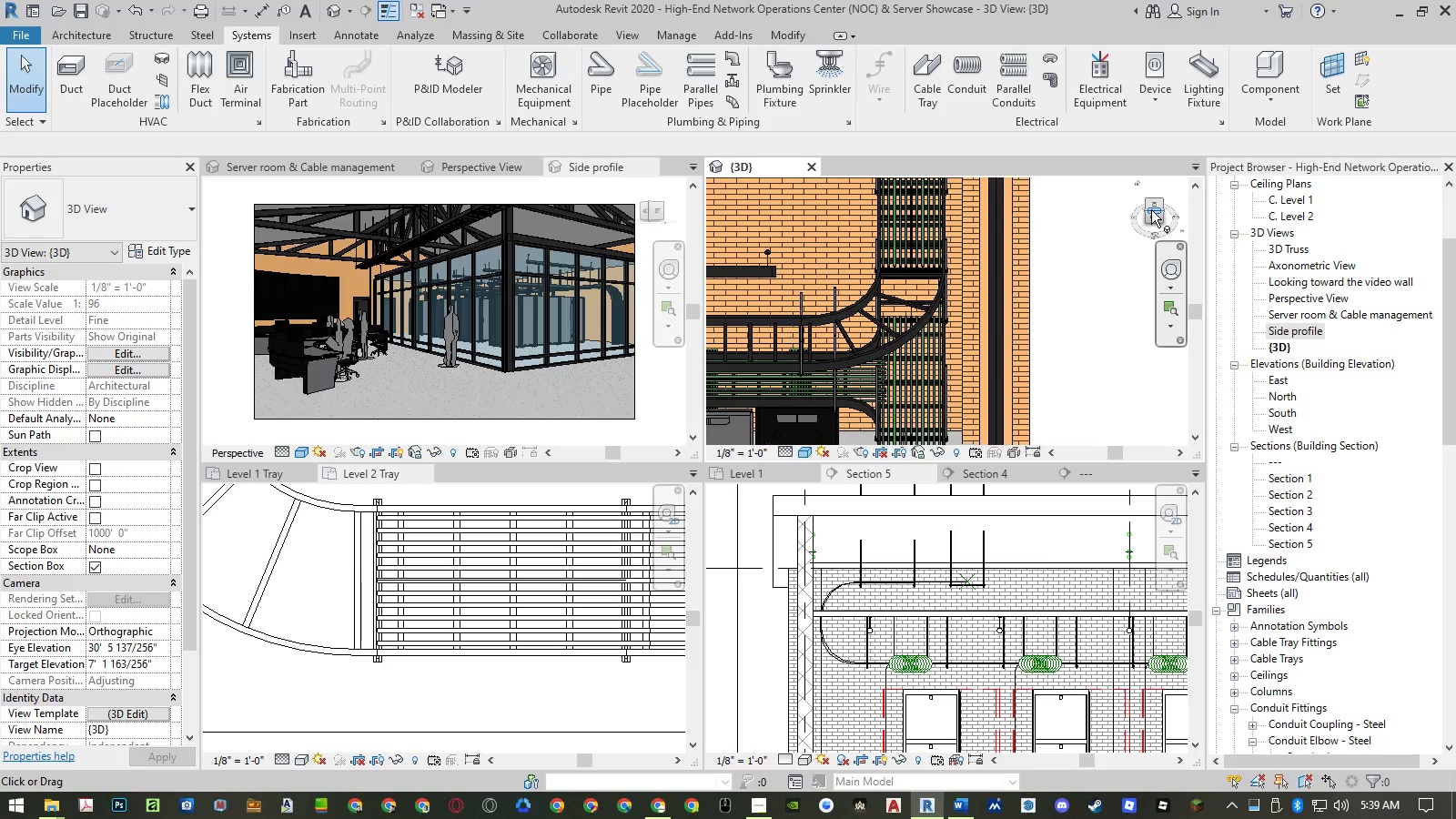 
left_click([1147, 209])
 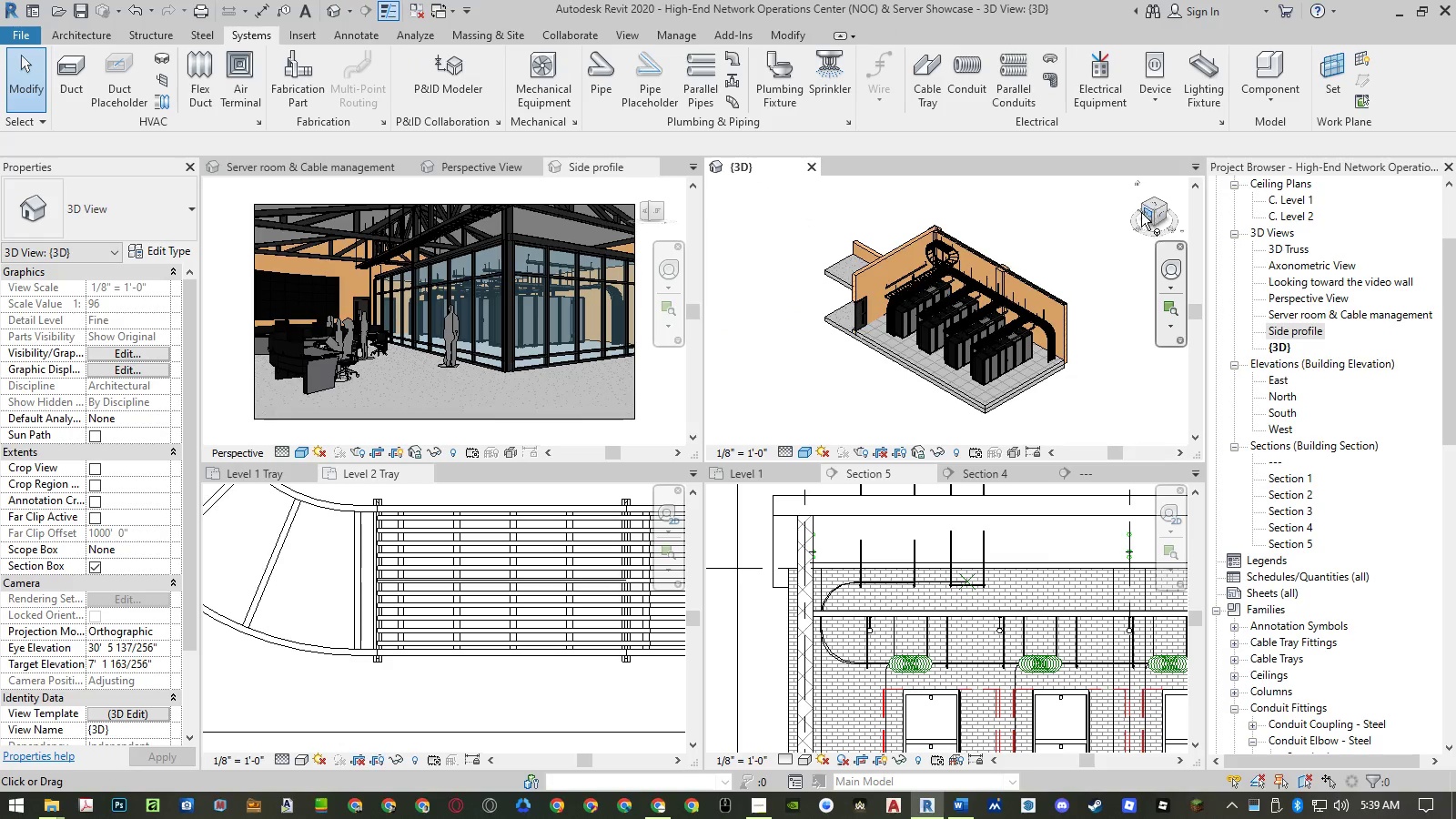 
type(tr)
 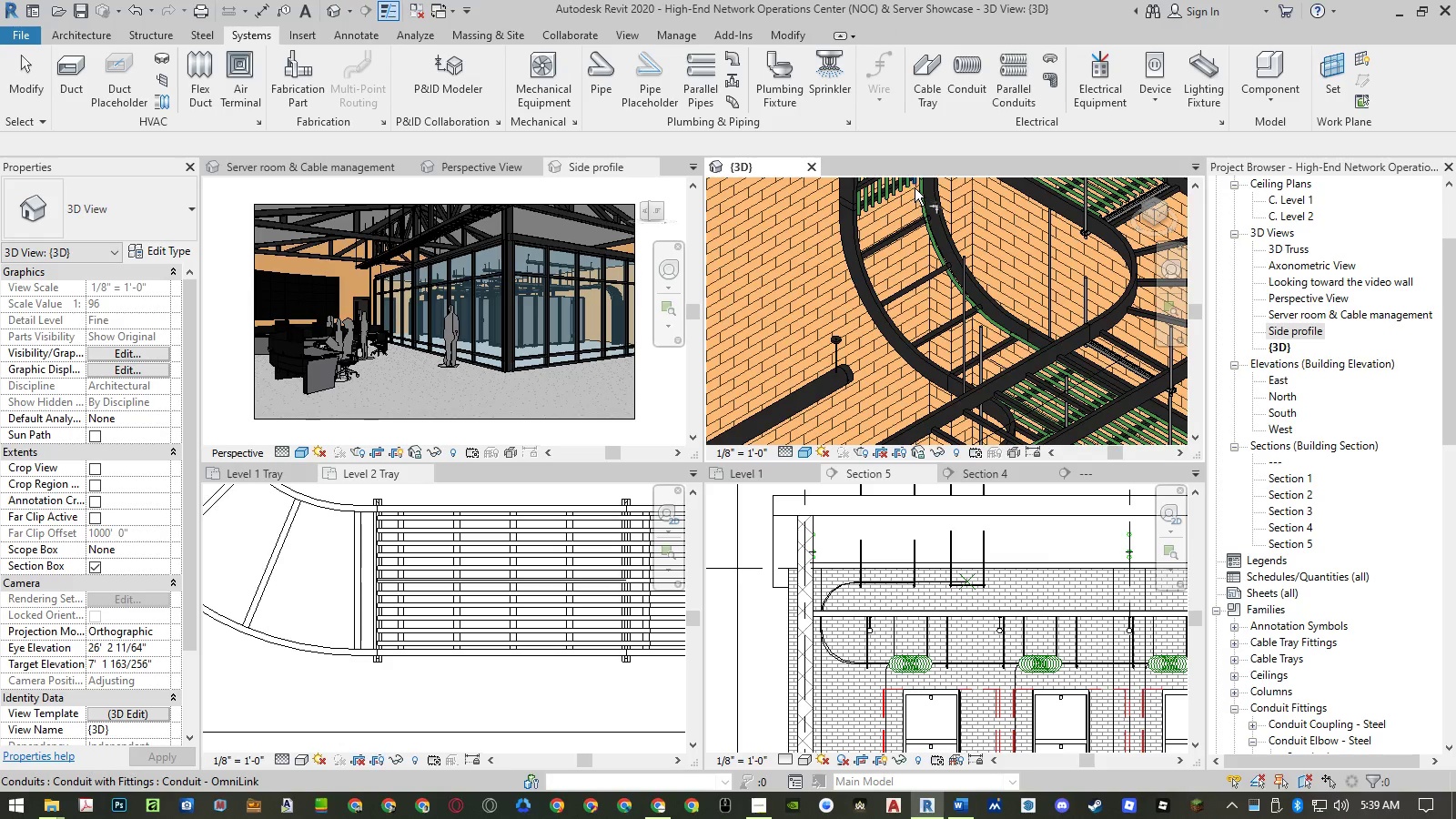 
scroll: coordinate [935, 257], scroll_direction: up, amount: 18.0
 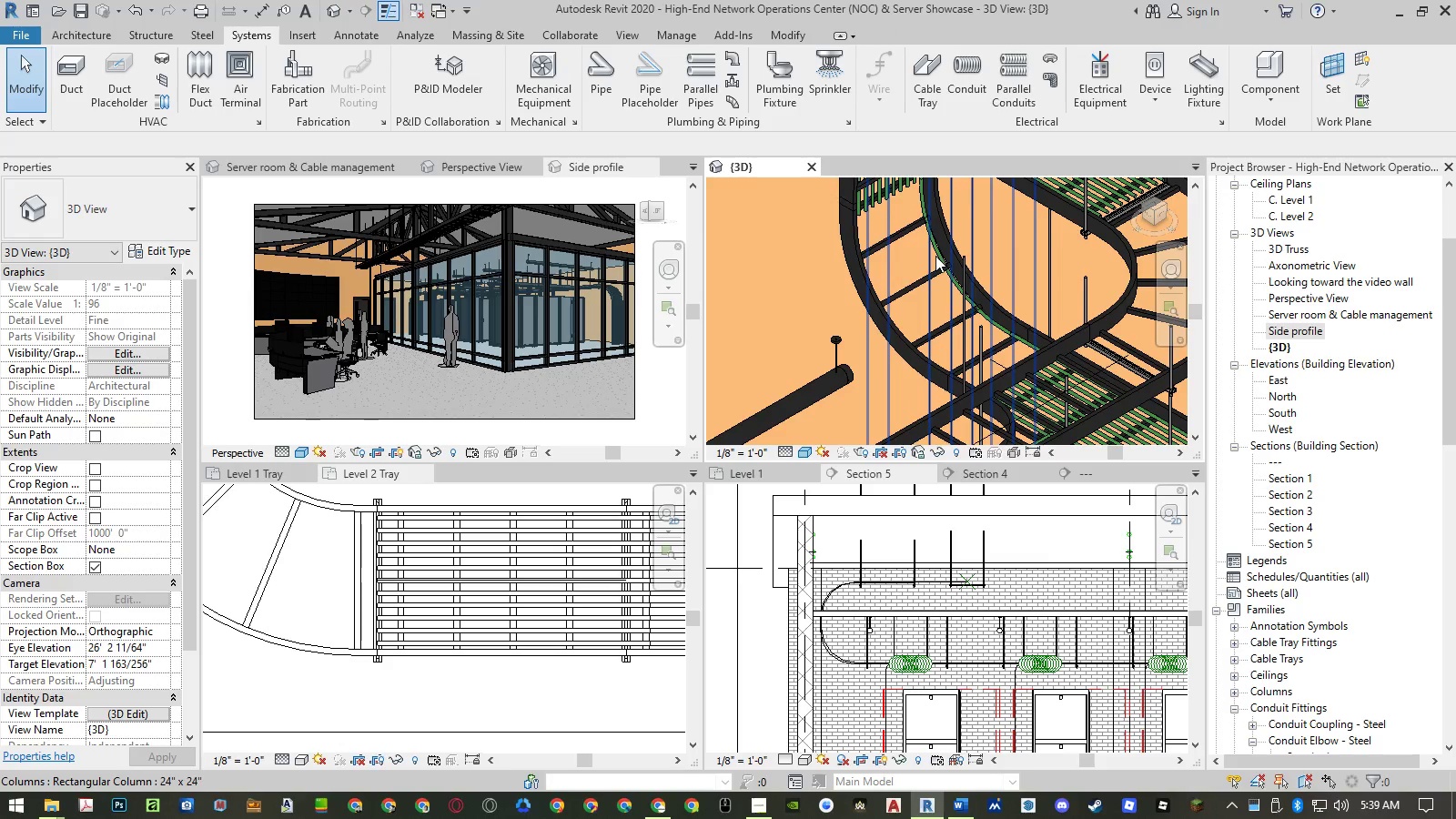 
left_click([915, 186])
 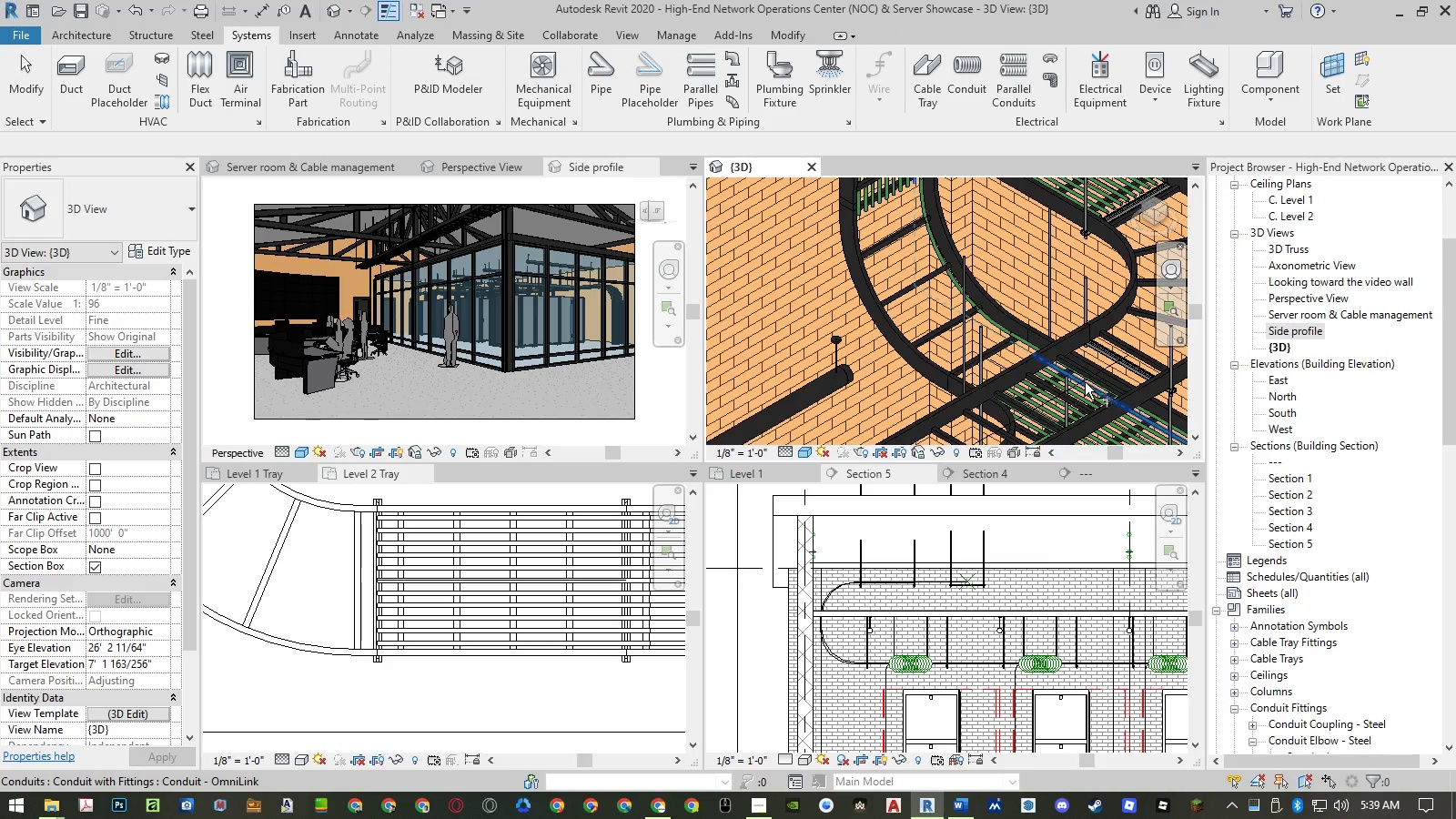 
left_click([1084, 383])
 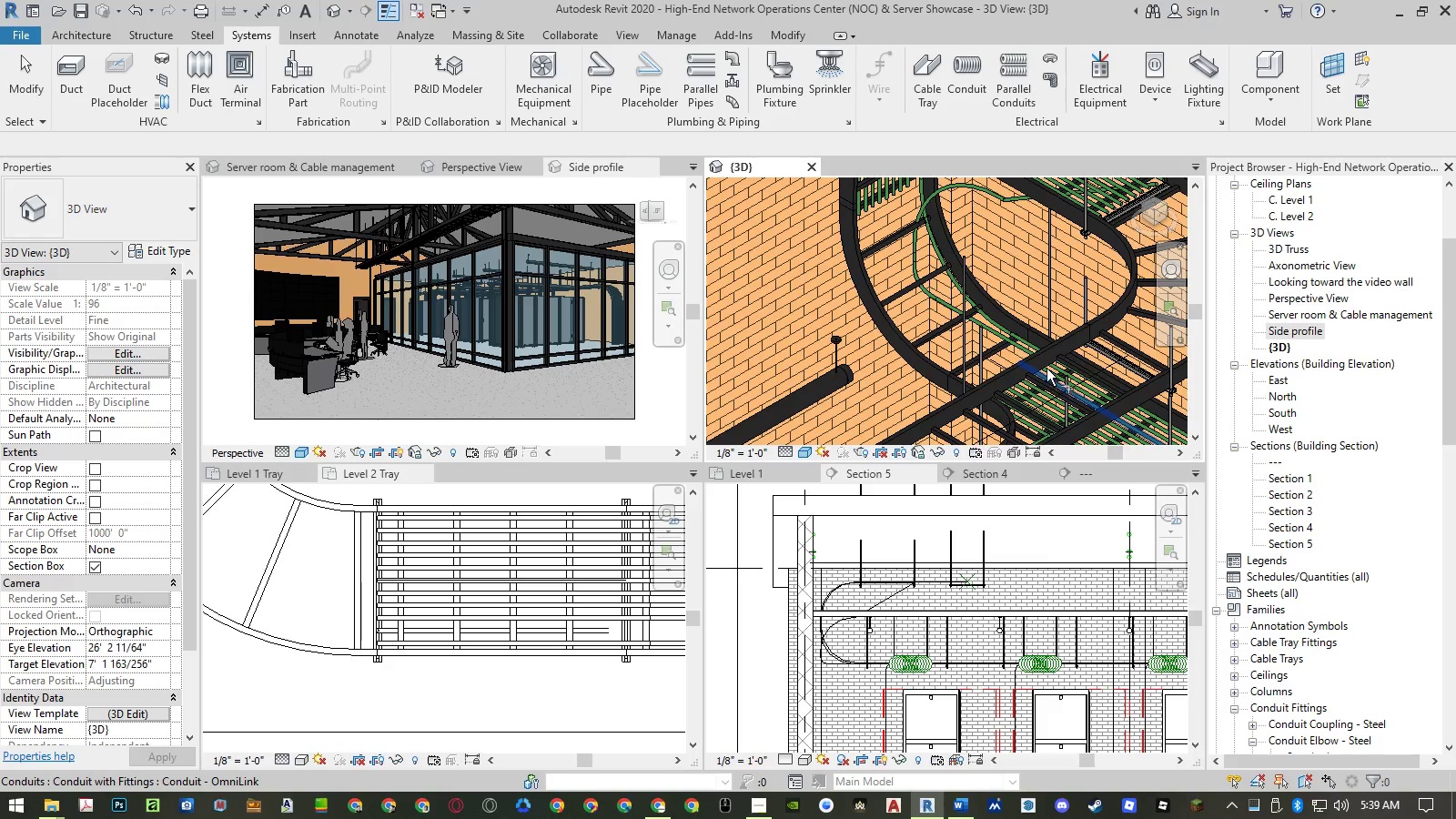 
key(Control+Z)
 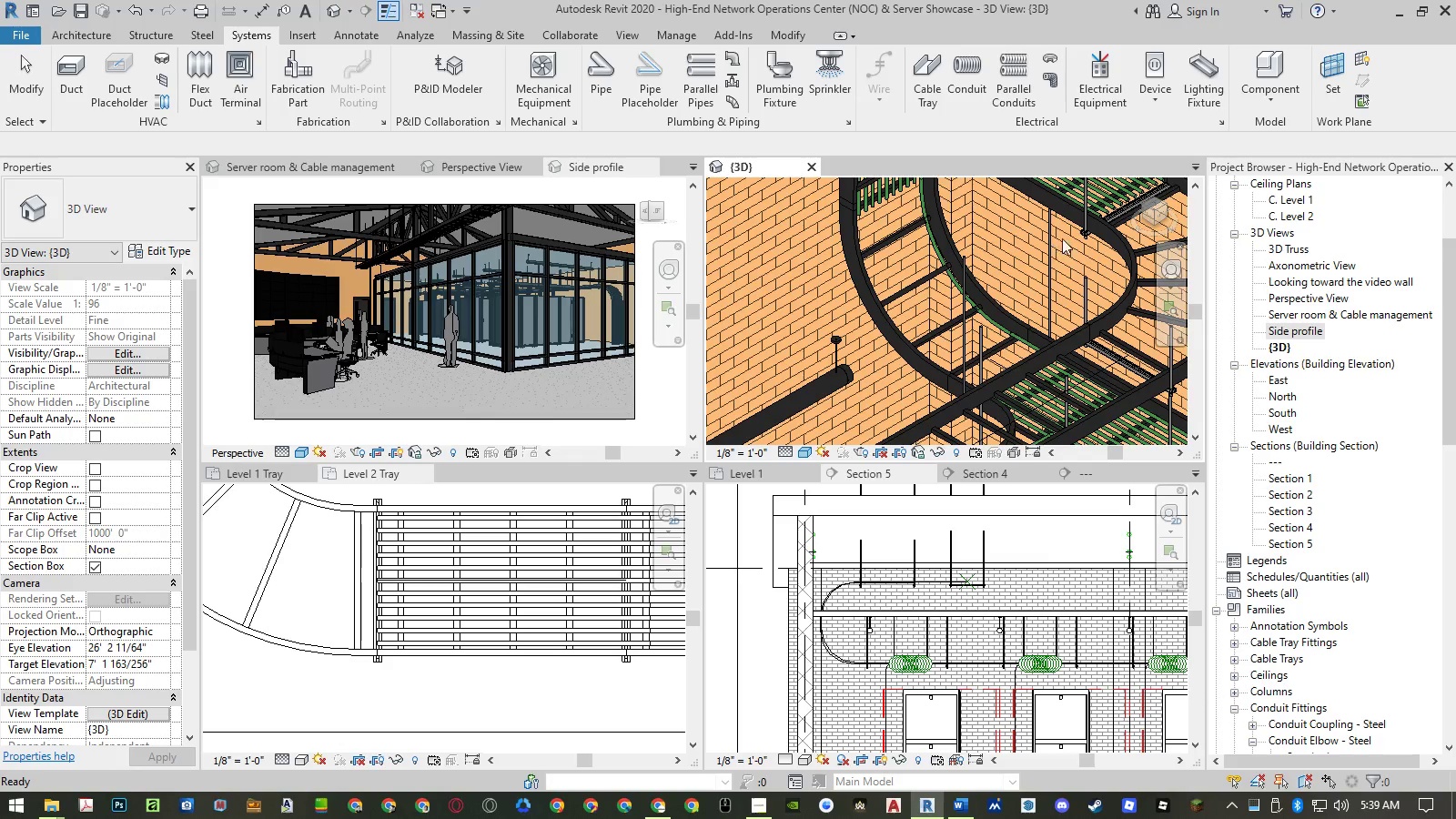 
scroll: coordinate [931, 383], scroll_direction: down, amount: 10.0
 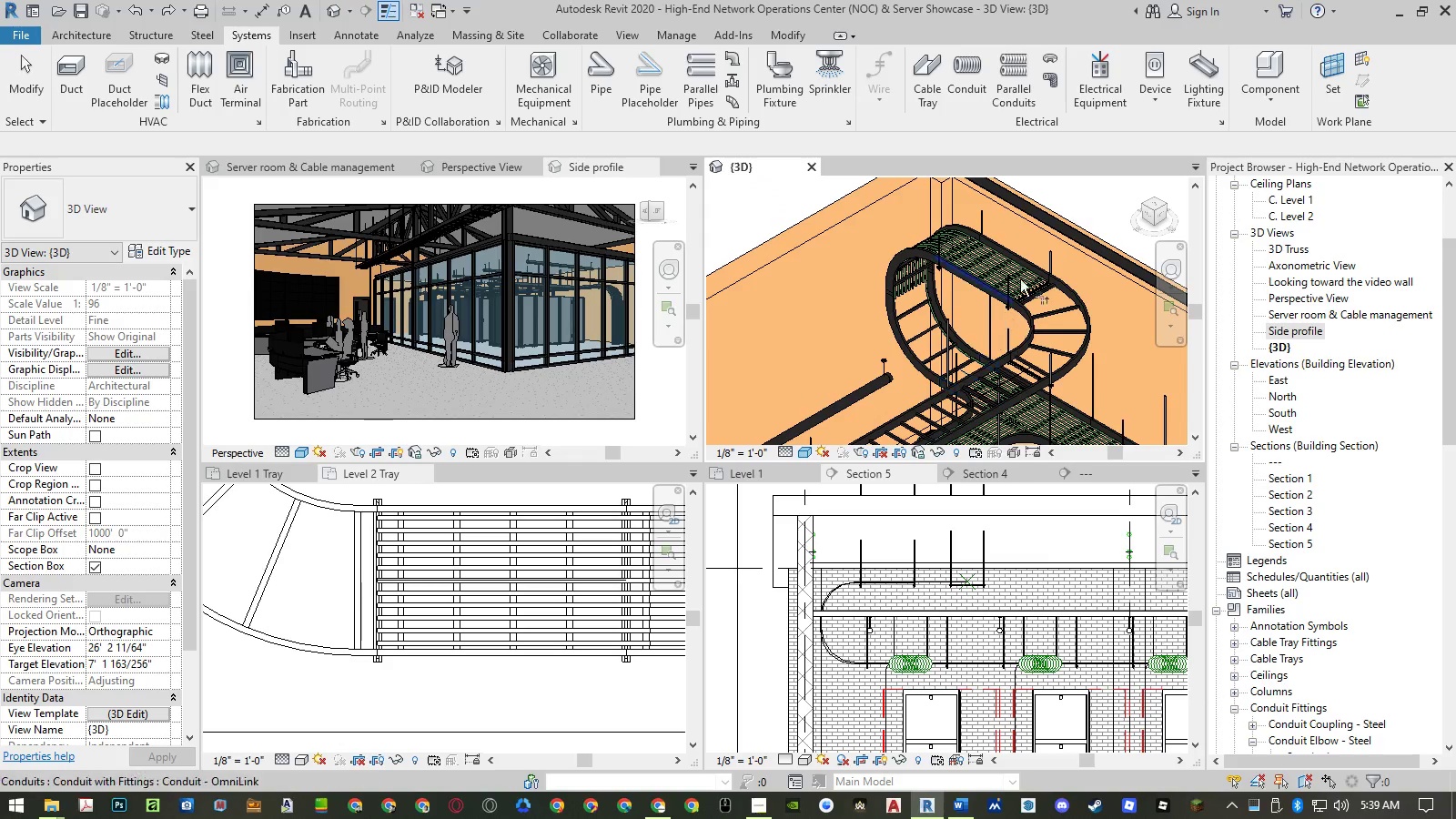 
scroll: coordinate [879, 259], scroll_direction: up, amount: 2.0
 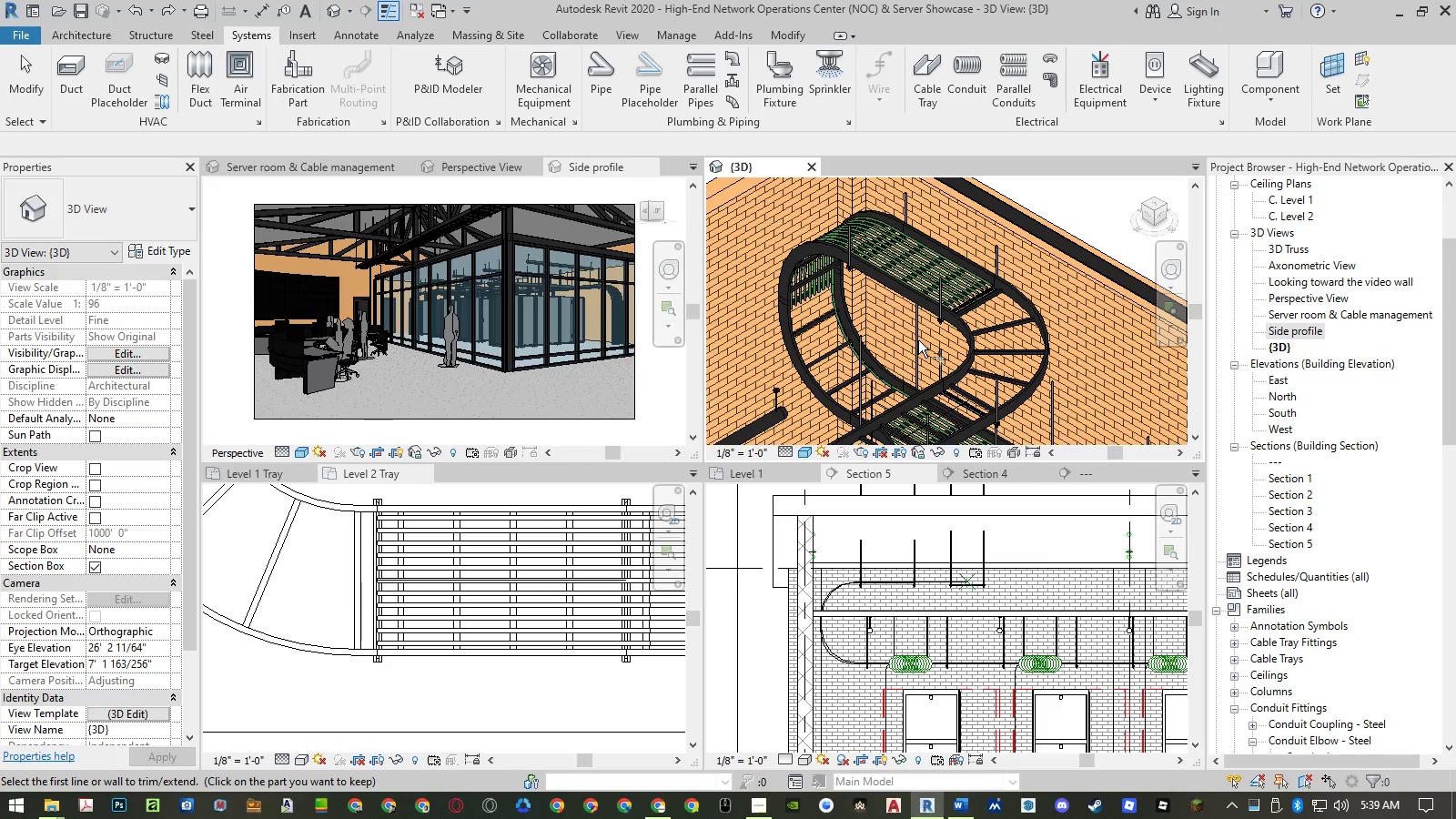 
type(tr)
 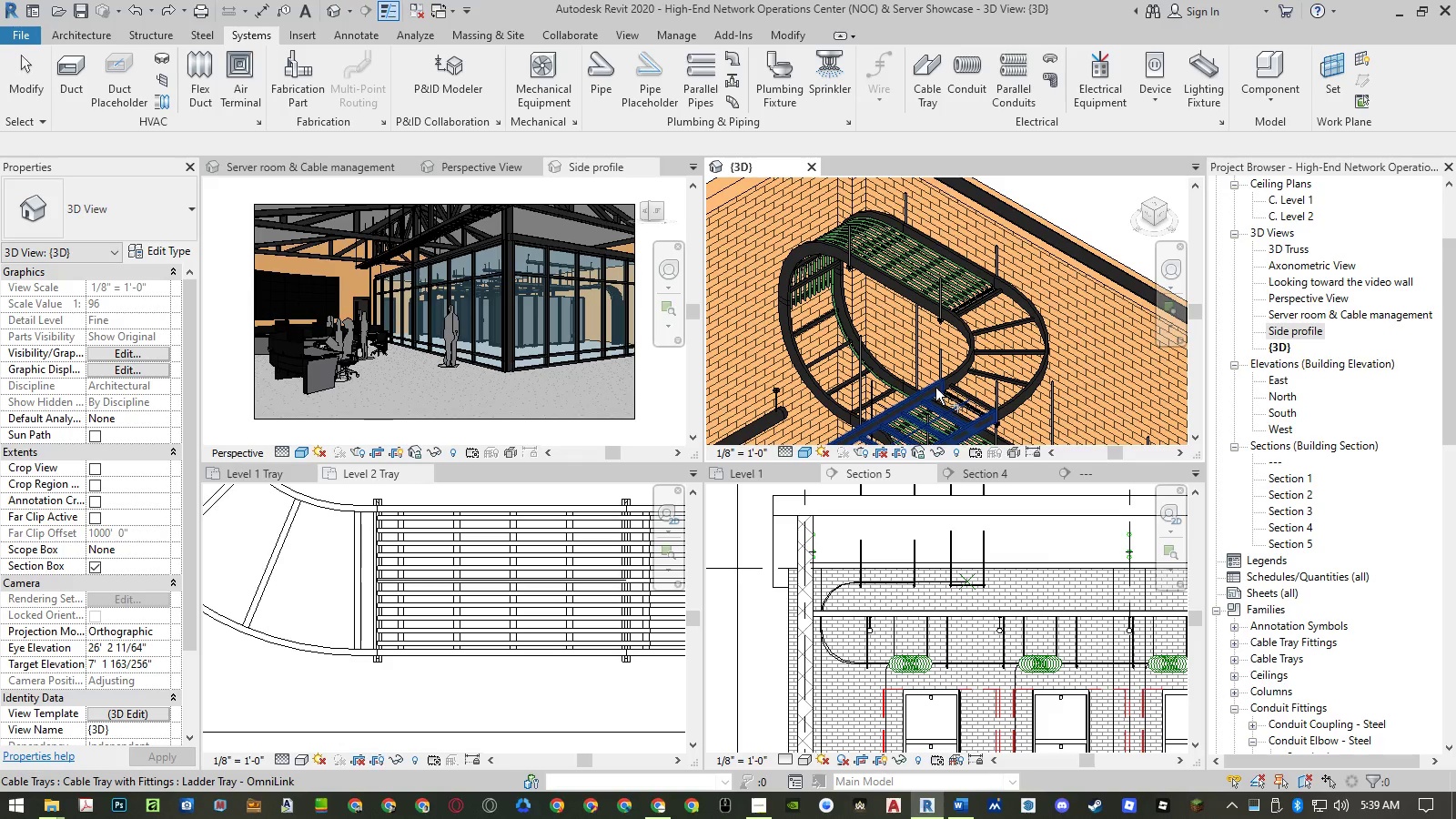 
scroll: coordinate [934, 394], scroll_direction: up, amount: 5.0
 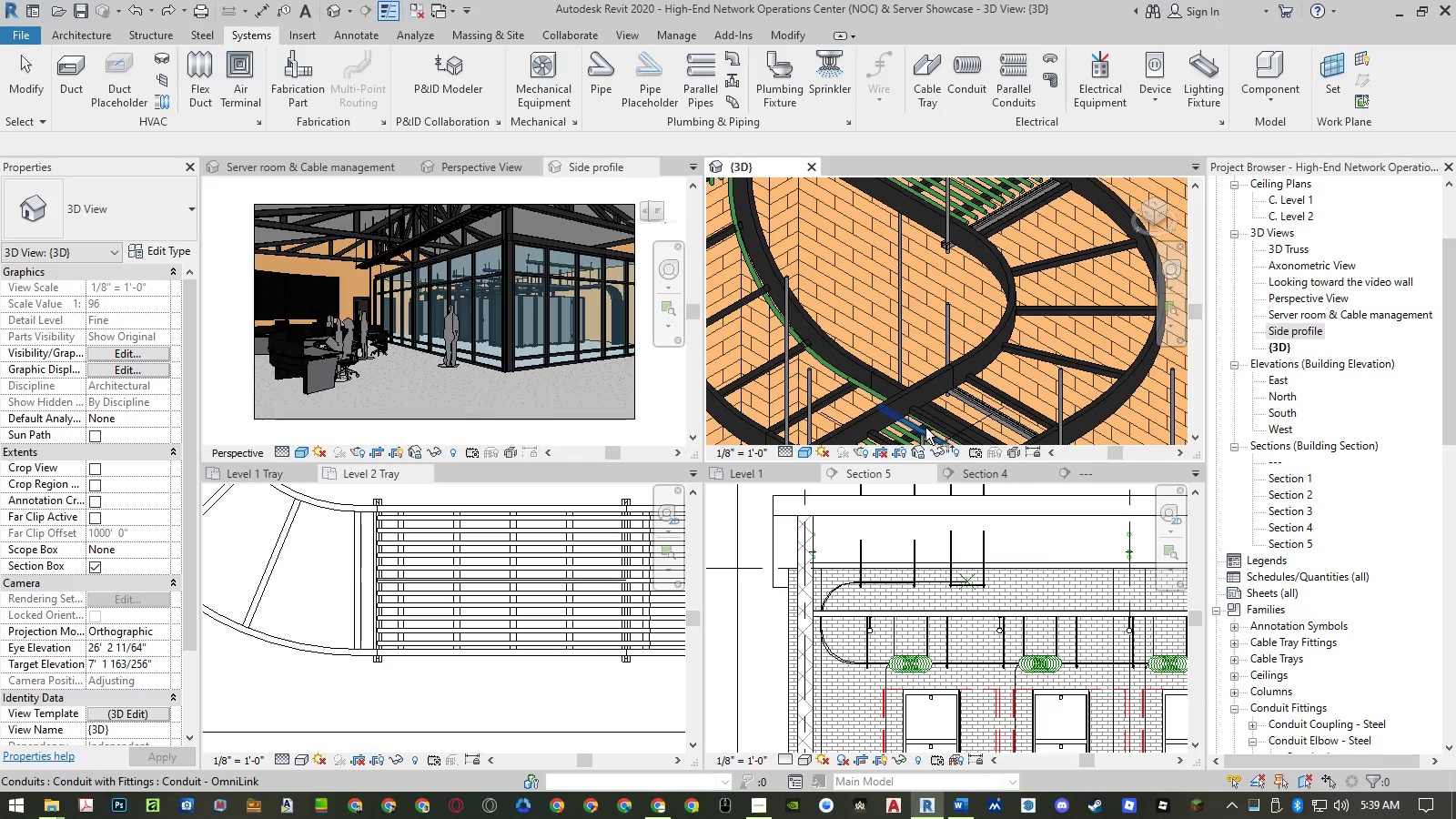 
left_click([925, 428])
 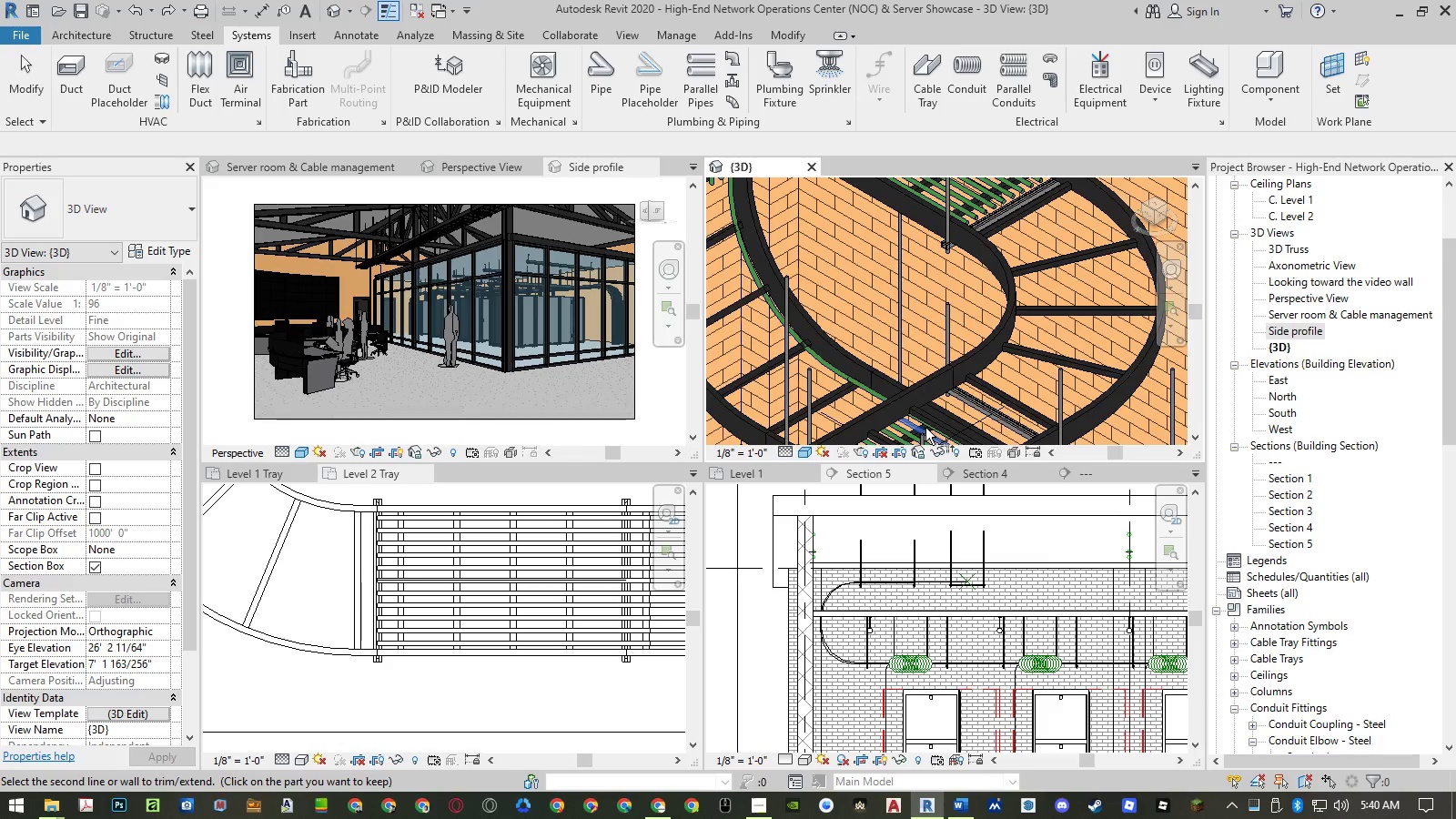 
scroll: coordinate [925, 428], scroll_direction: down, amount: 2.0
 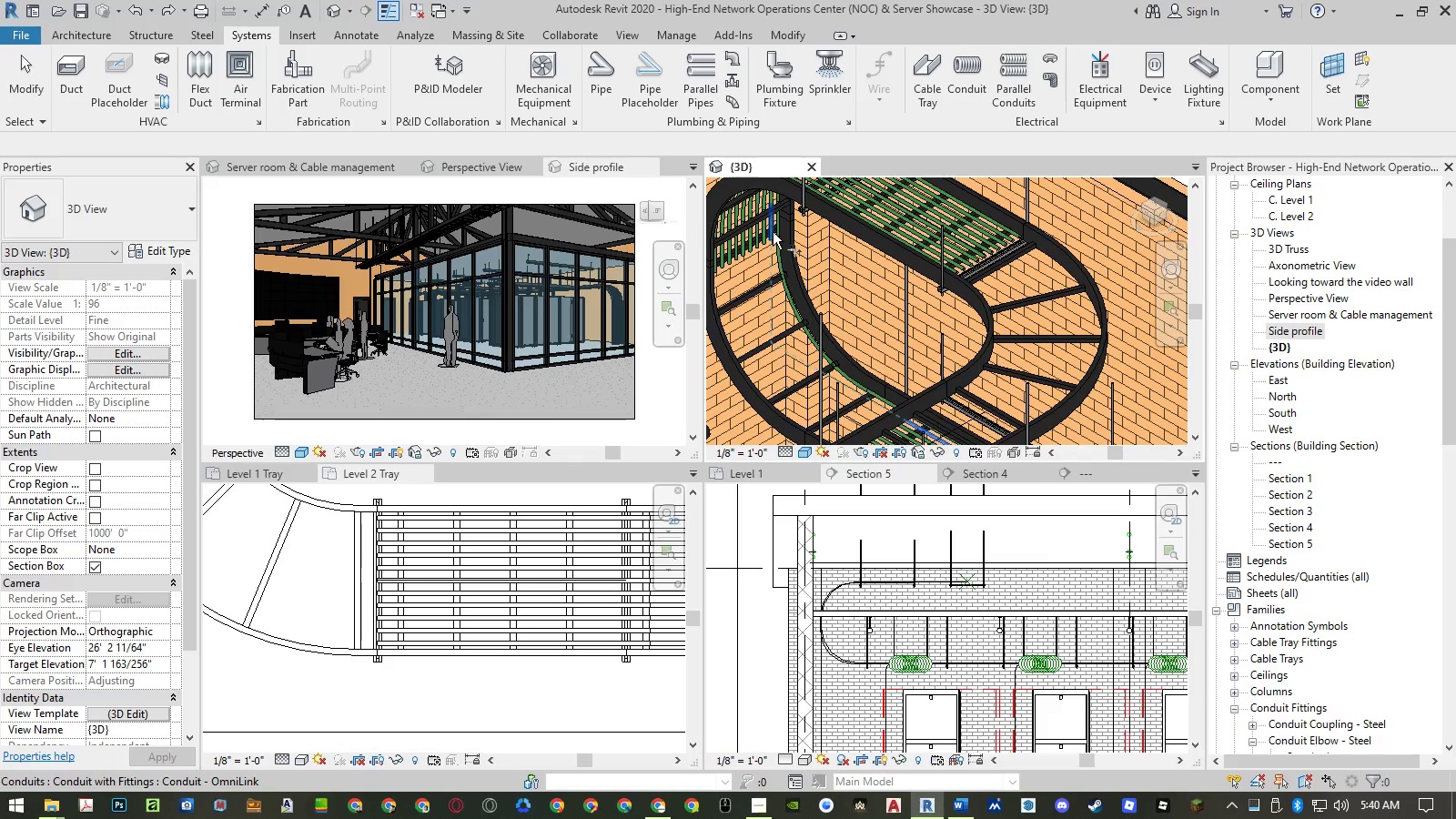 
left_click([773, 232])
 